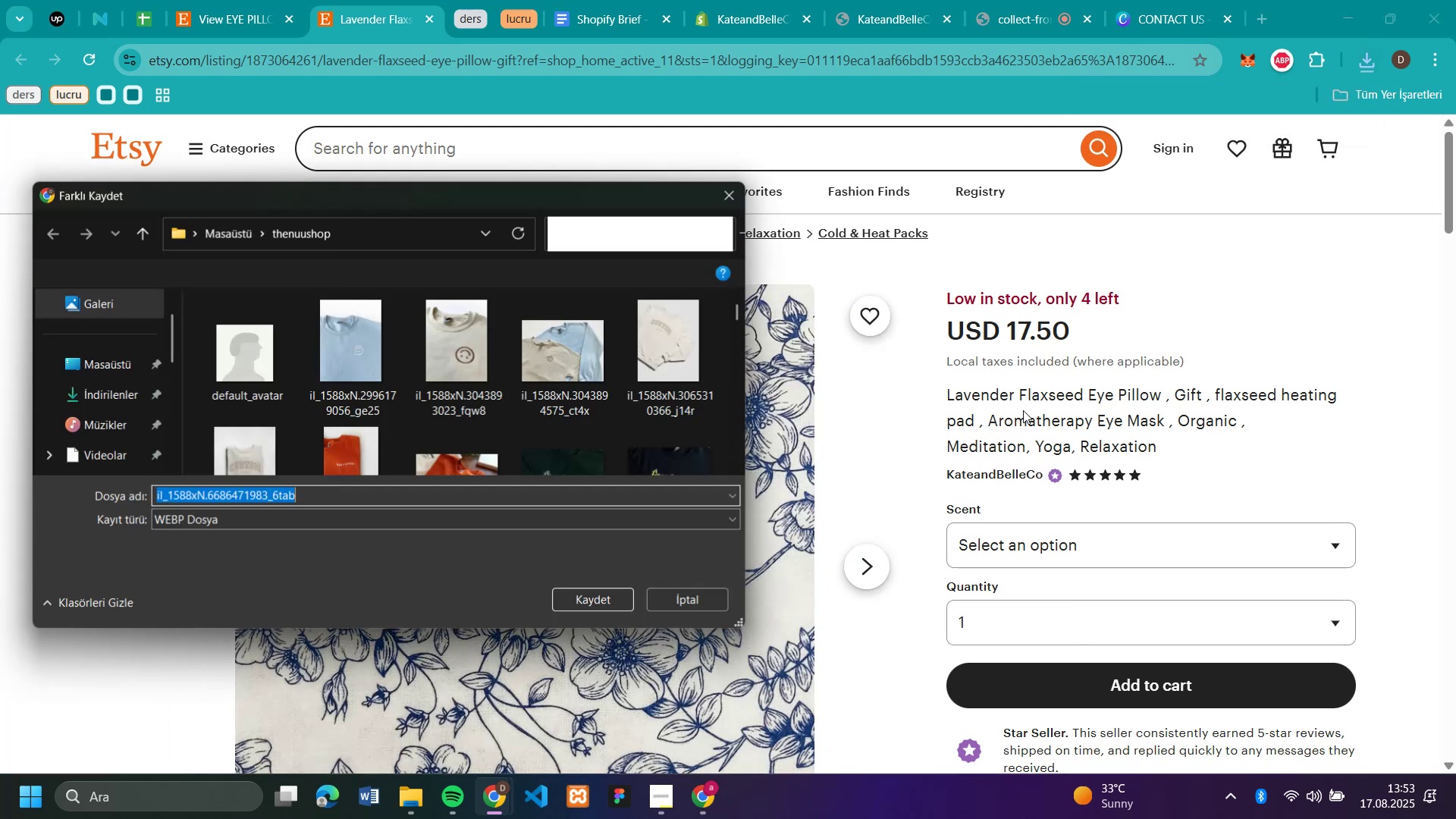 
key(Enter)
 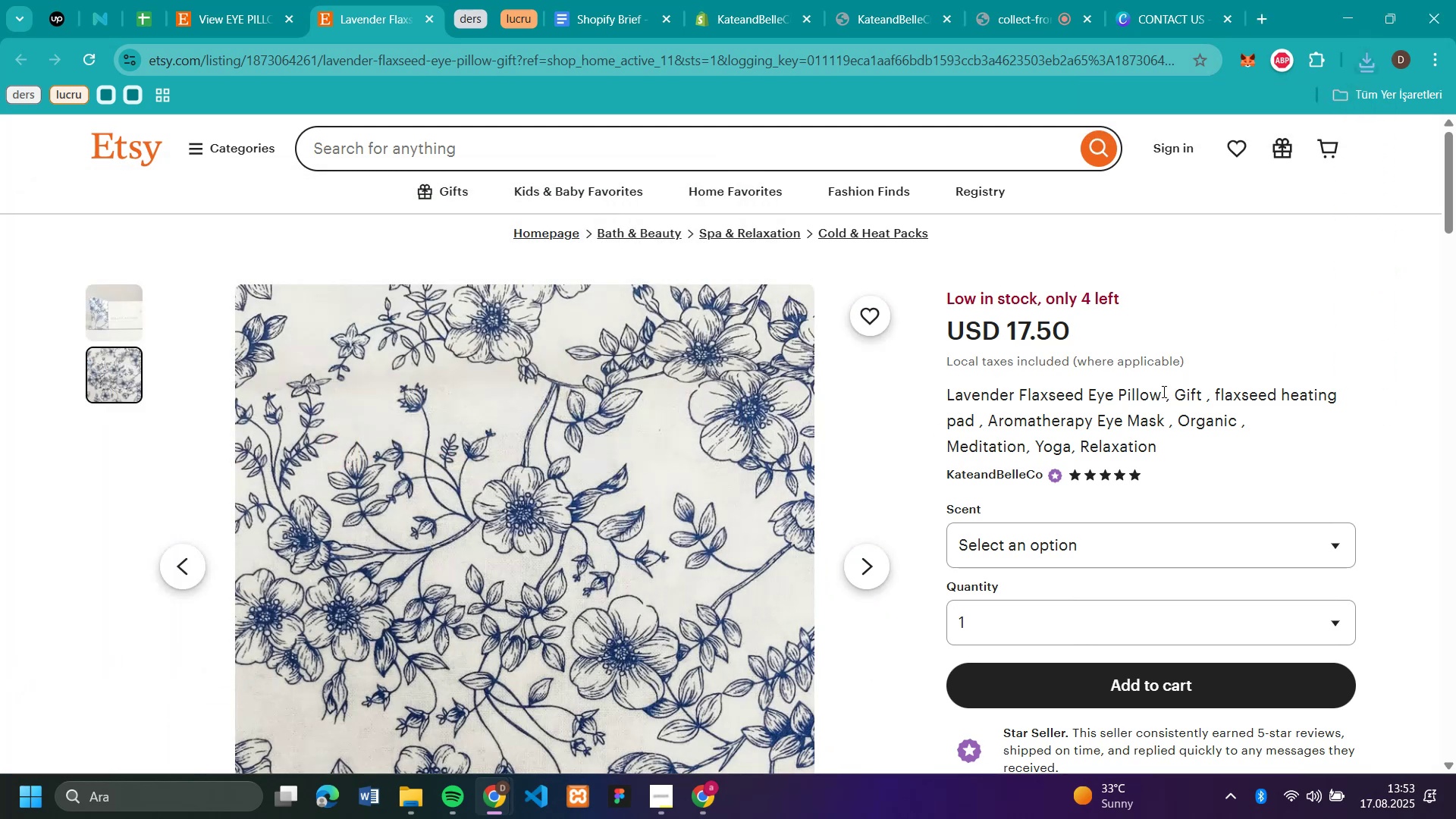 
left_click_drag(start_coordinate=[1162, 391], to_coordinate=[947, 398])
 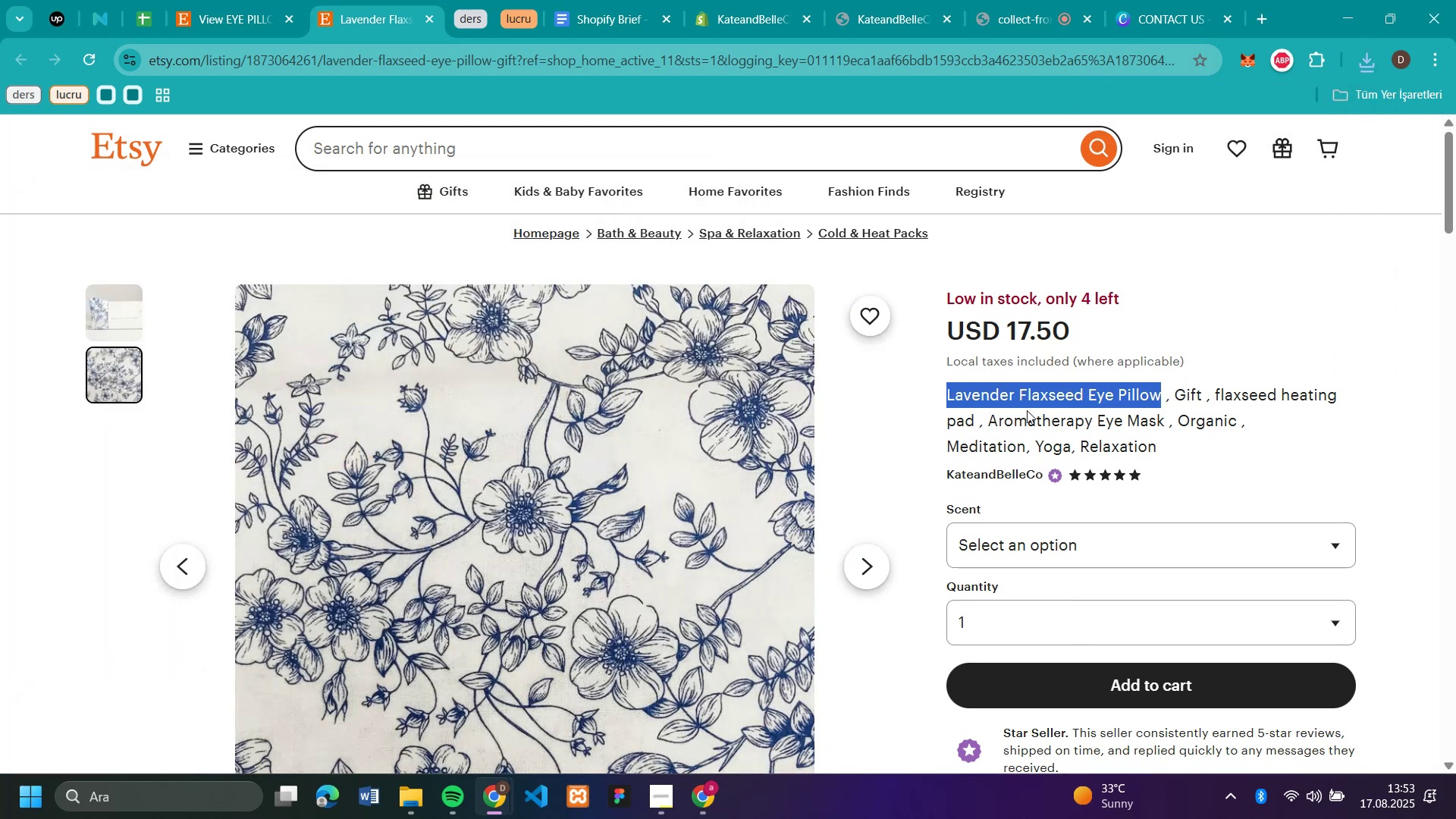 
key(Control+C)
 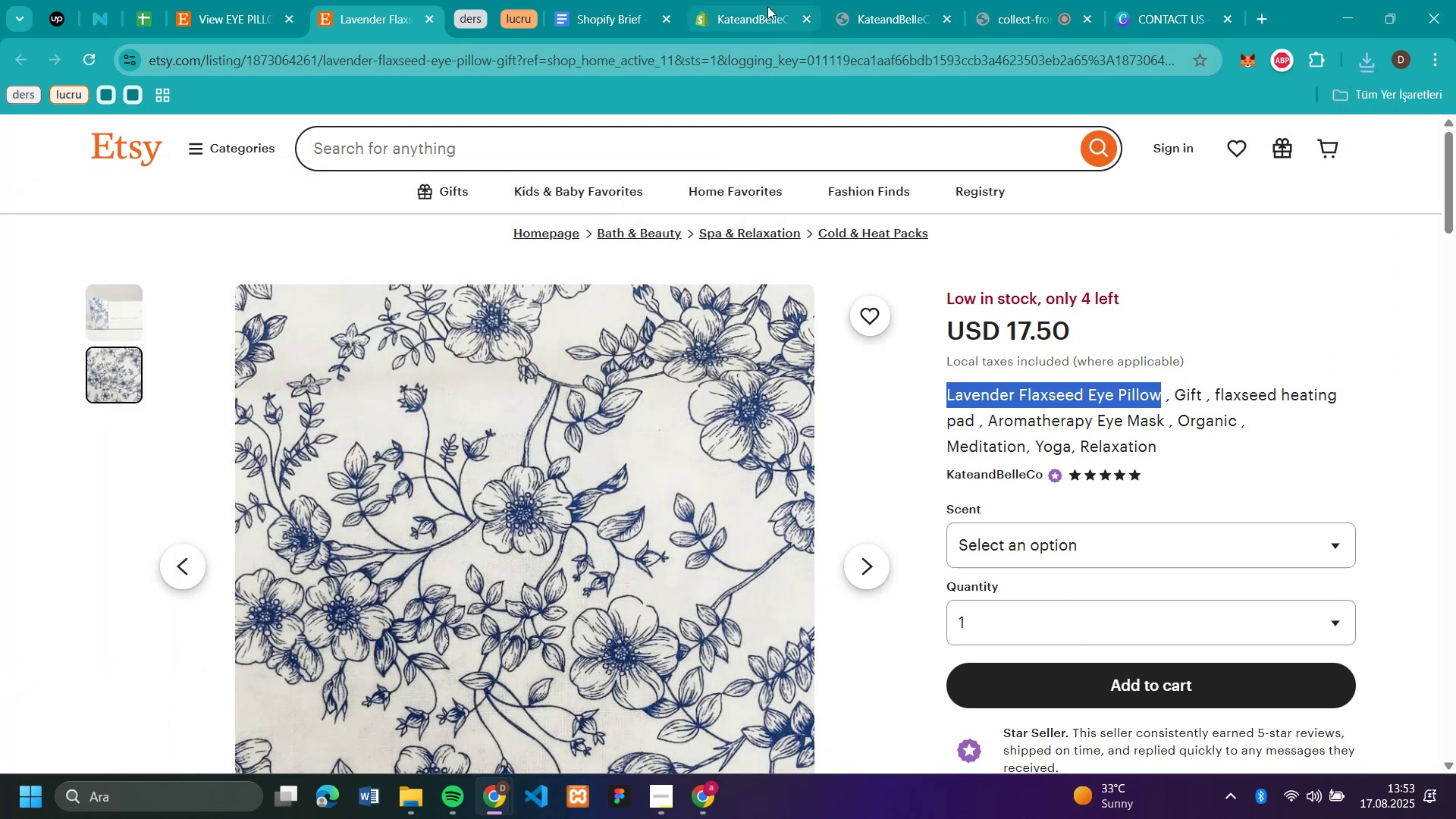 
left_click([767, 6])
 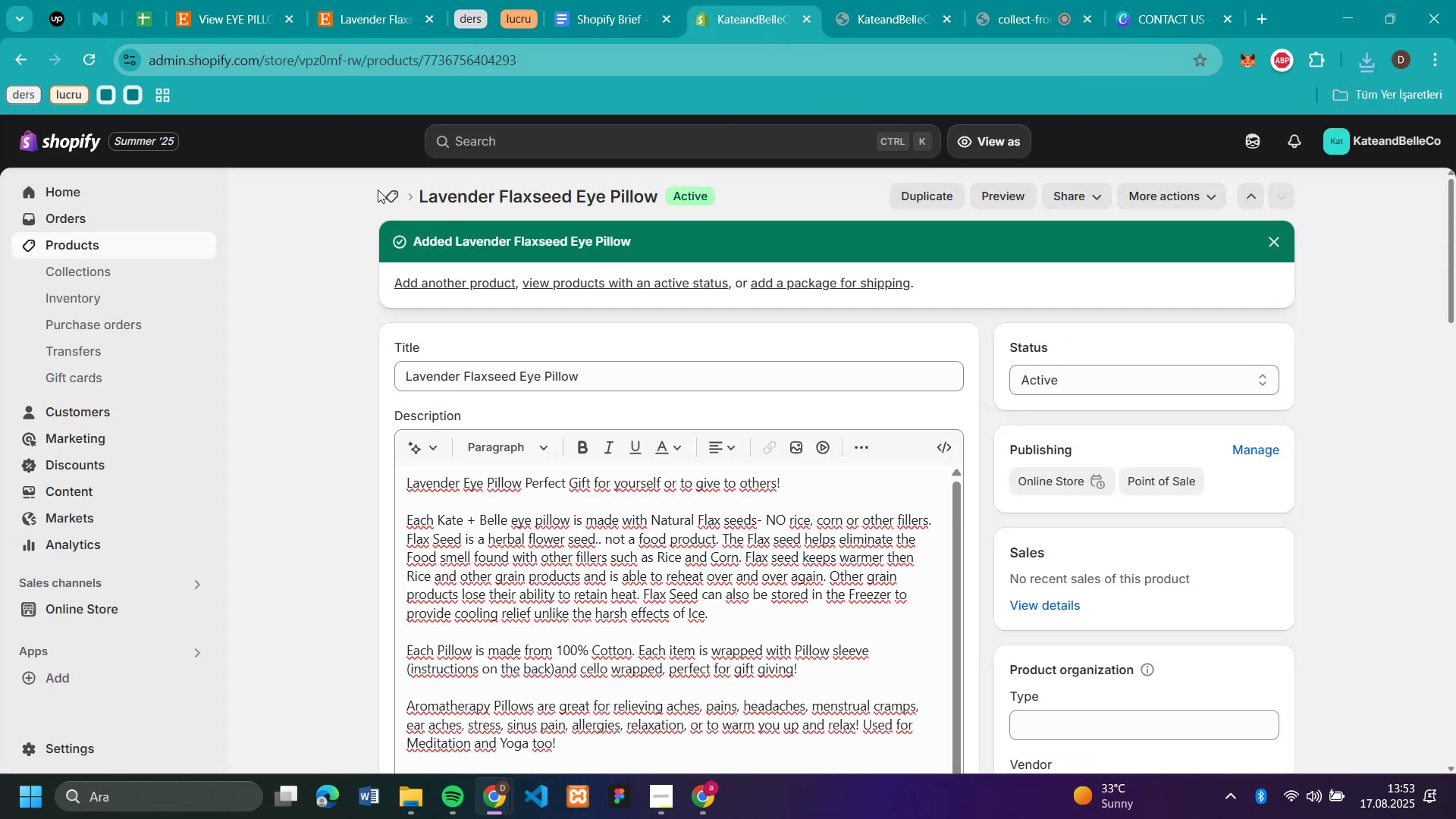 
left_click([398, 196])
 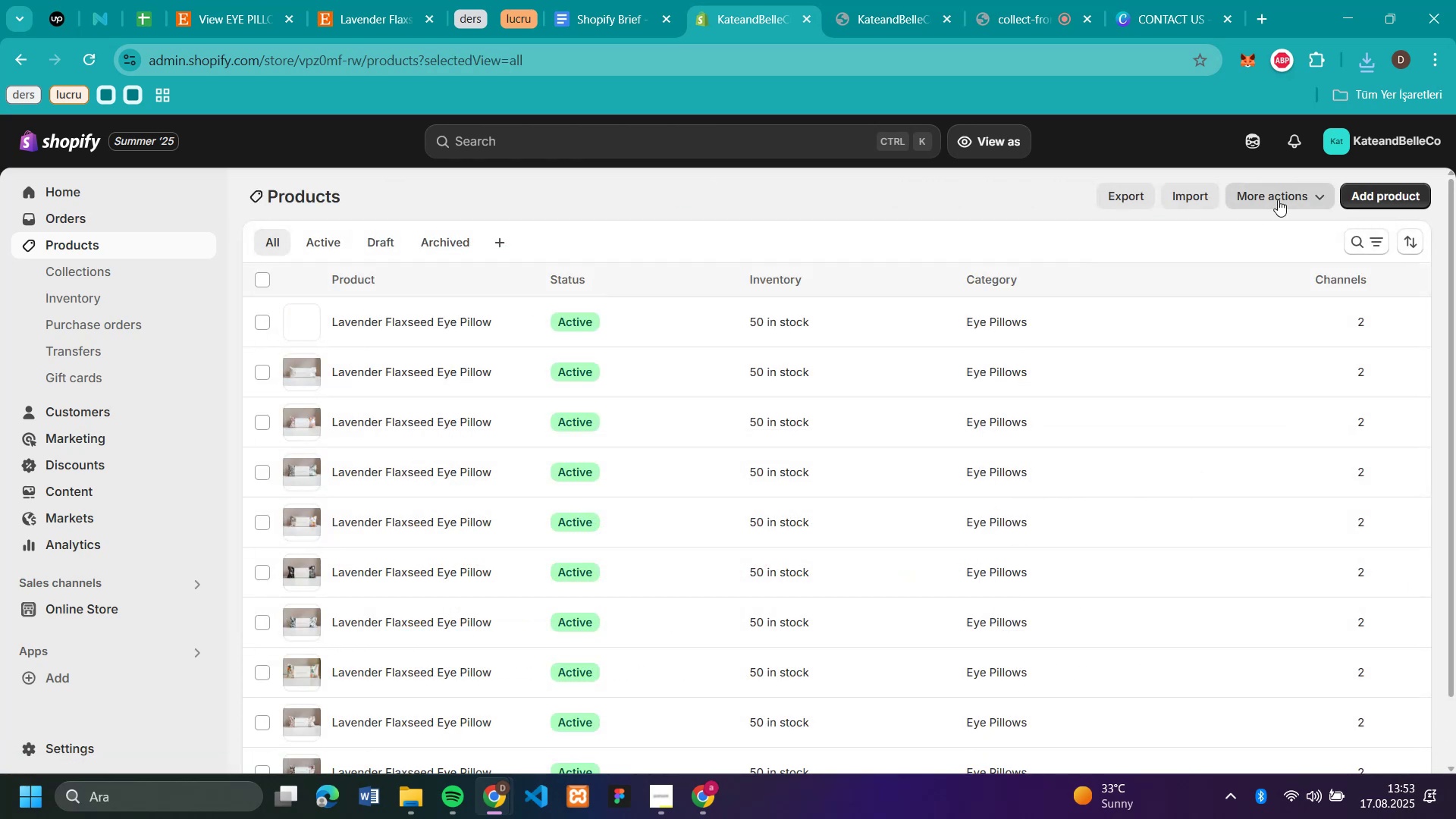 
left_click([1367, 188])
 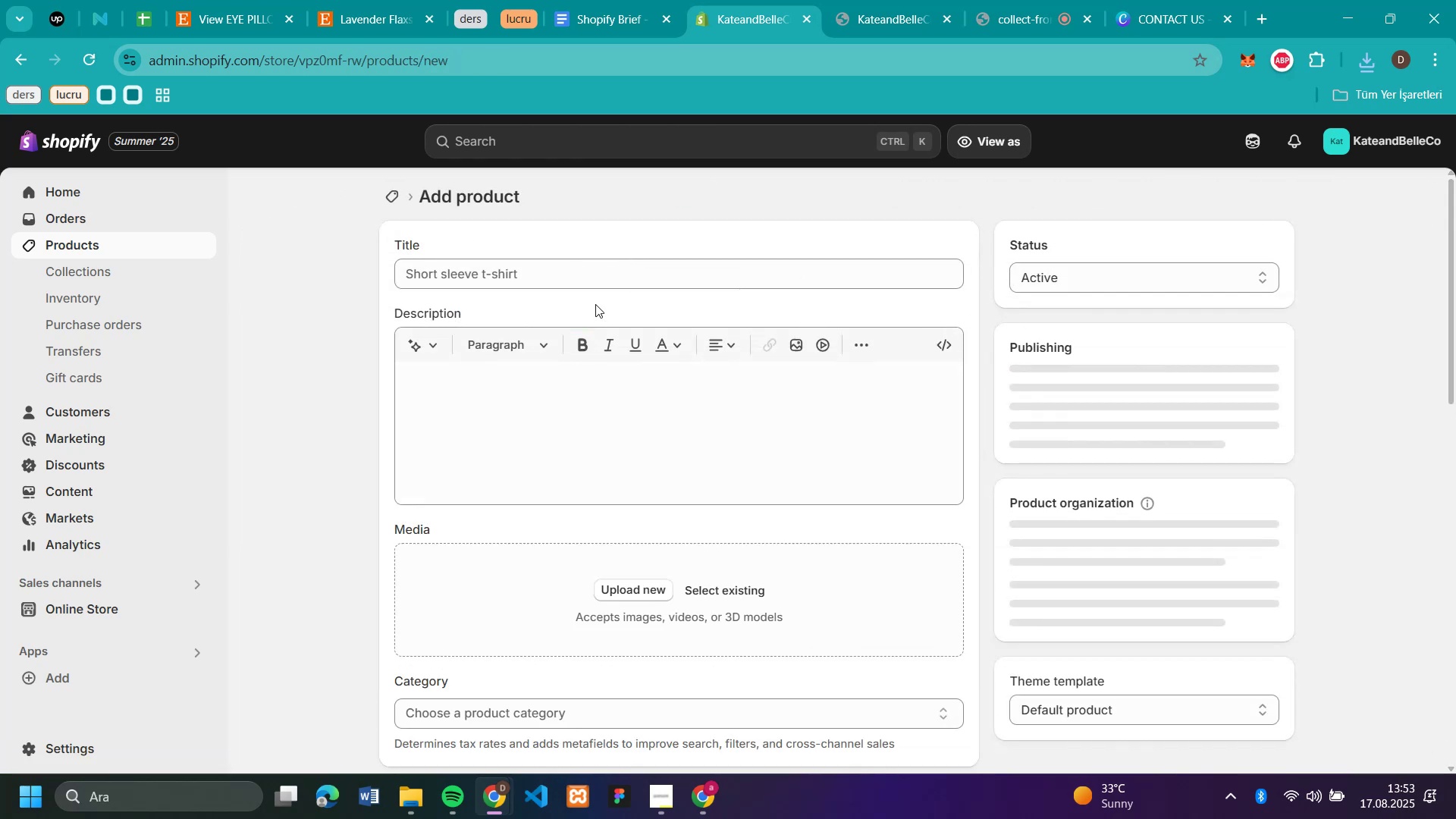 
left_click([602, 283])
 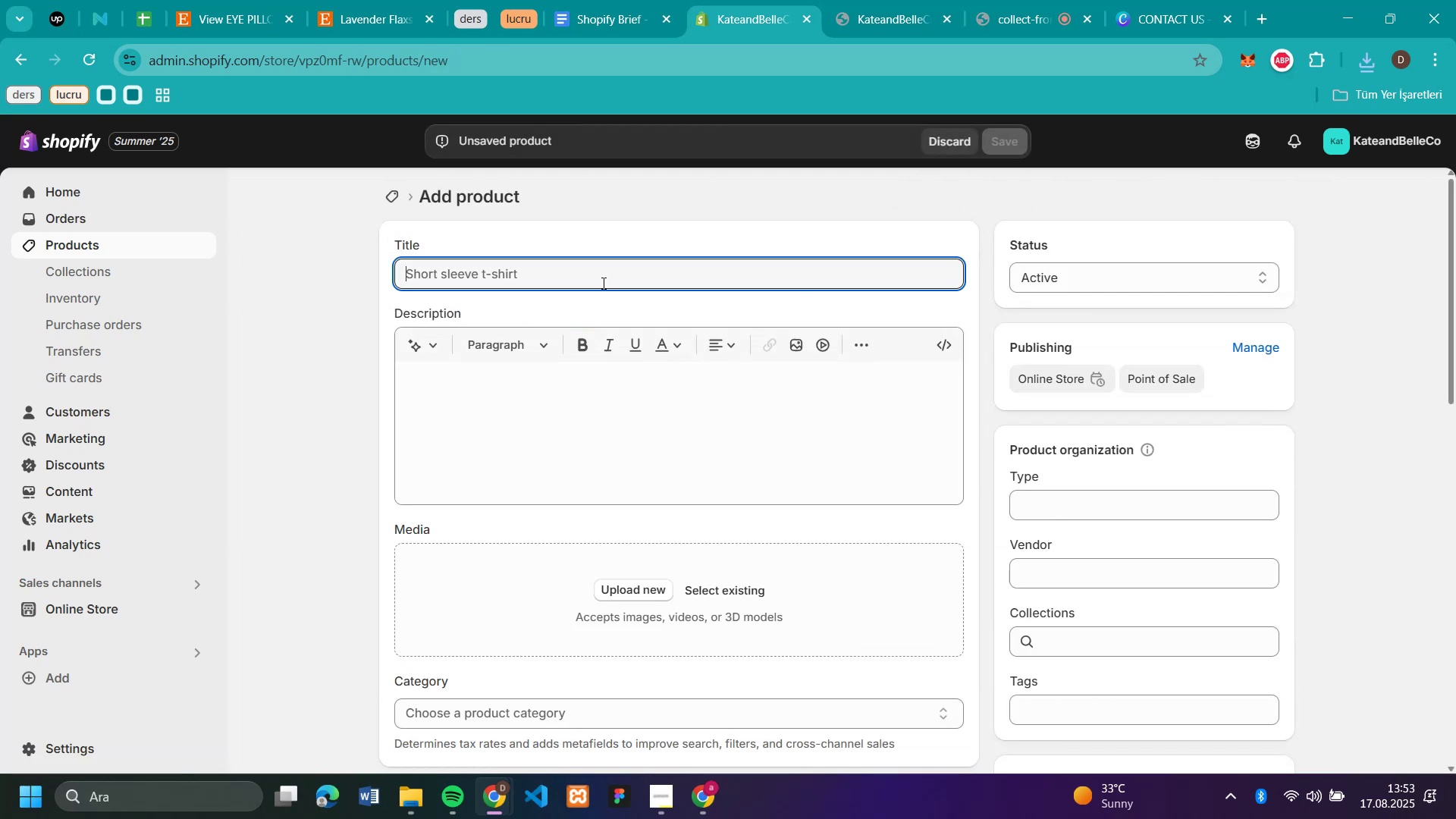 
key(Control+V)
 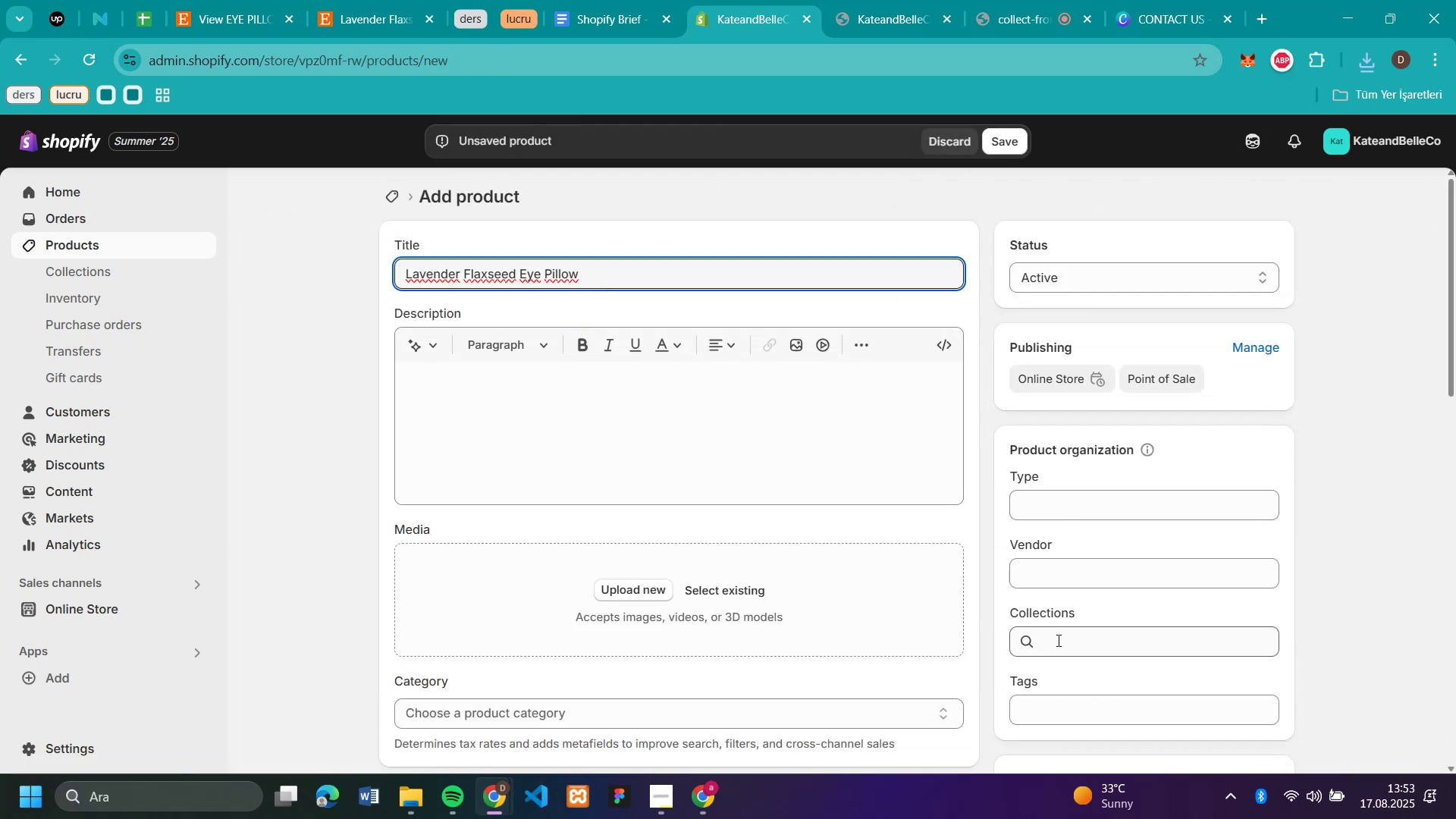 
left_click([1059, 639])
 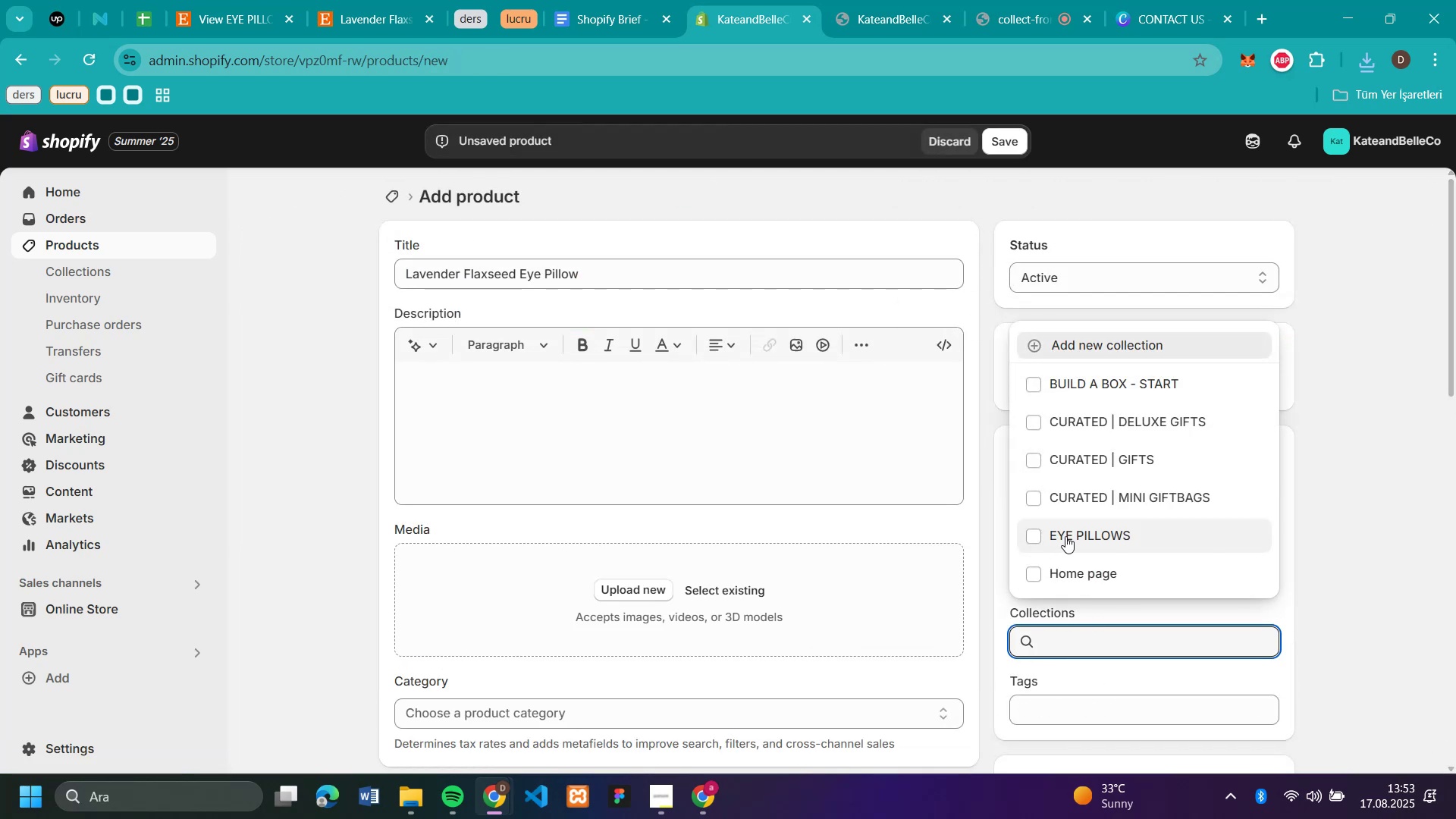 
left_click([1066, 536])
 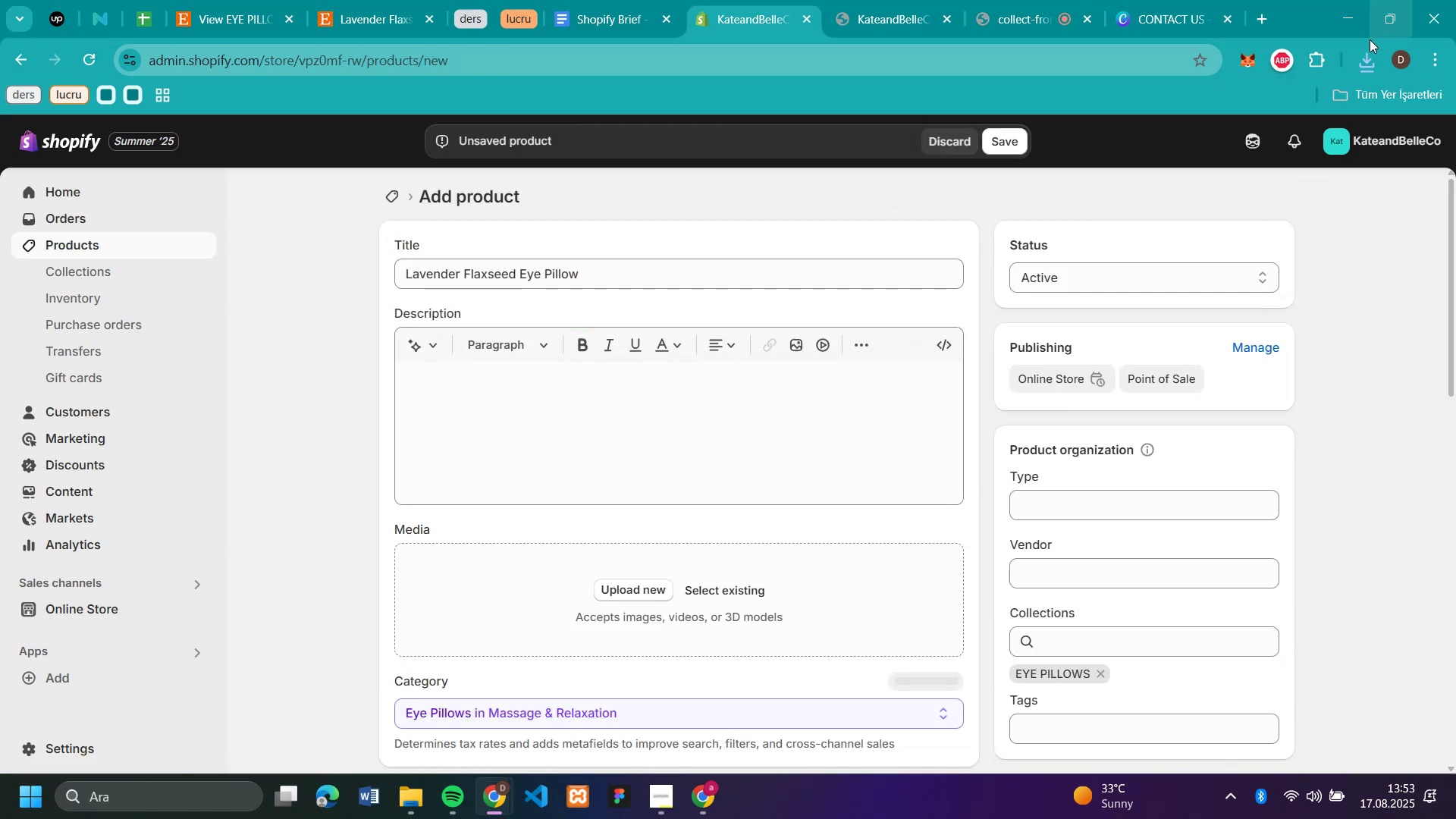 
left_click([1358, 54])
 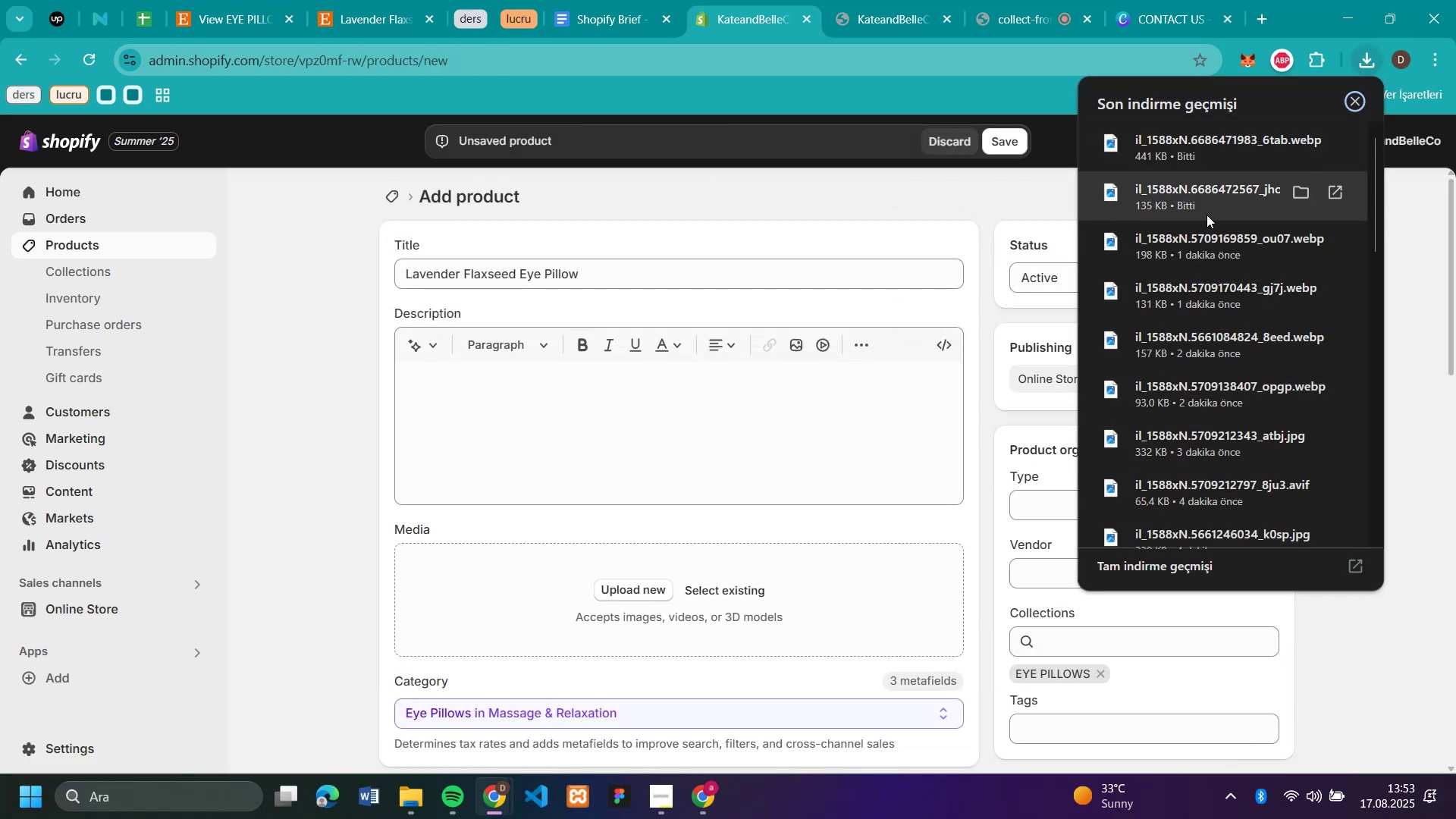 
left_click_drag(start_coordinate=[1178, 195], to_coordinate=[539, 563])
 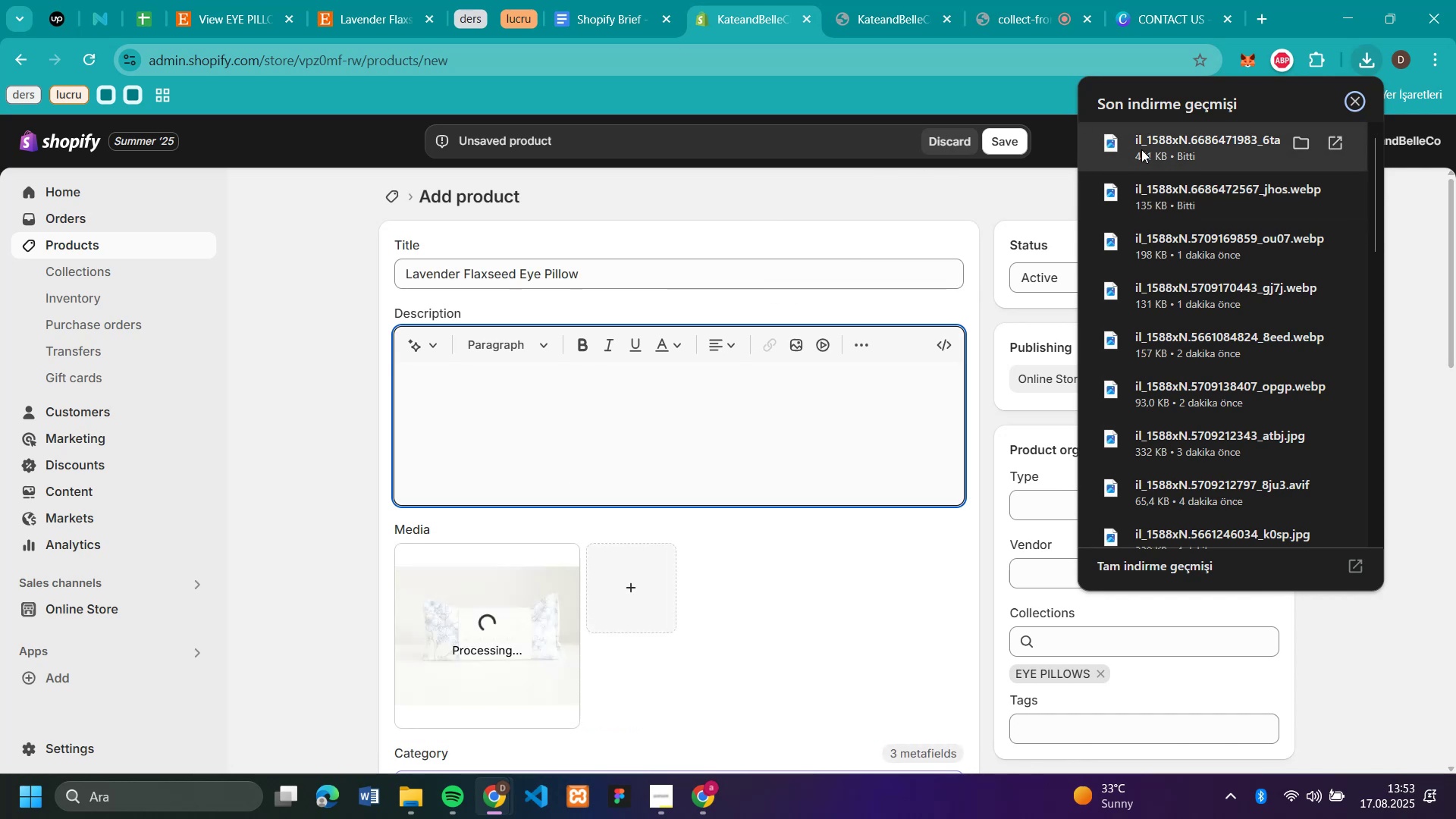 
left_click_drag(start_coordinate=[1141, 149], to_coordinate=[764, 582])
 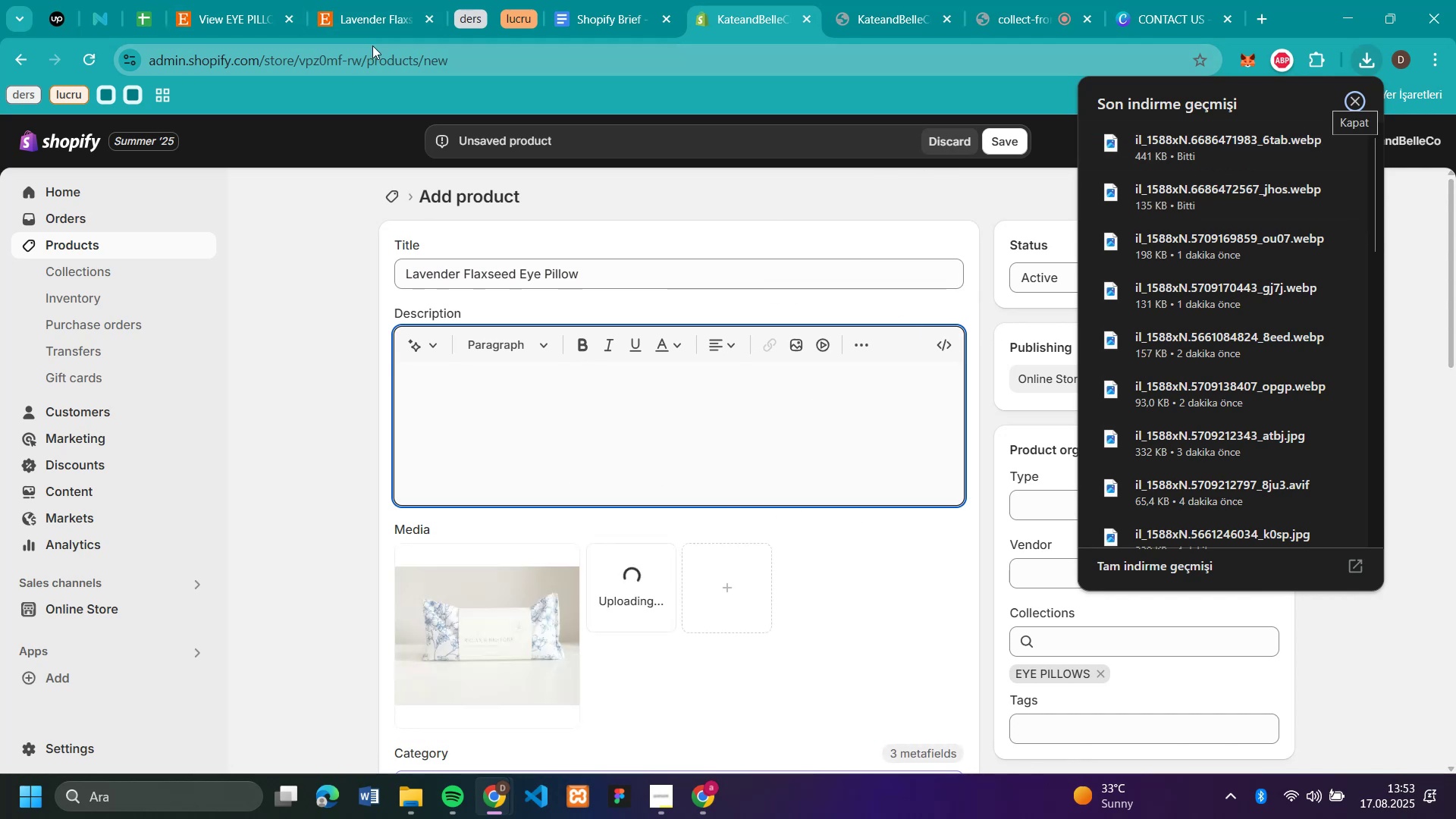 
left_click([371, 38])
 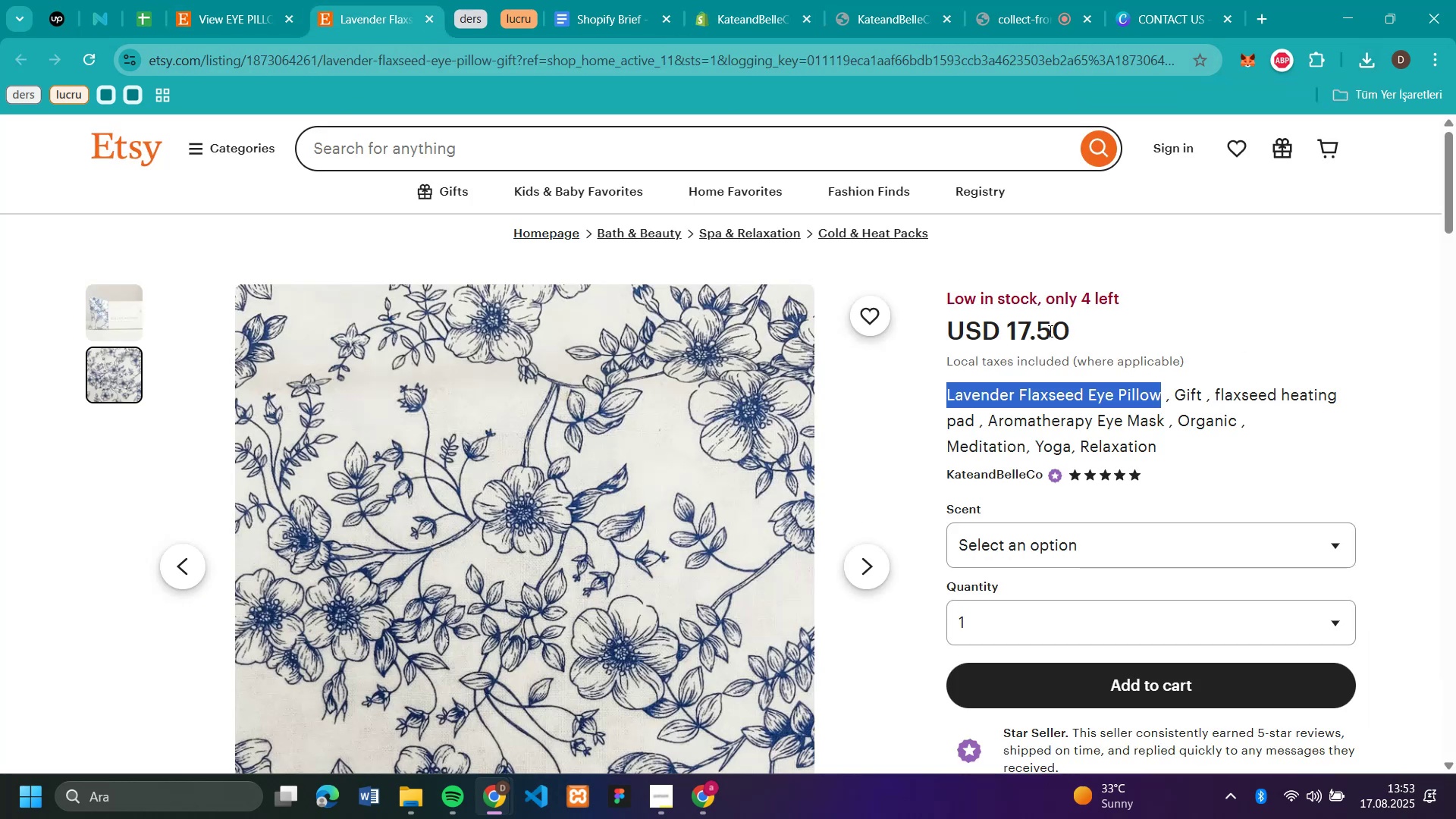 
double_click([1049, 331])
 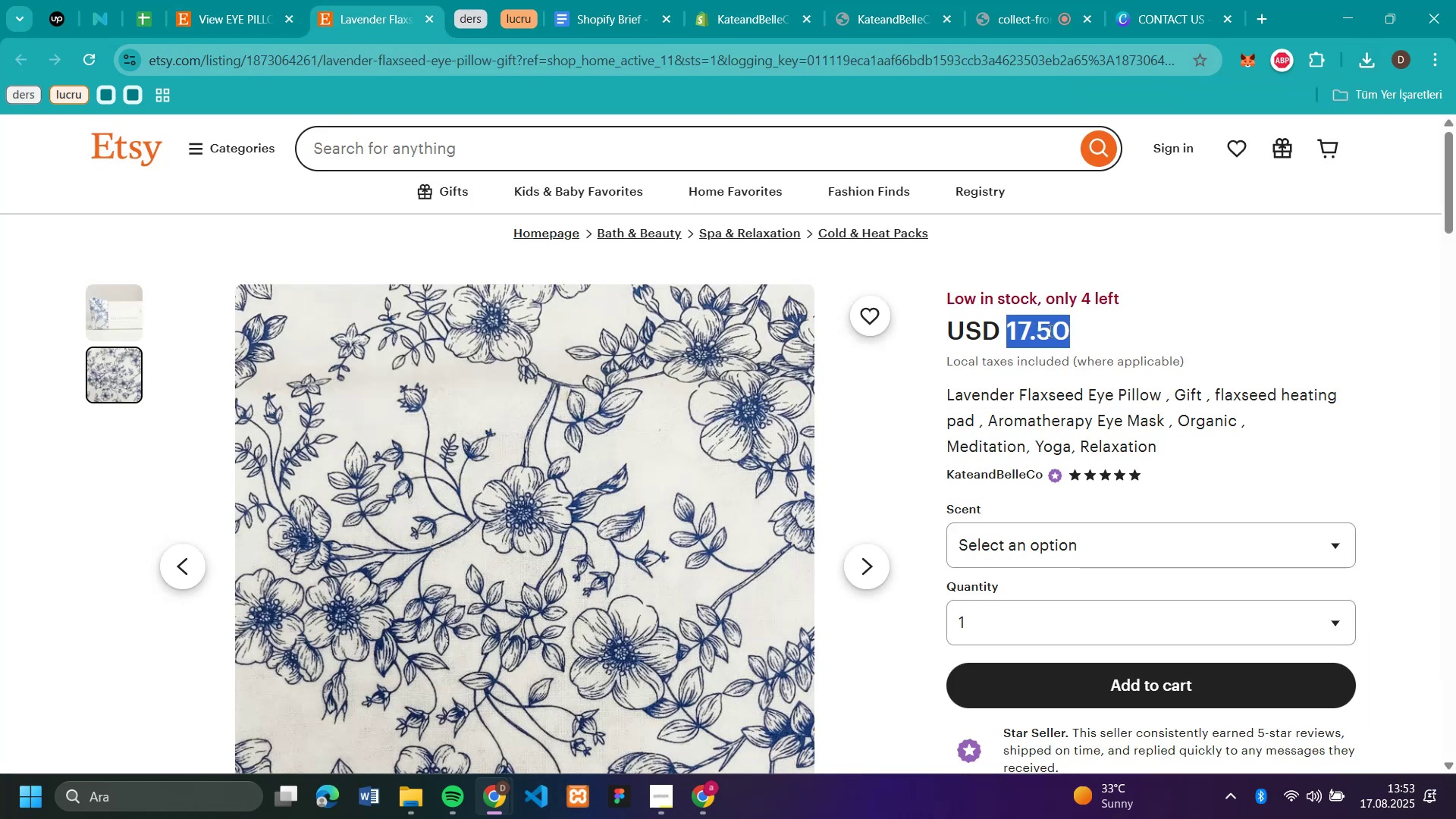 
key(Control+C)
 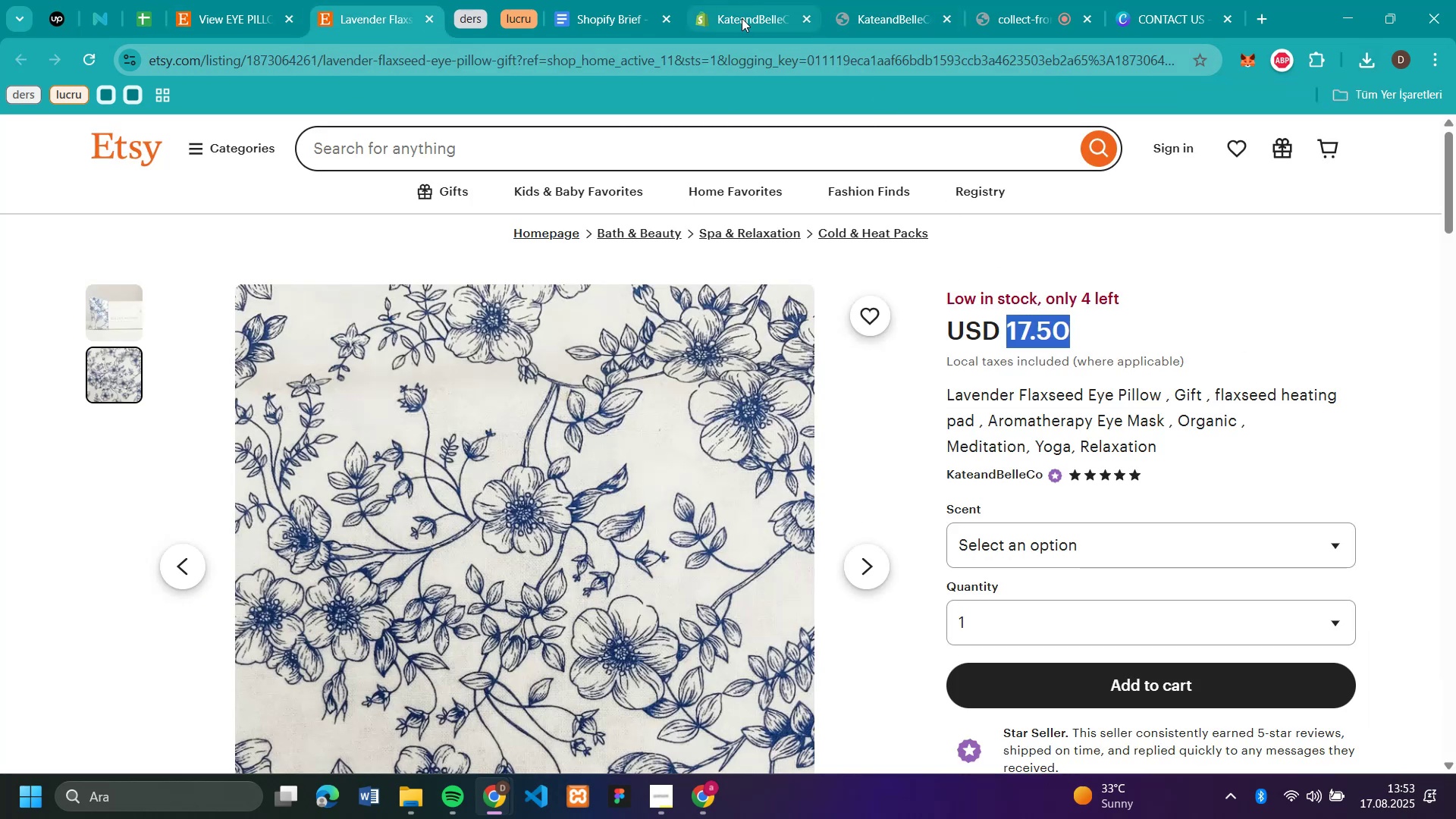 
left_click([742, 18])
 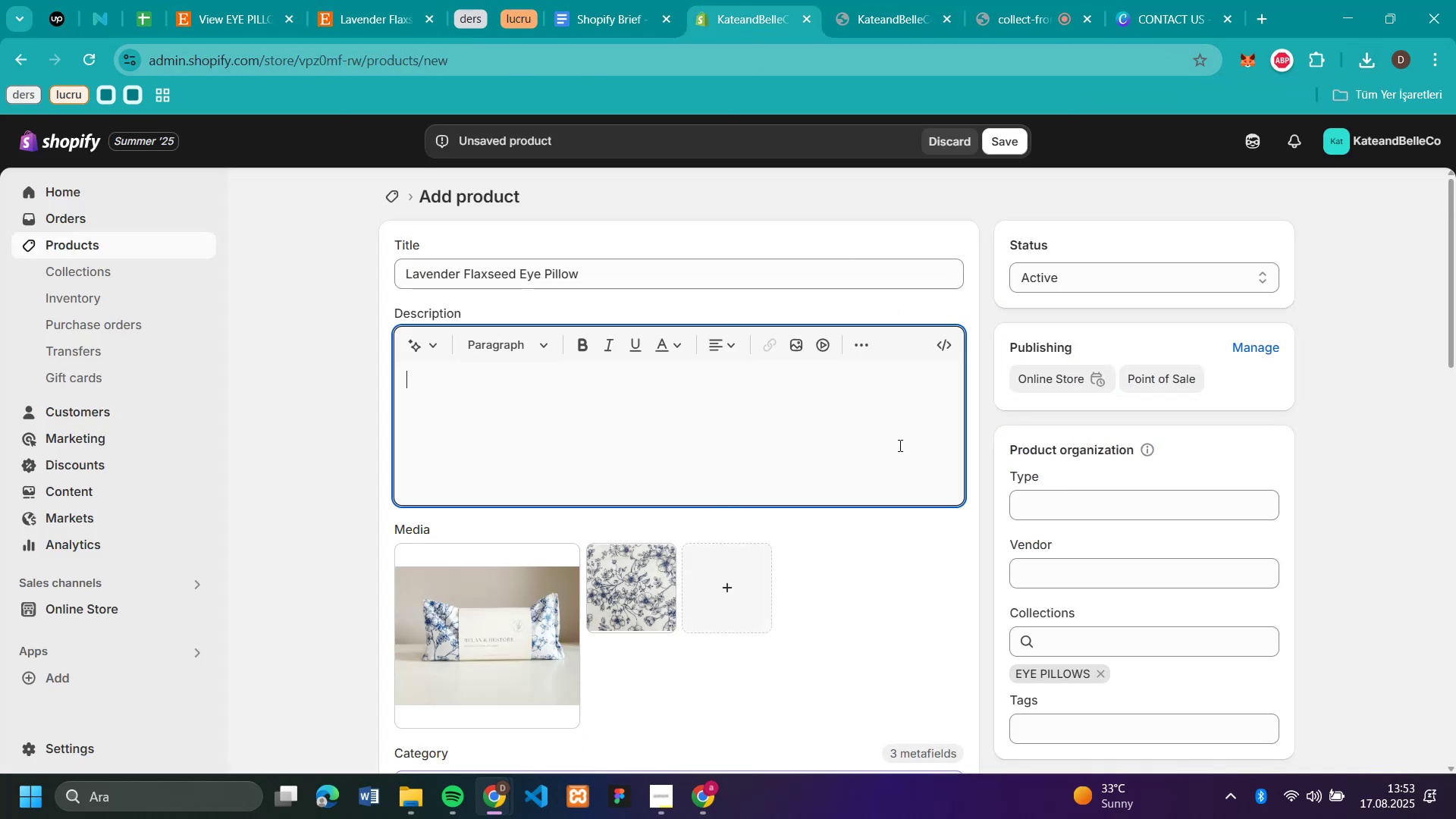 
scroll: coordinate [899, 466], scroll_direction: down, amount: 4.0
 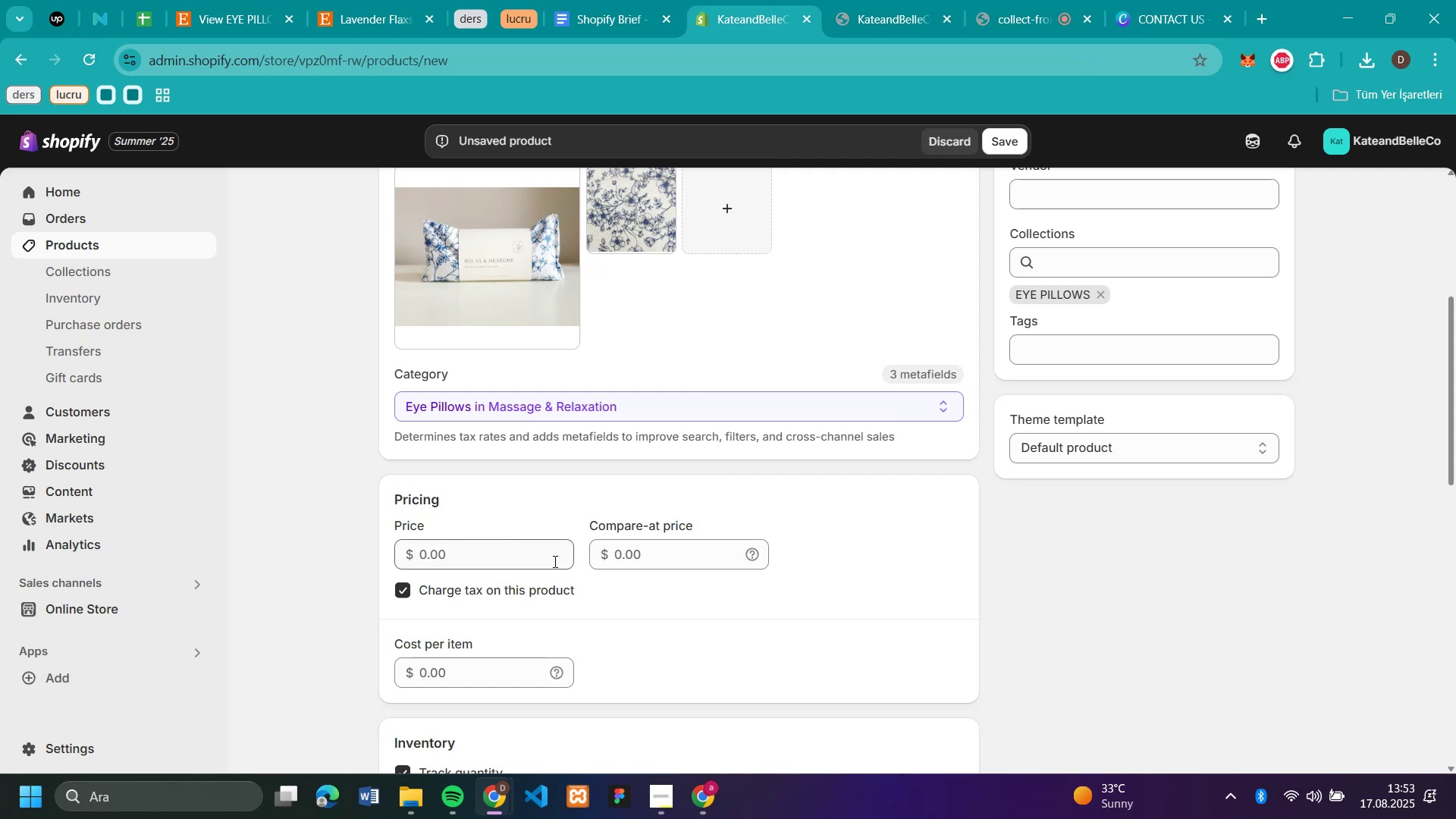 
left_click([554, 561])
 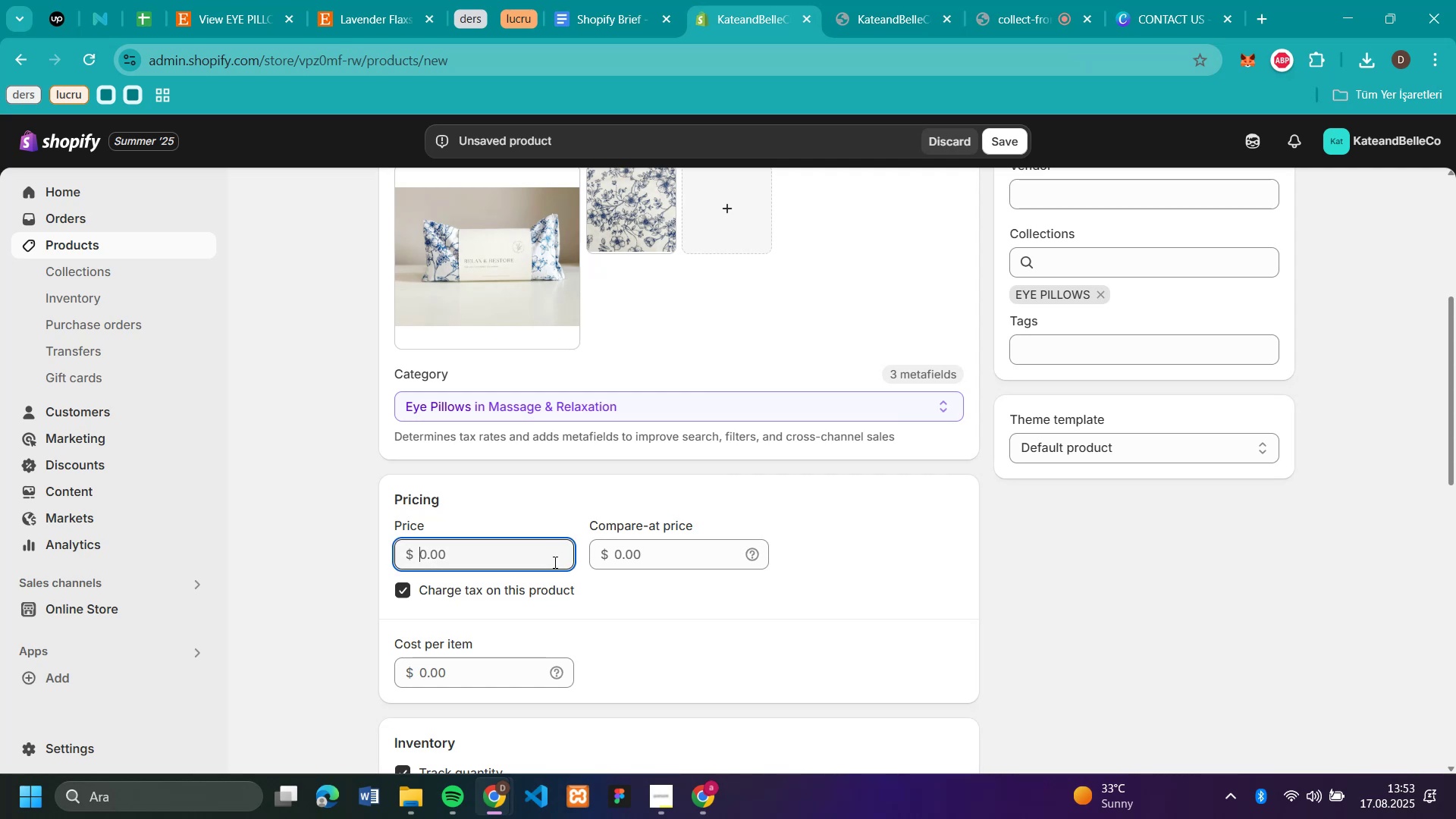 
key(Control+V)
 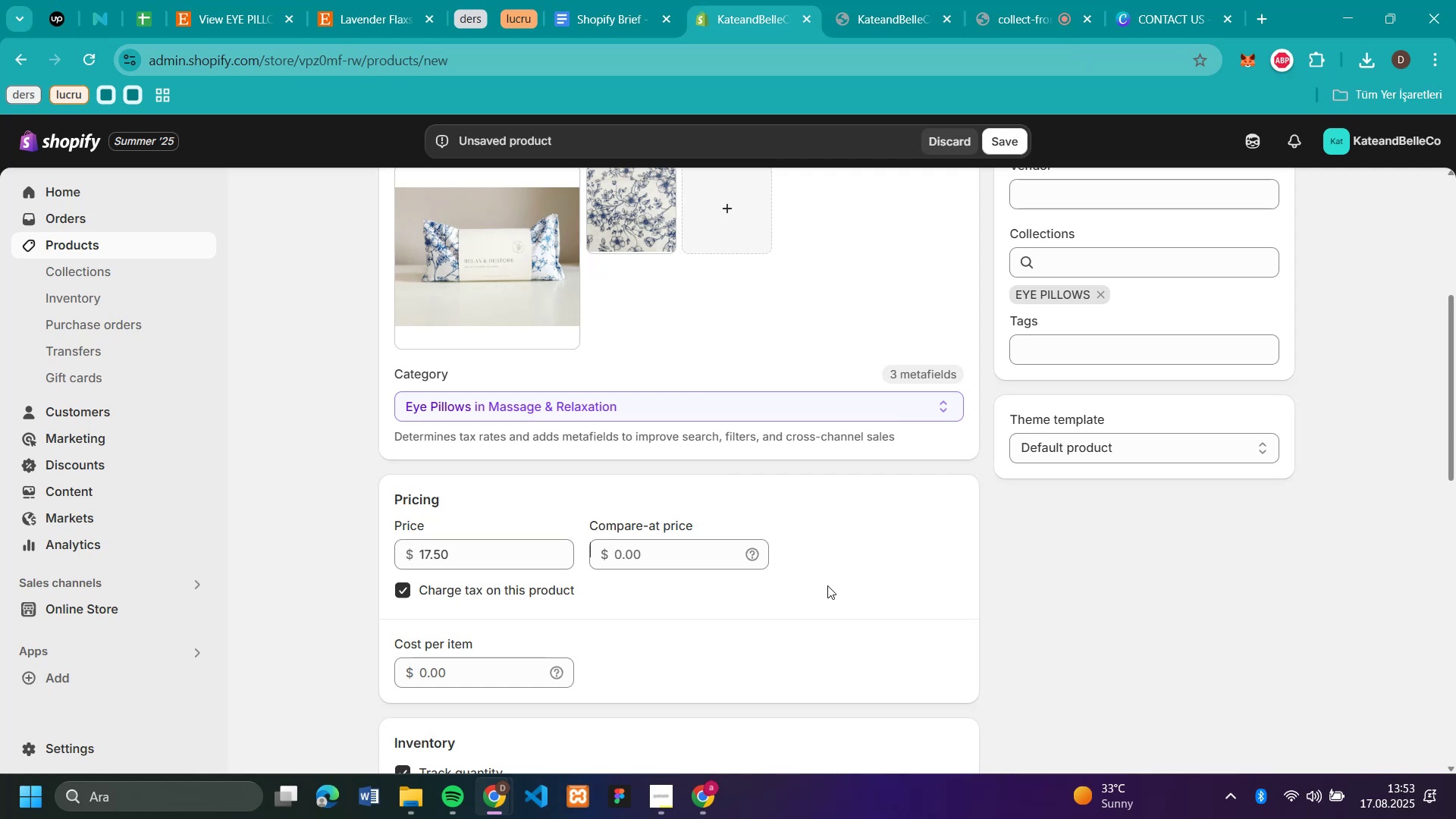 
scroll: coordinate [827, 585], scroll_direction: down, amount: 3.0
 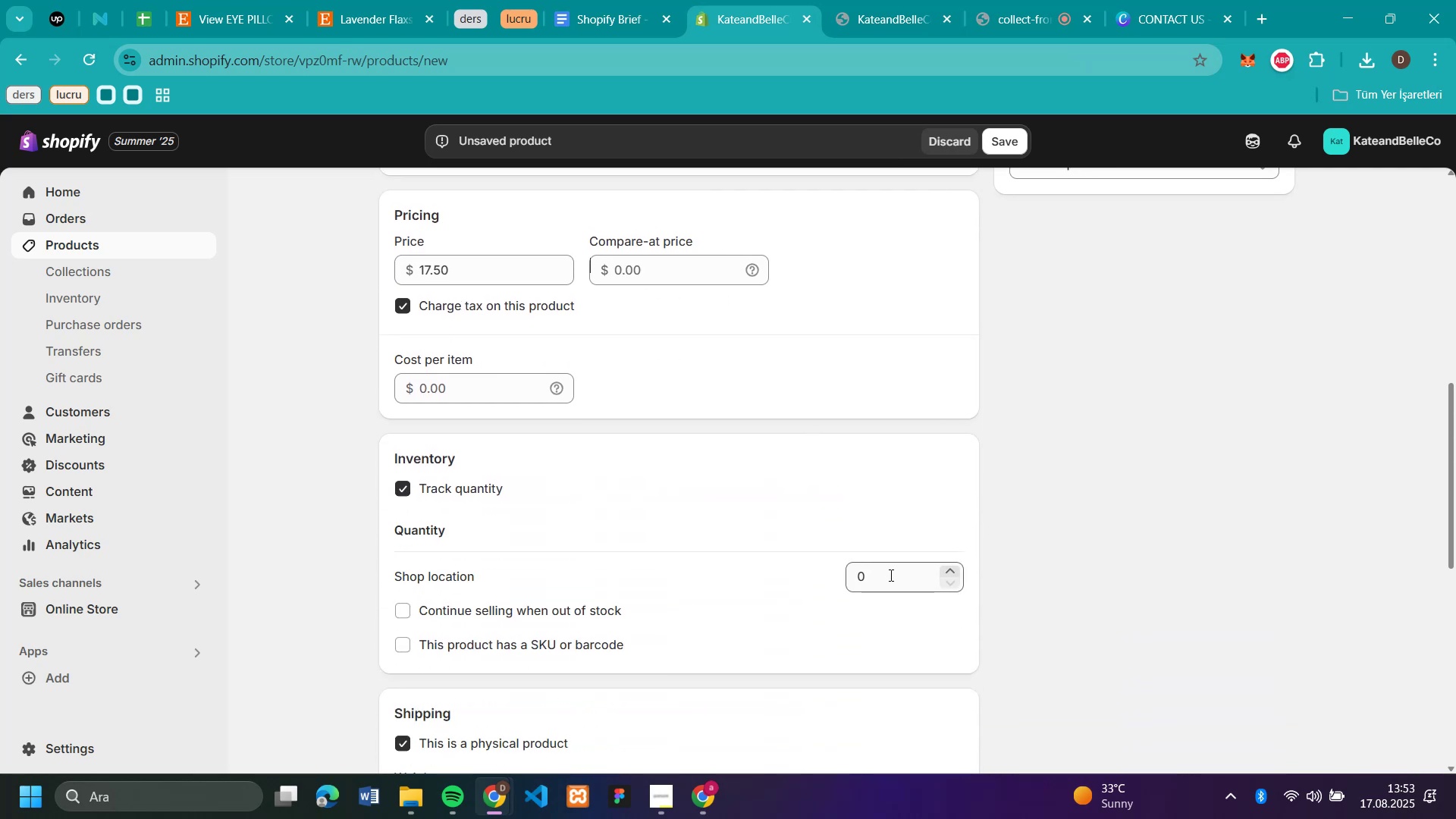 
left_click([890, 575])
 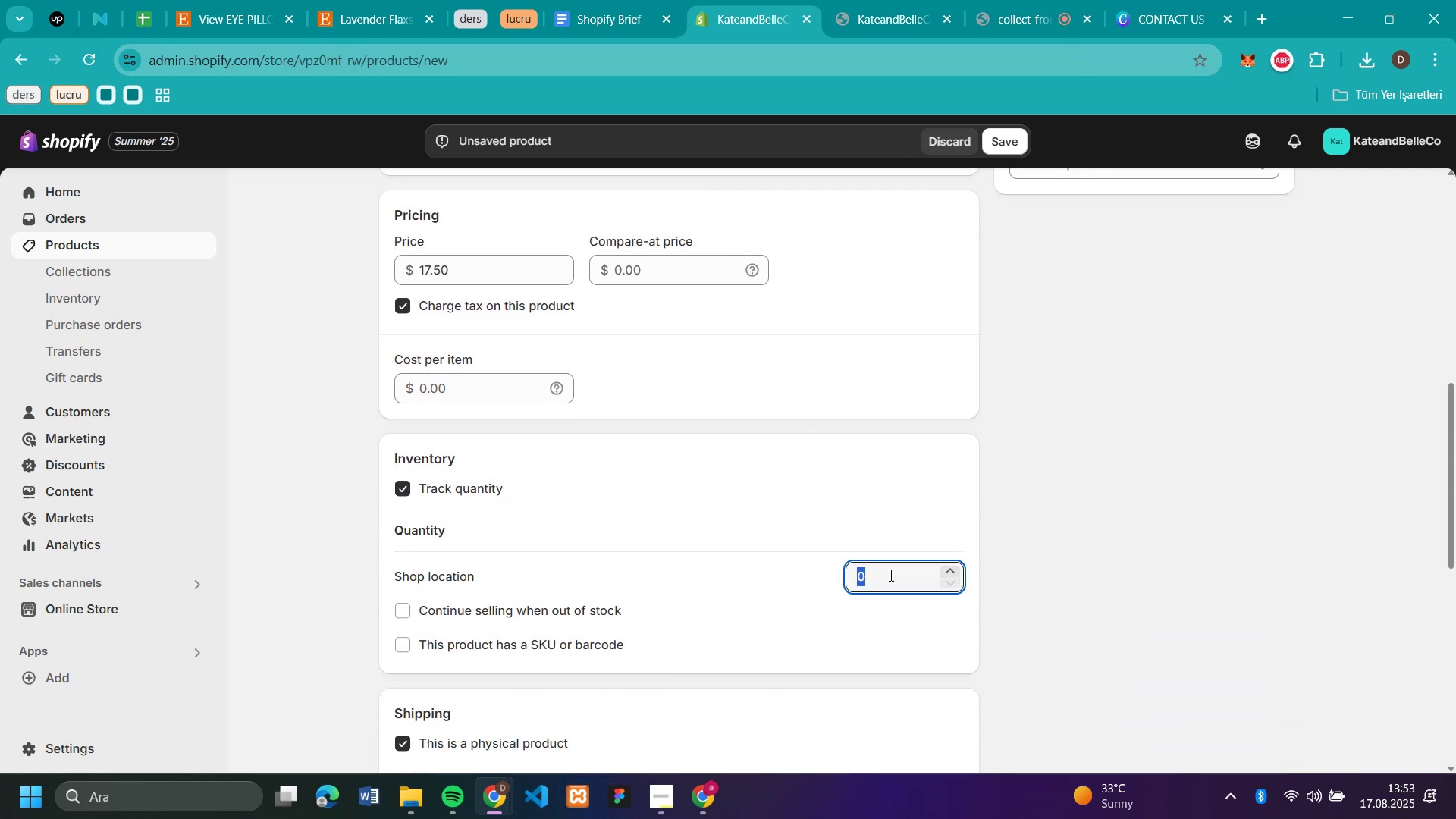 
type(50)
 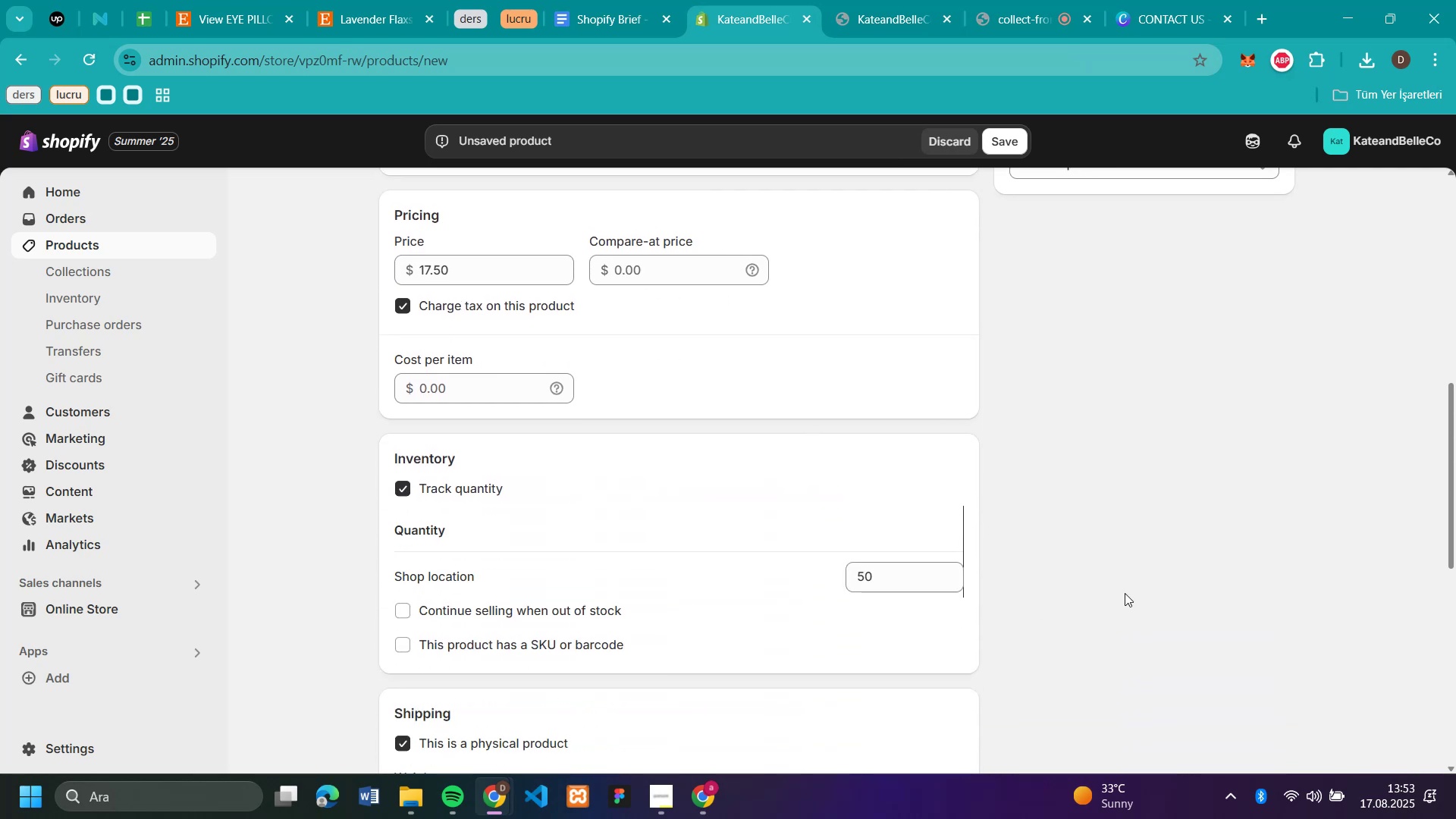 
left_click([1125, 593])
 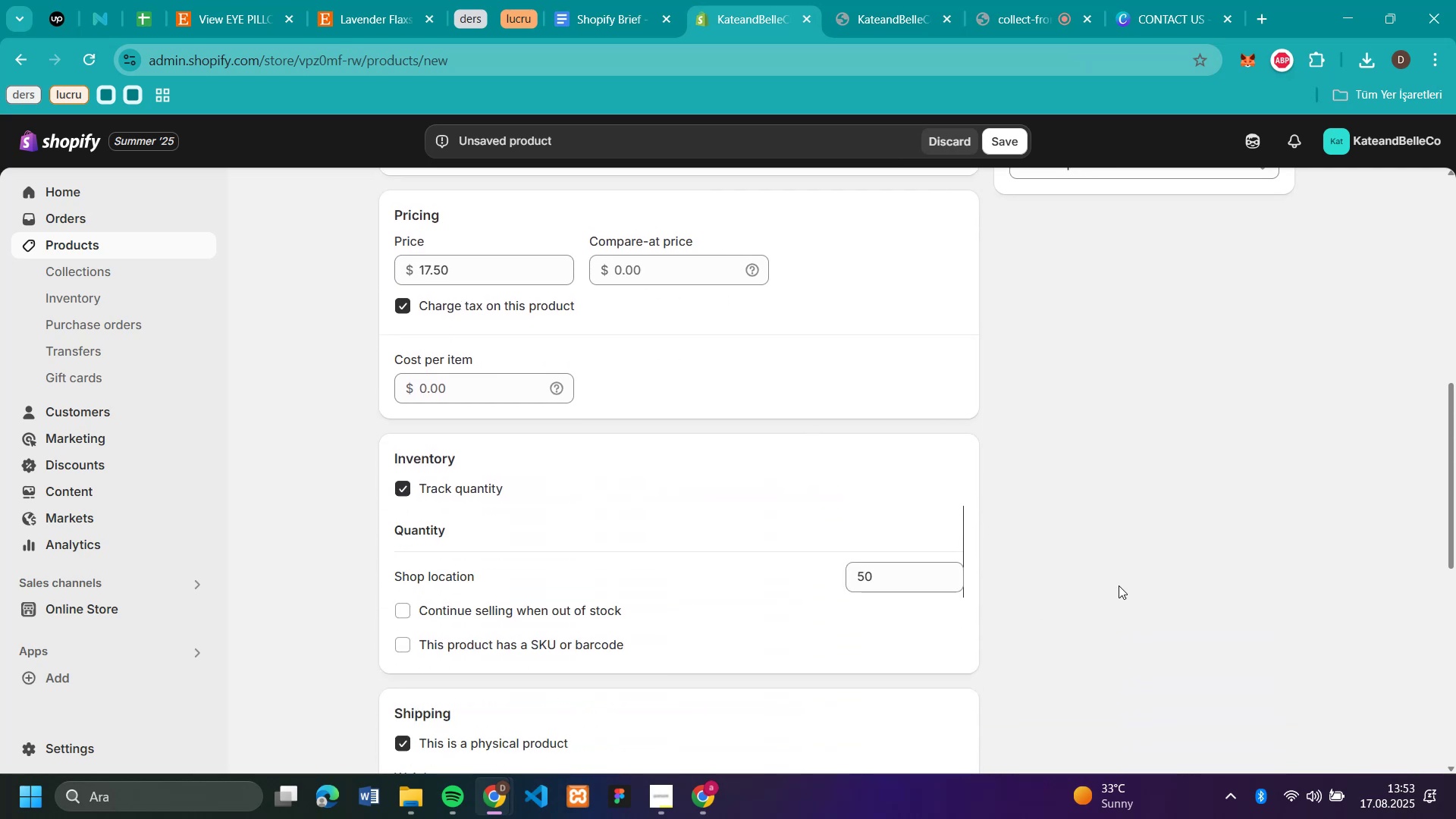 
scroll: coordinate [963, 460], scroll_direction: up, amount: 8.0
 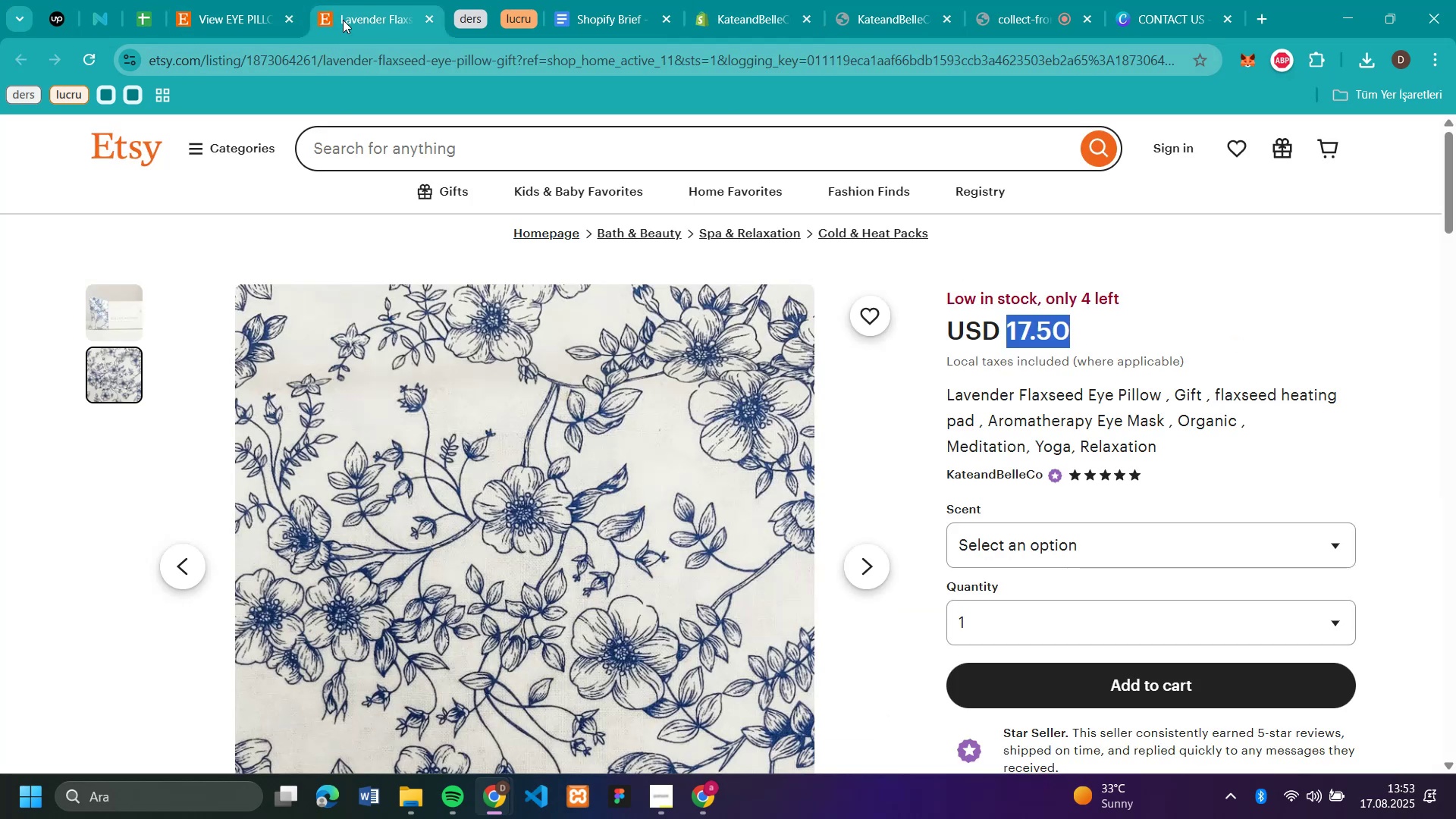 
scroll: coordinate [1014, 337], scroll_direction: down, amount: 6.0
 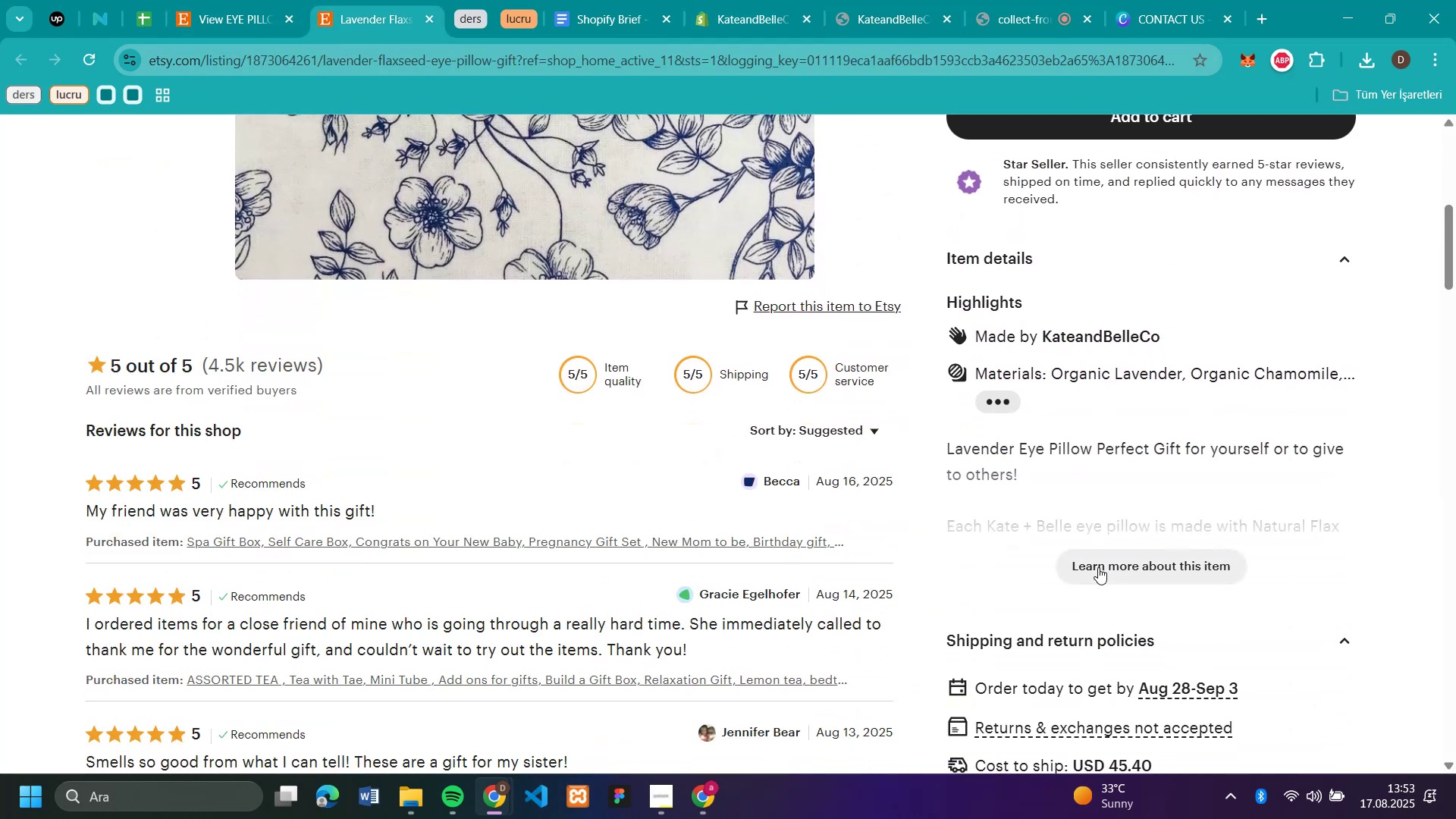 
left_click([1098, 567])
 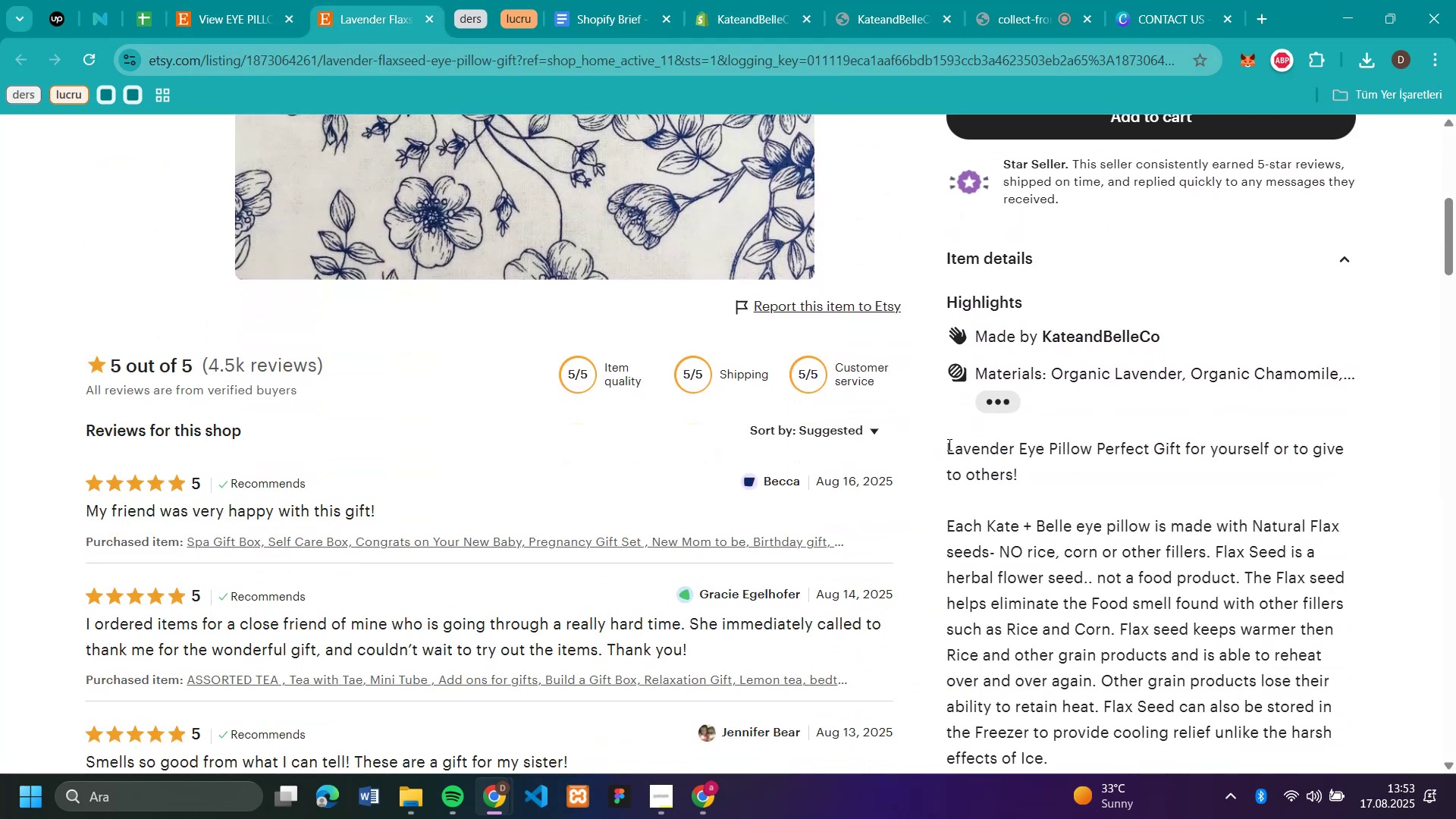 
left_click_drag(start_coordinate=[949, 448], to_coordinate=[1313, 447])
 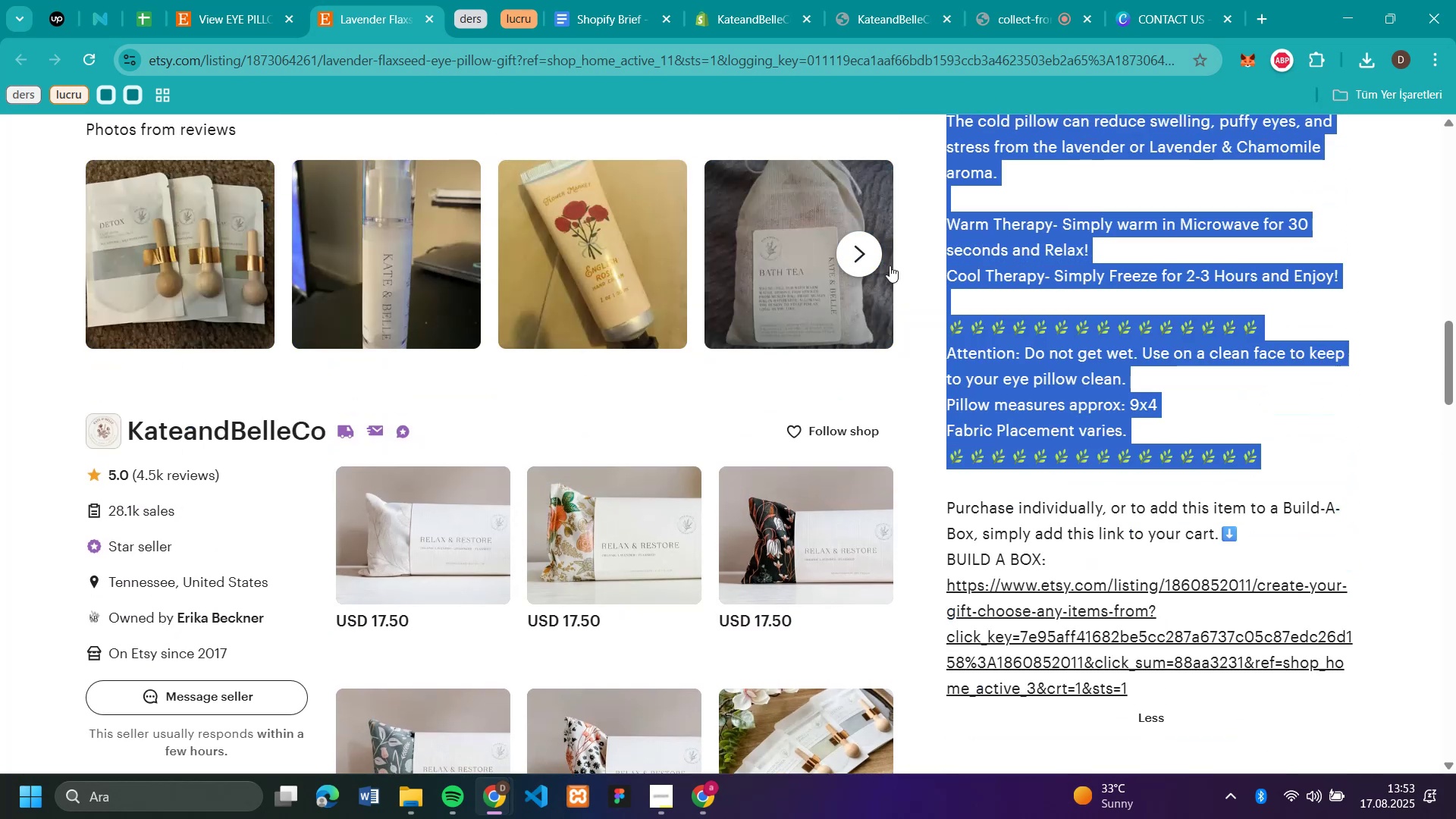 
key(Control+C)
 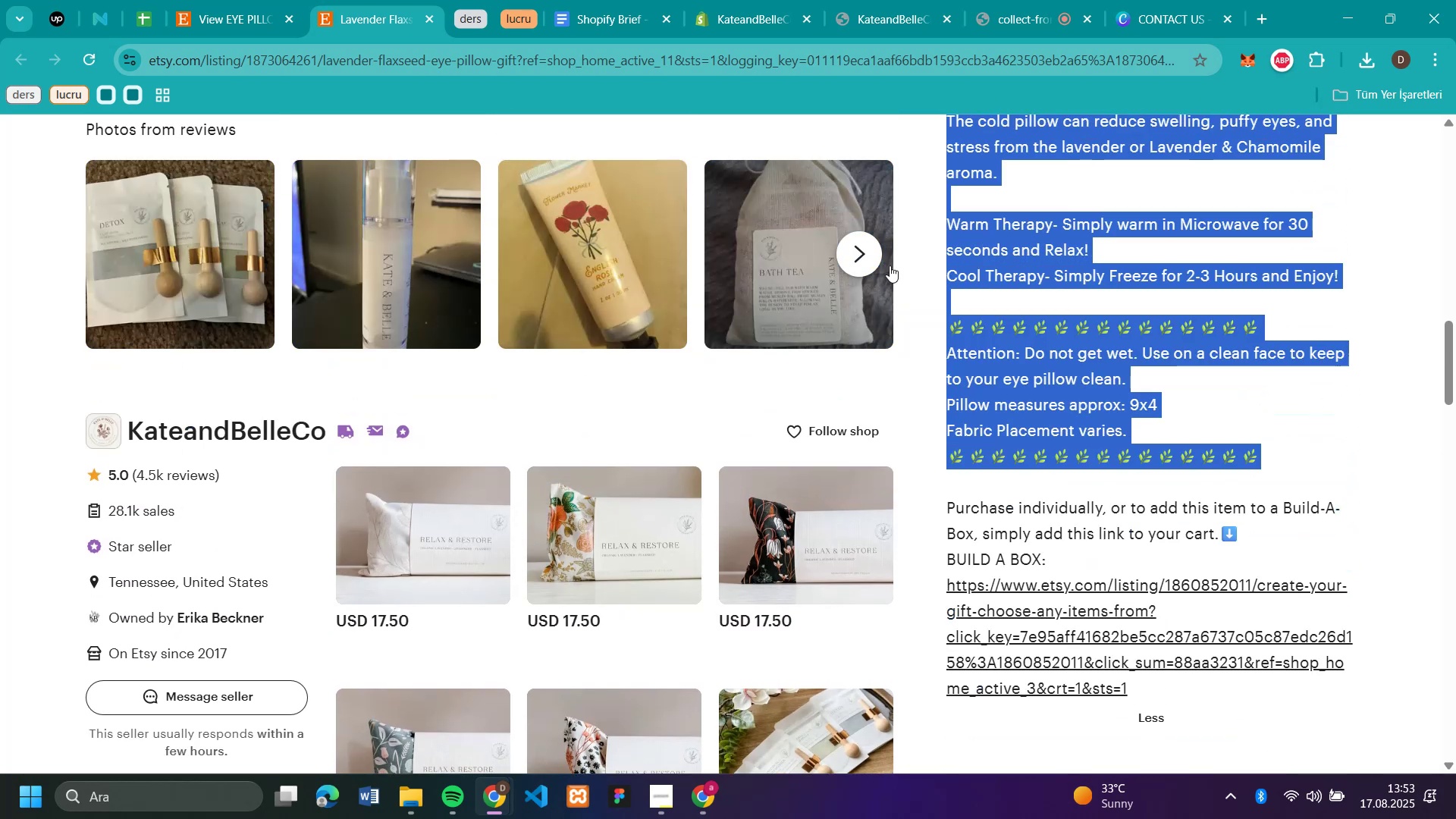 
wait(7.22)
 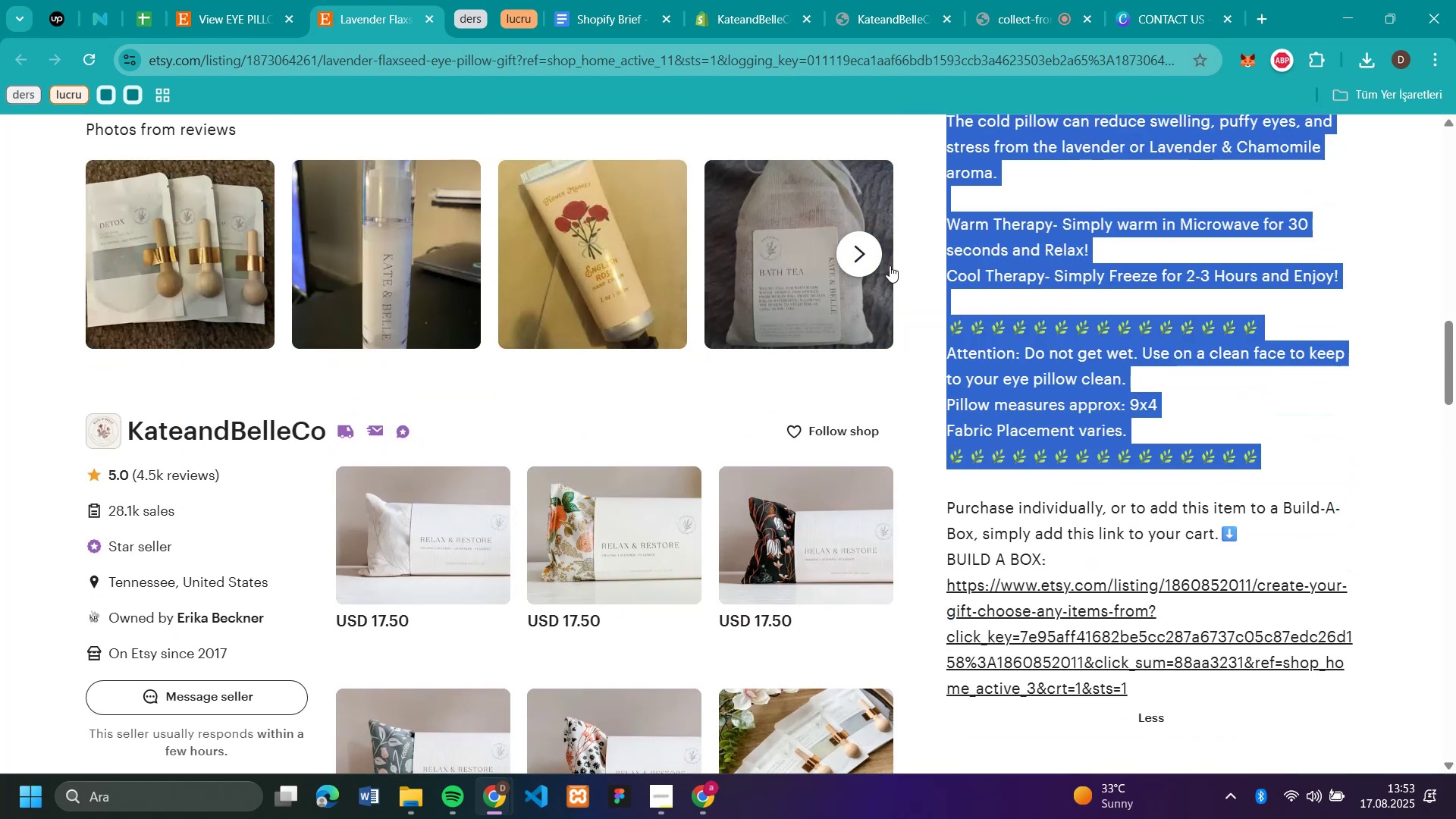 
left_click([764, 8])
 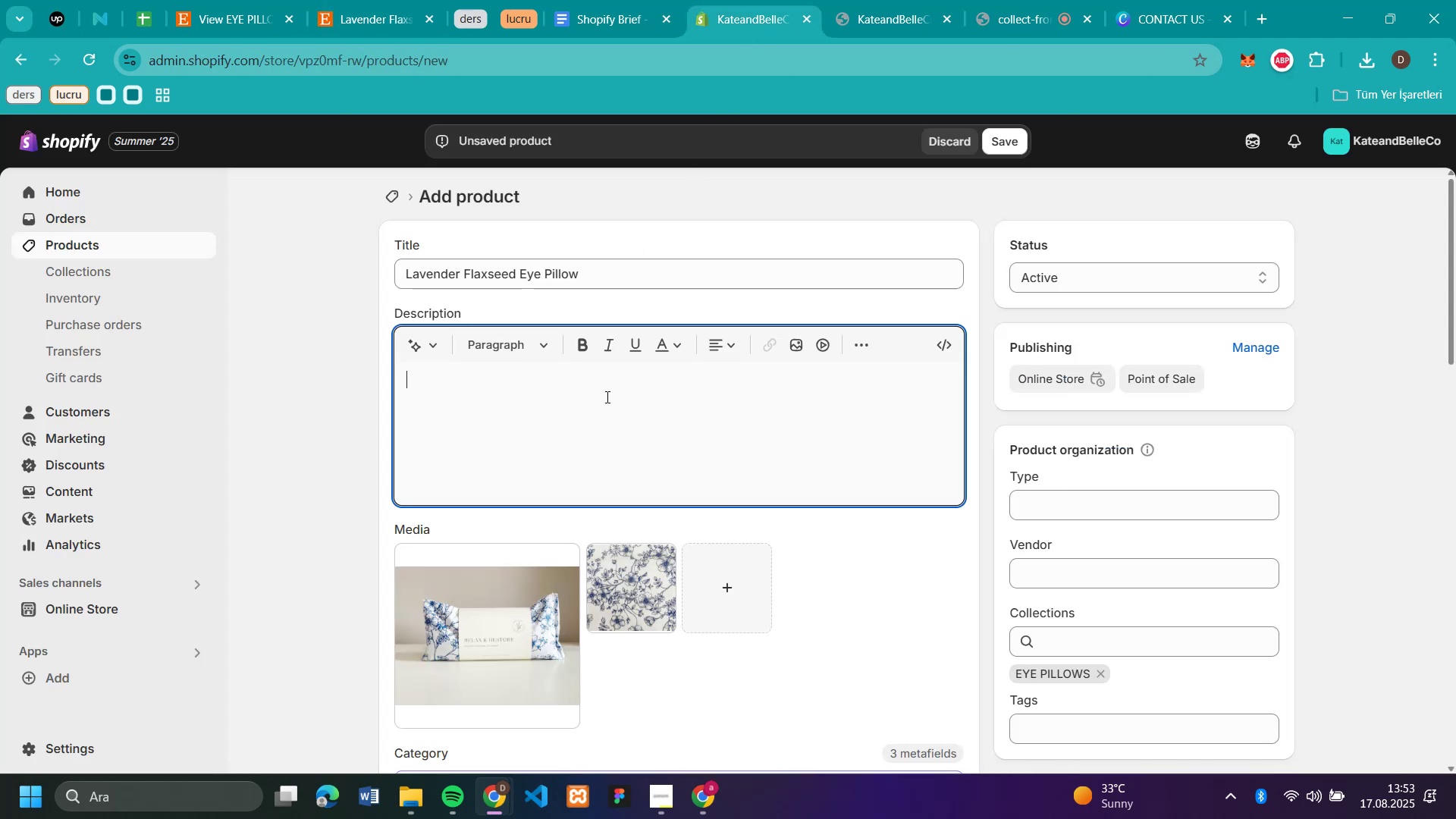 
key(Control+V)
 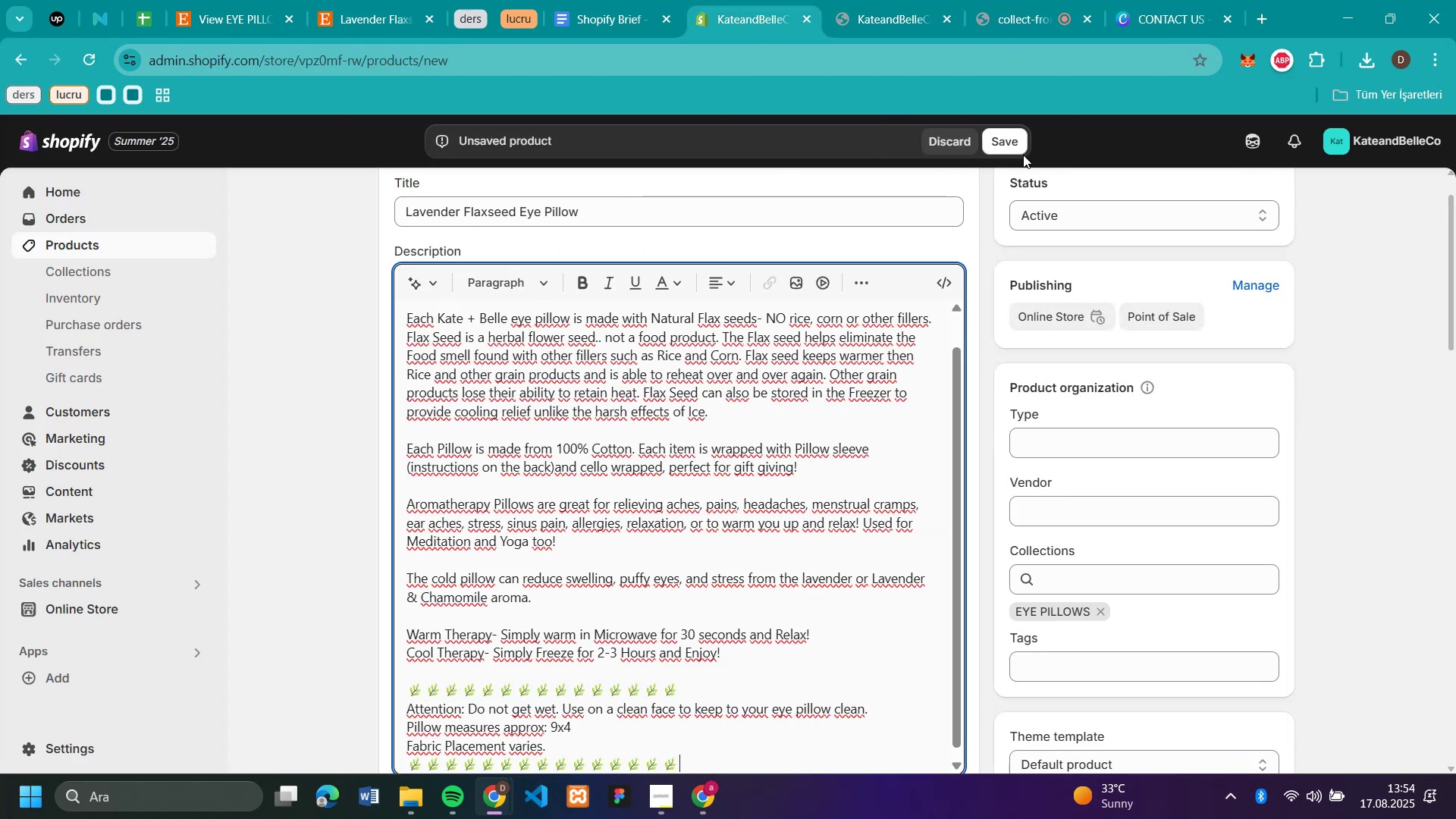 
left_click([1000, 146])
 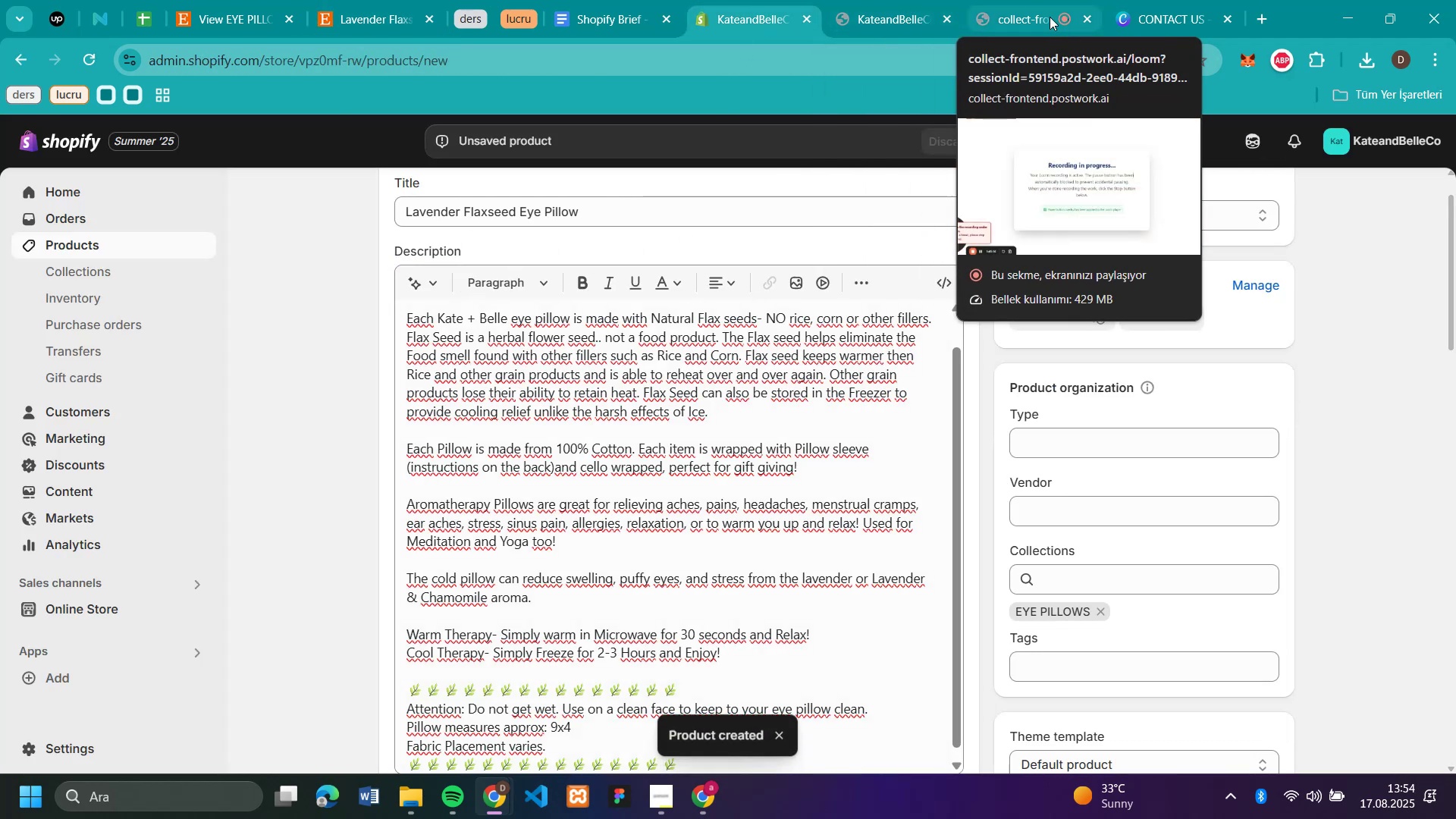 
left_click([1015, 21])
 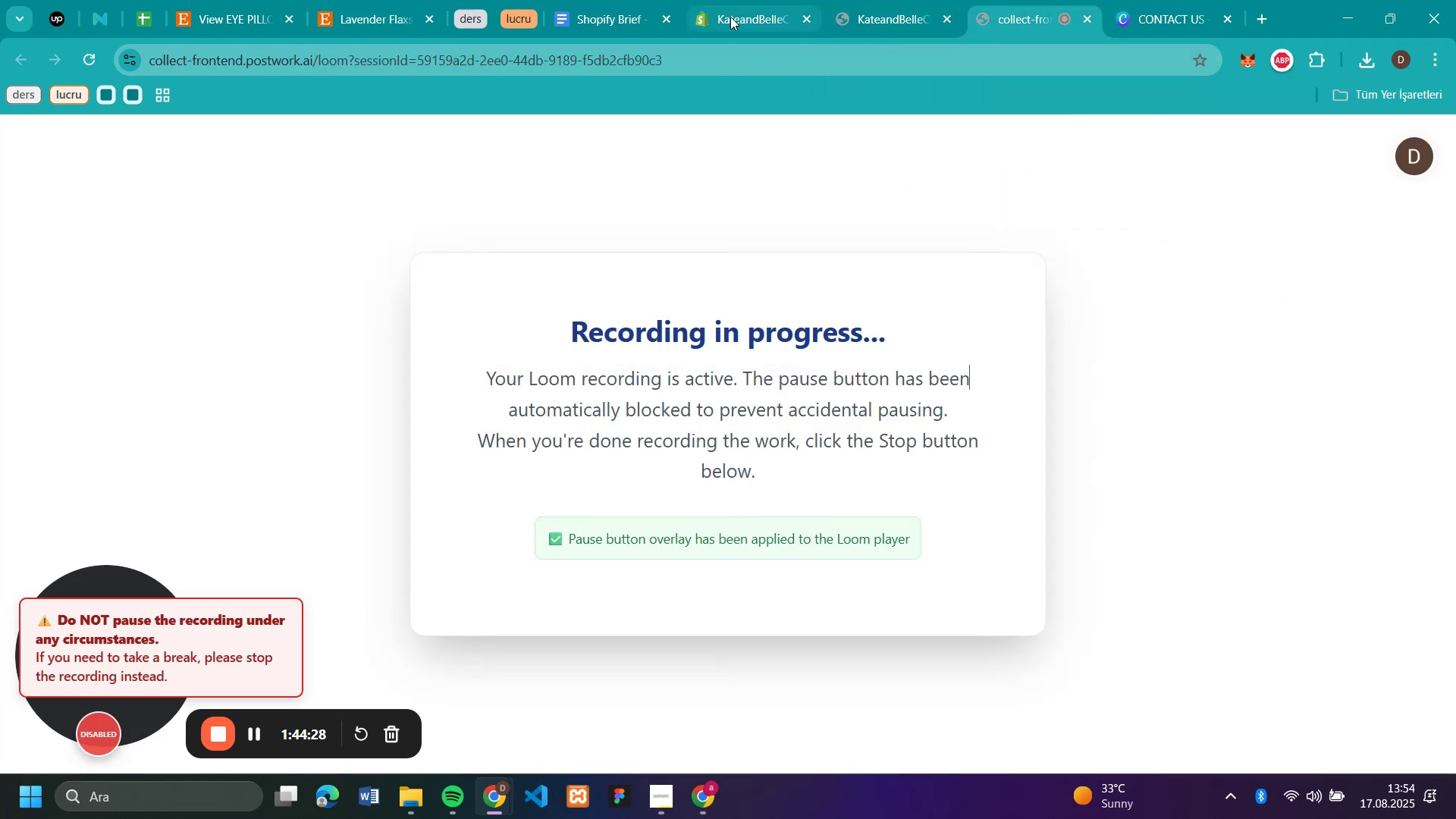 
left_click([715, 24])
 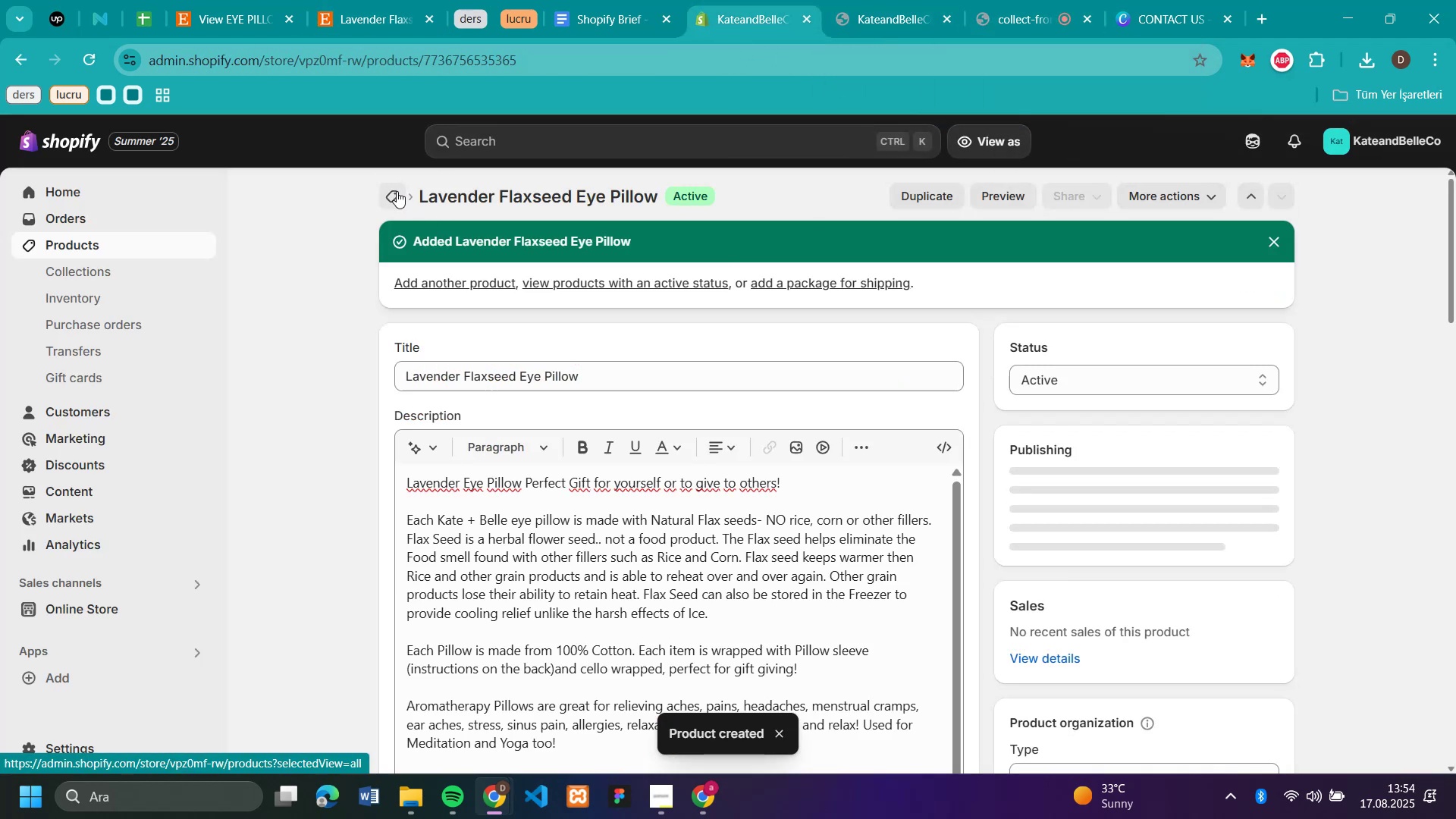 
left_click([397, 191])
 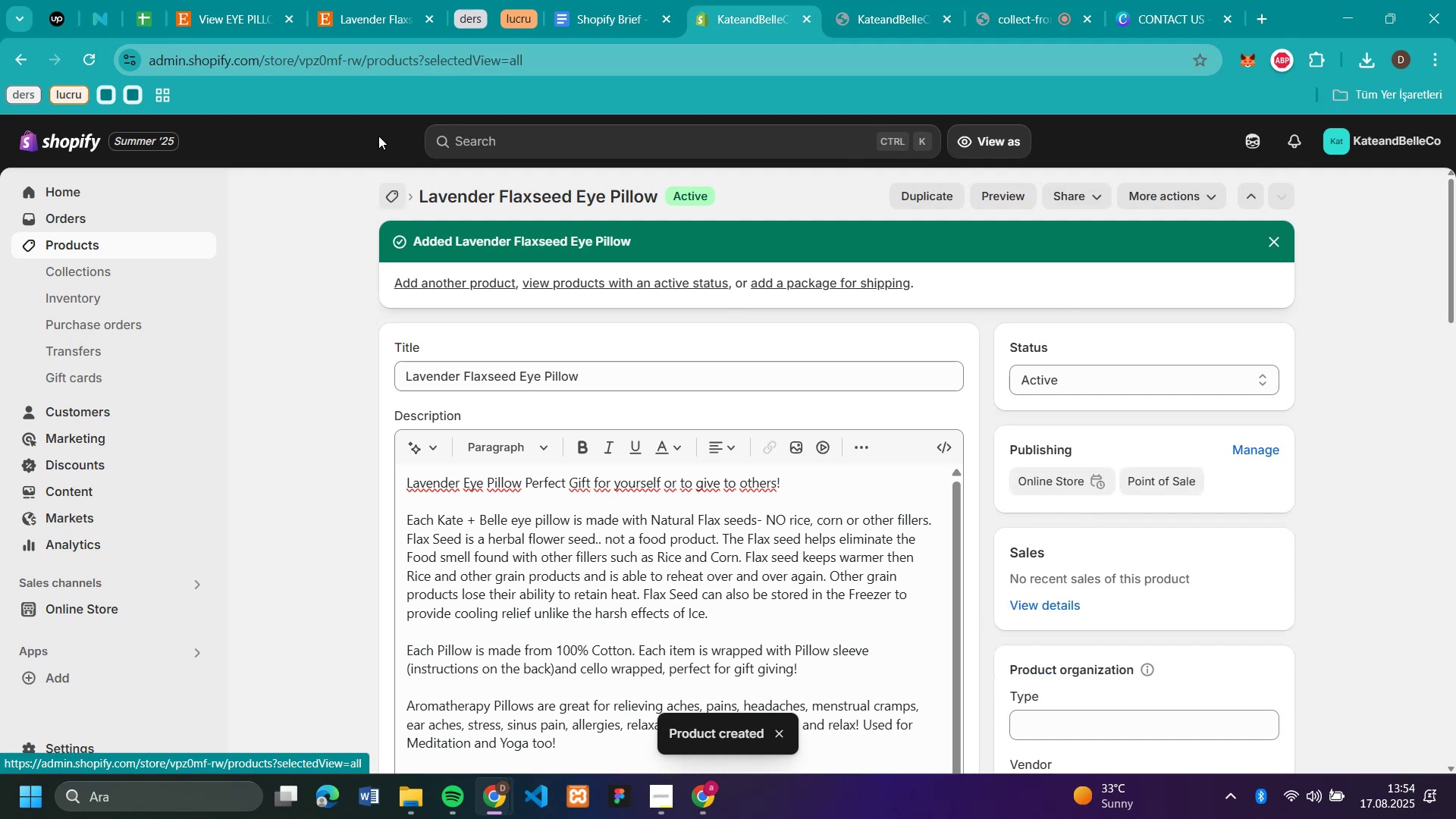 
mouse_move([379, 153])
 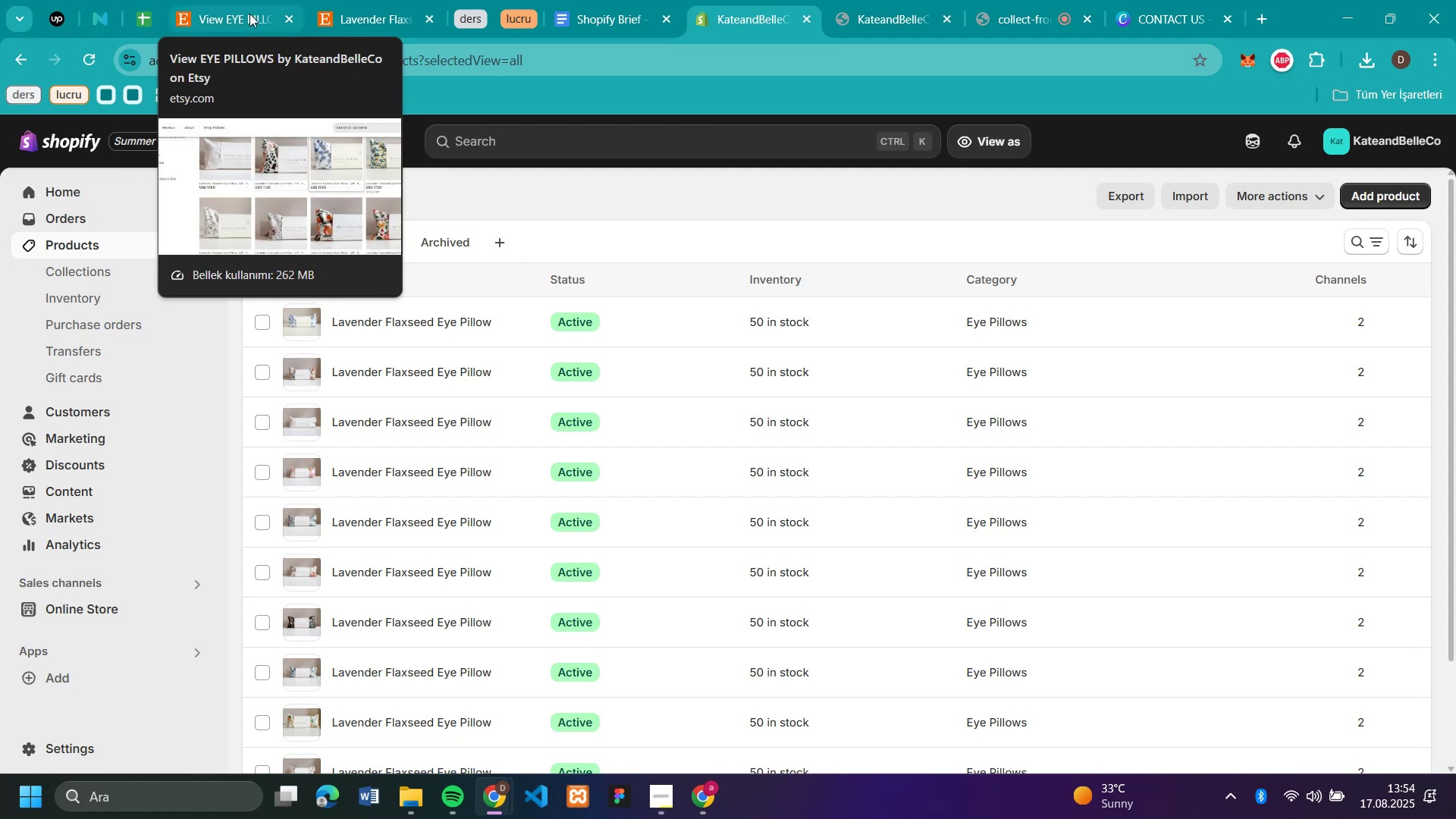 
wait(5.31)
 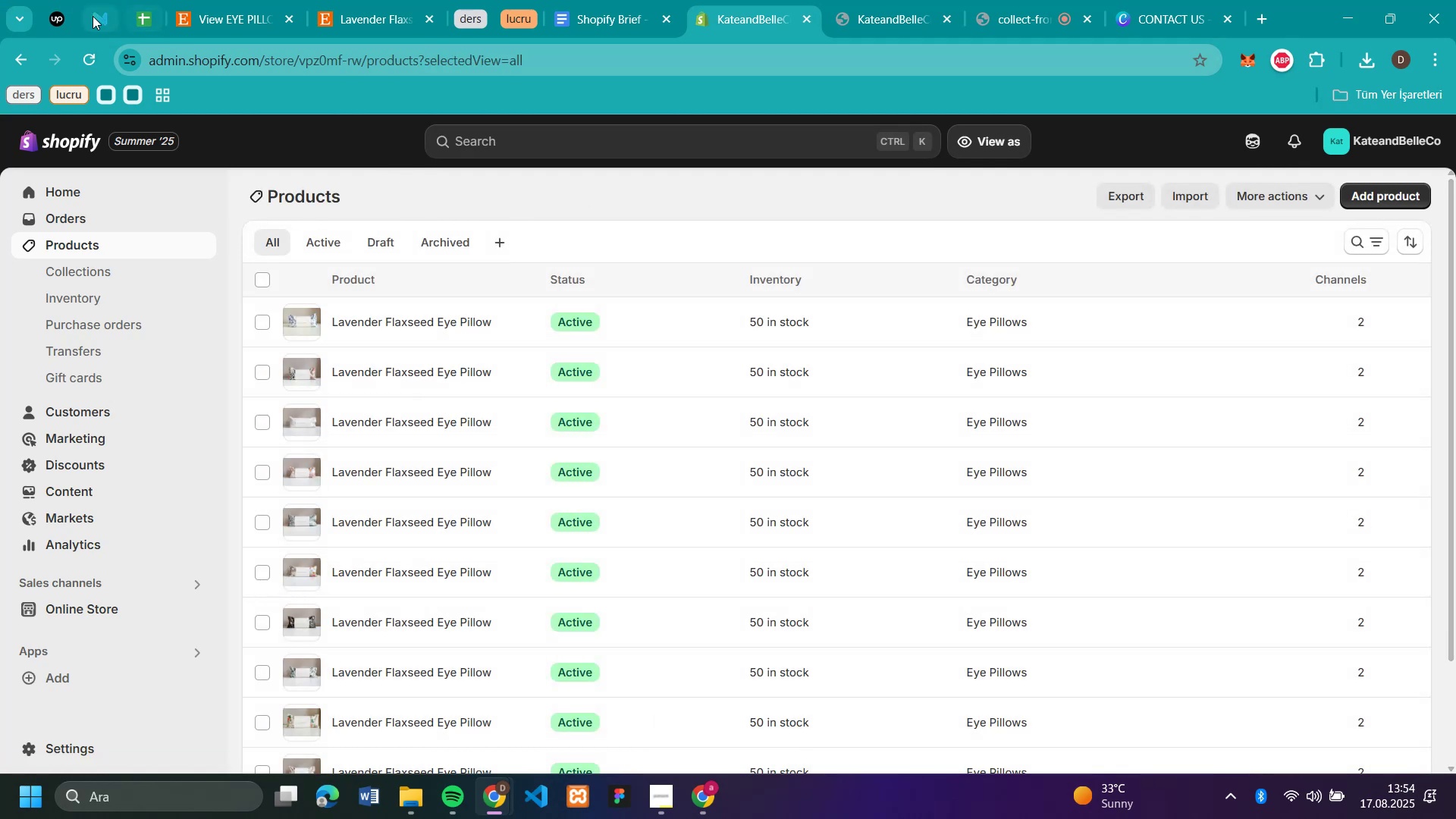 
left_click_drag(start_coordinate=[430, 17], to_coordinate=[425, 21])
 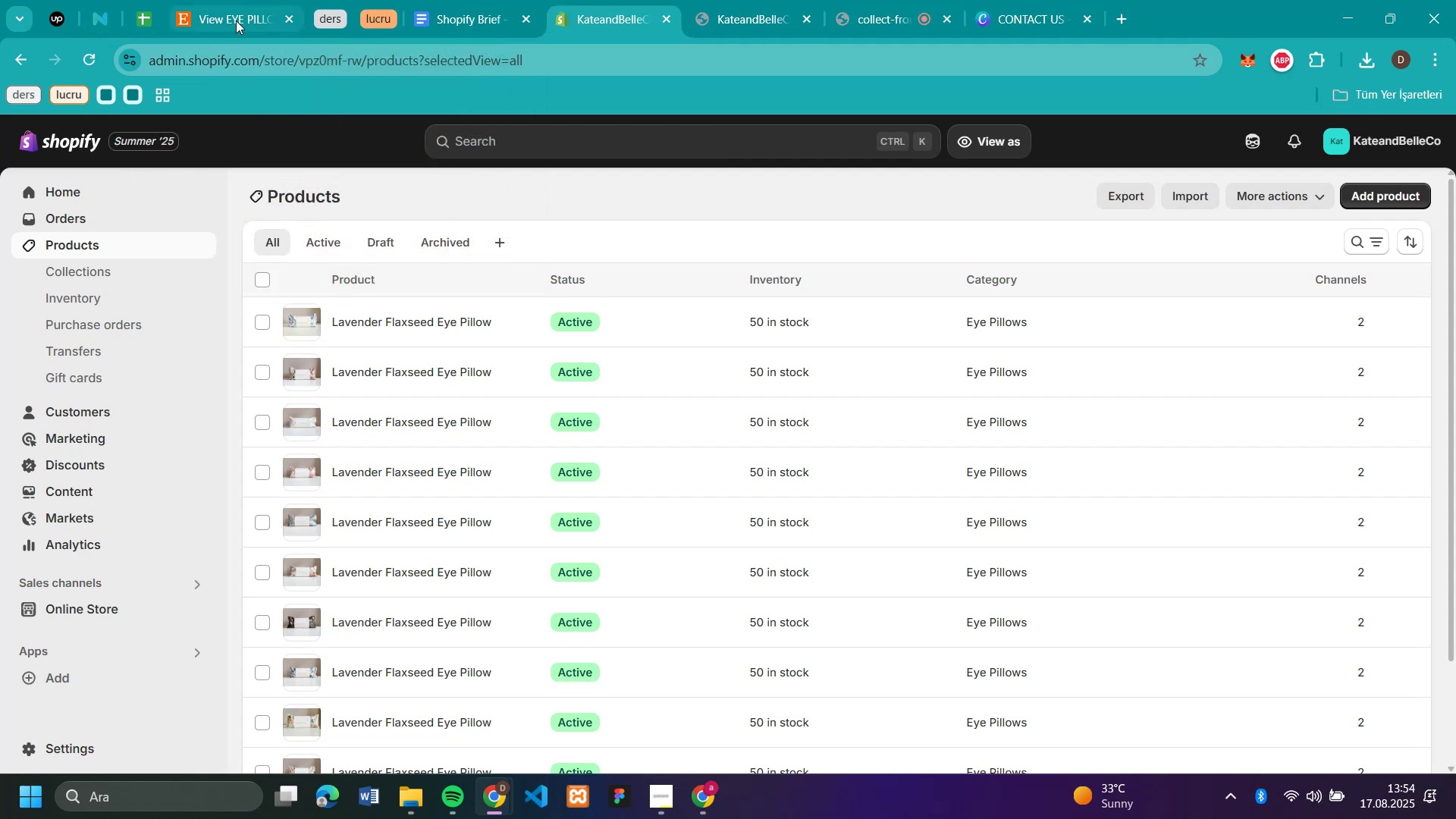 
left_click([236, 20])
 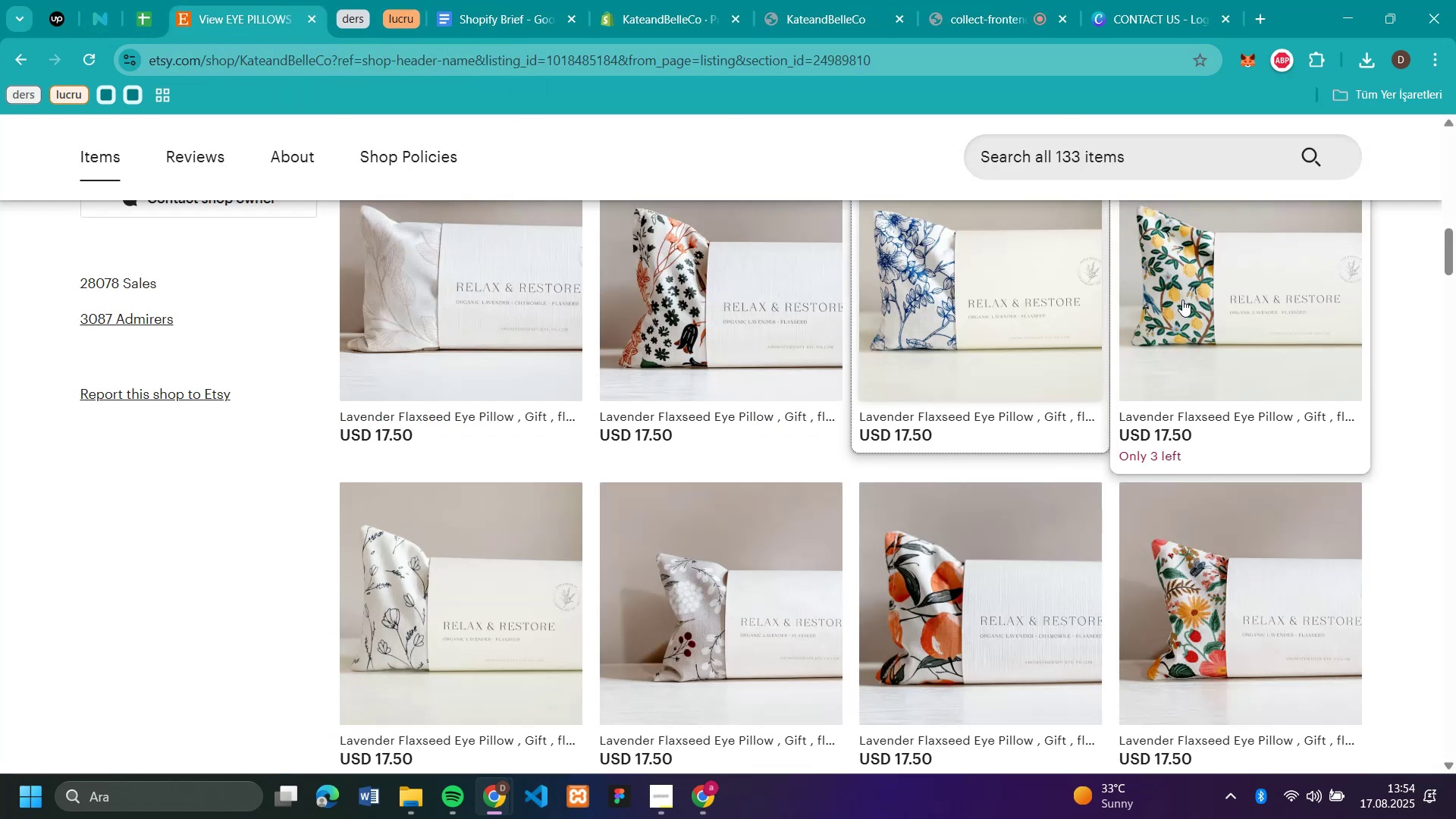 
left_click([1183, 300])
 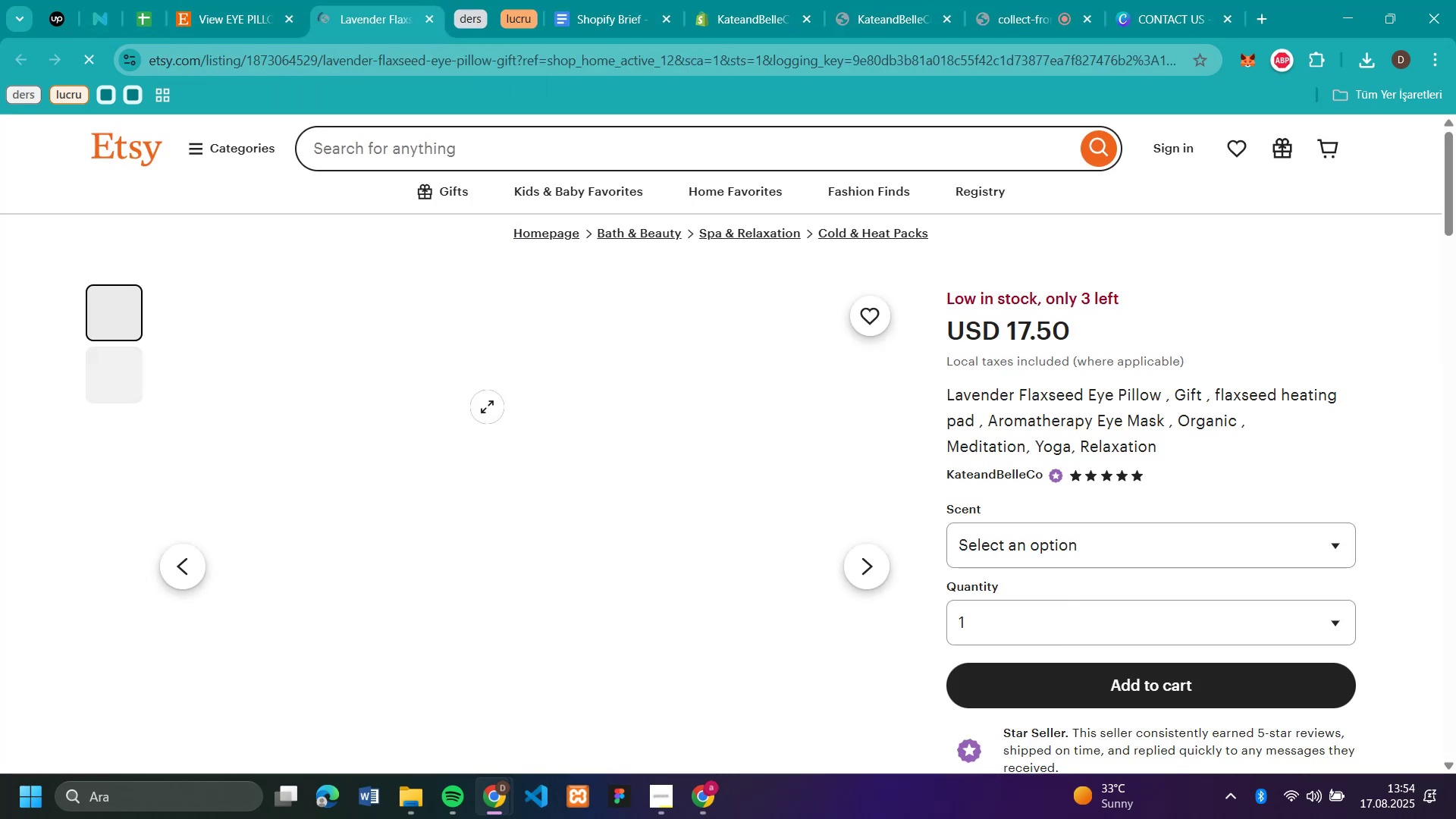 
right_click([474, 479])
 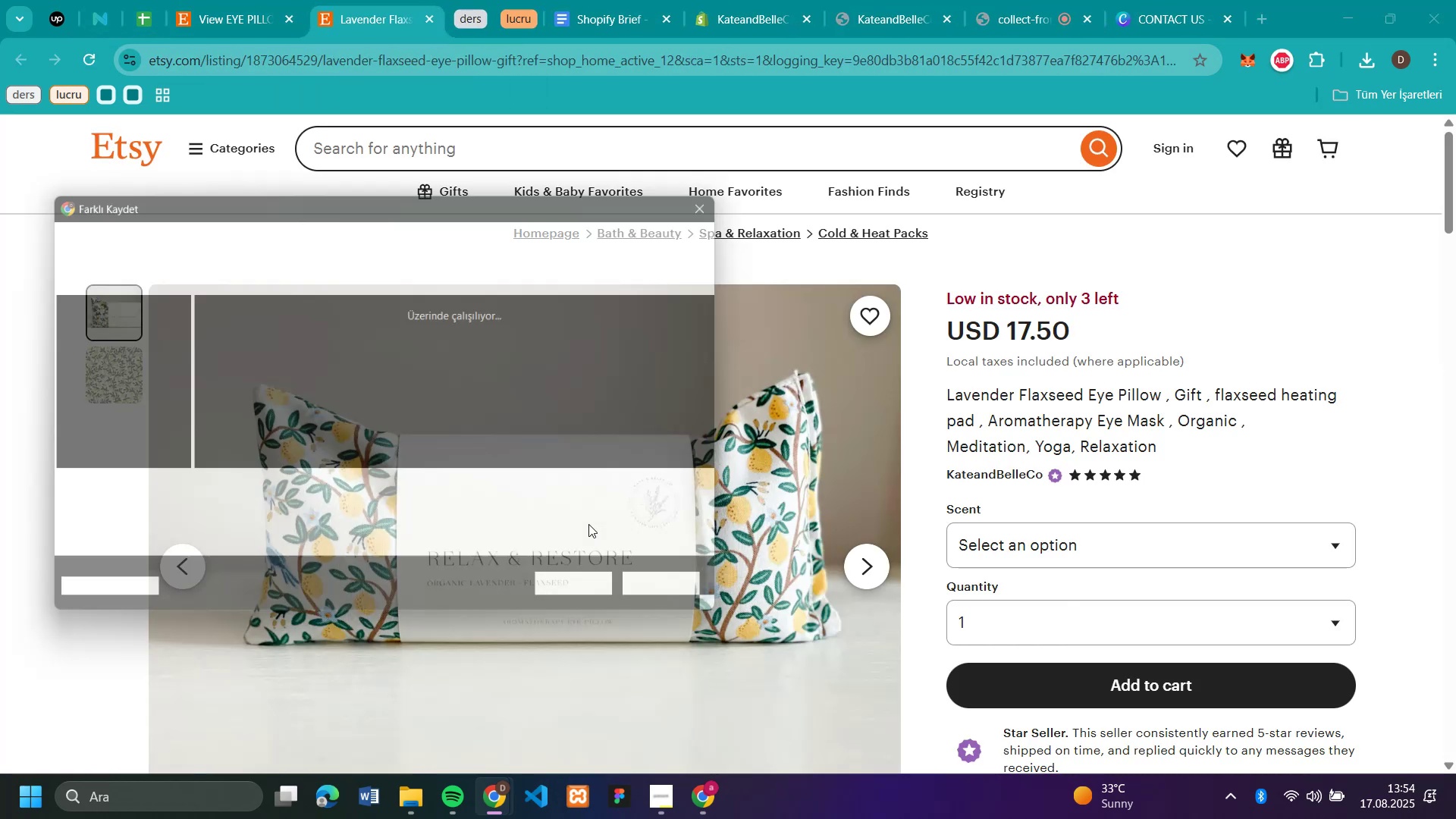 
key(Enter)
 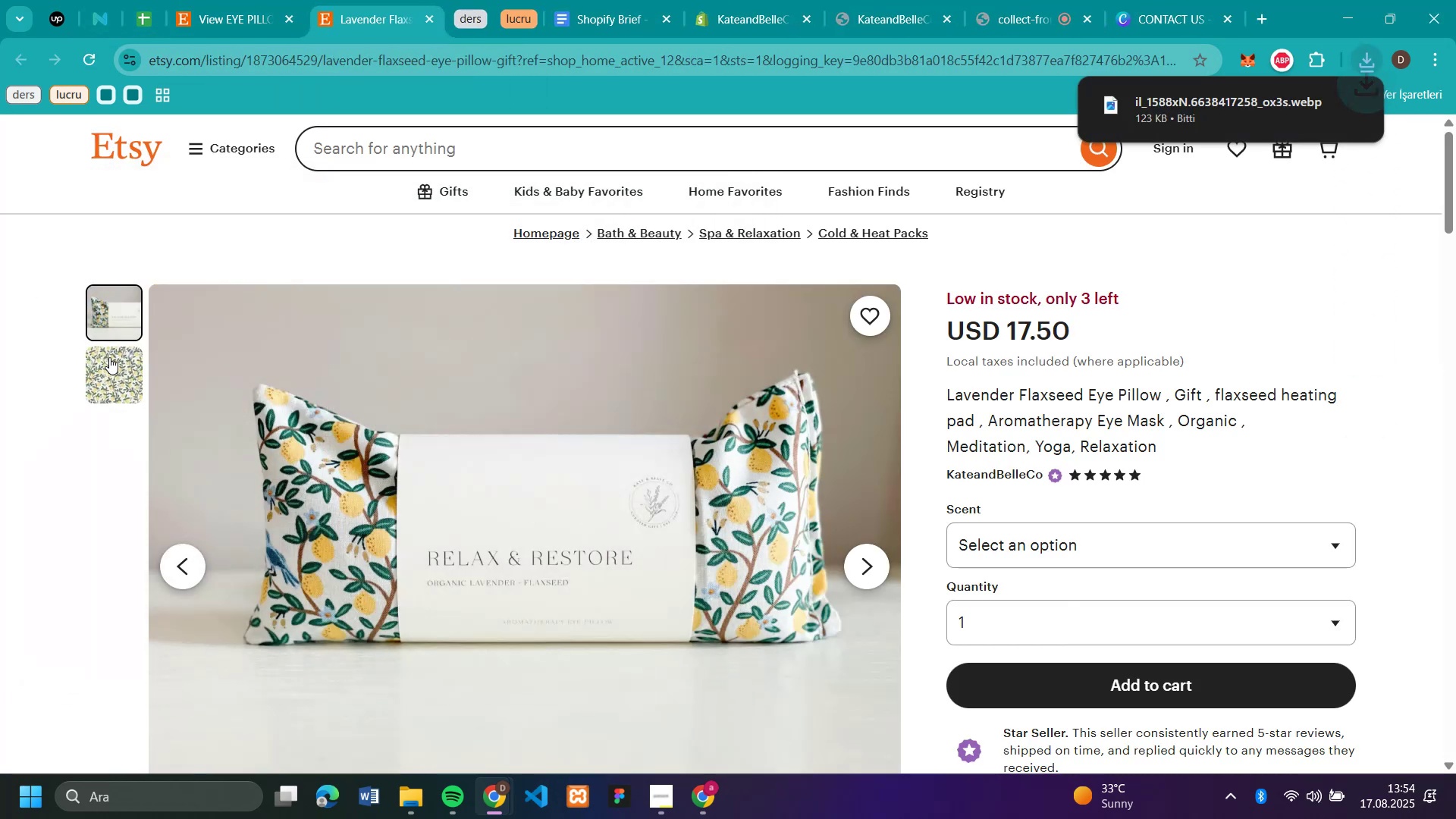 
left_click([113, 360])
 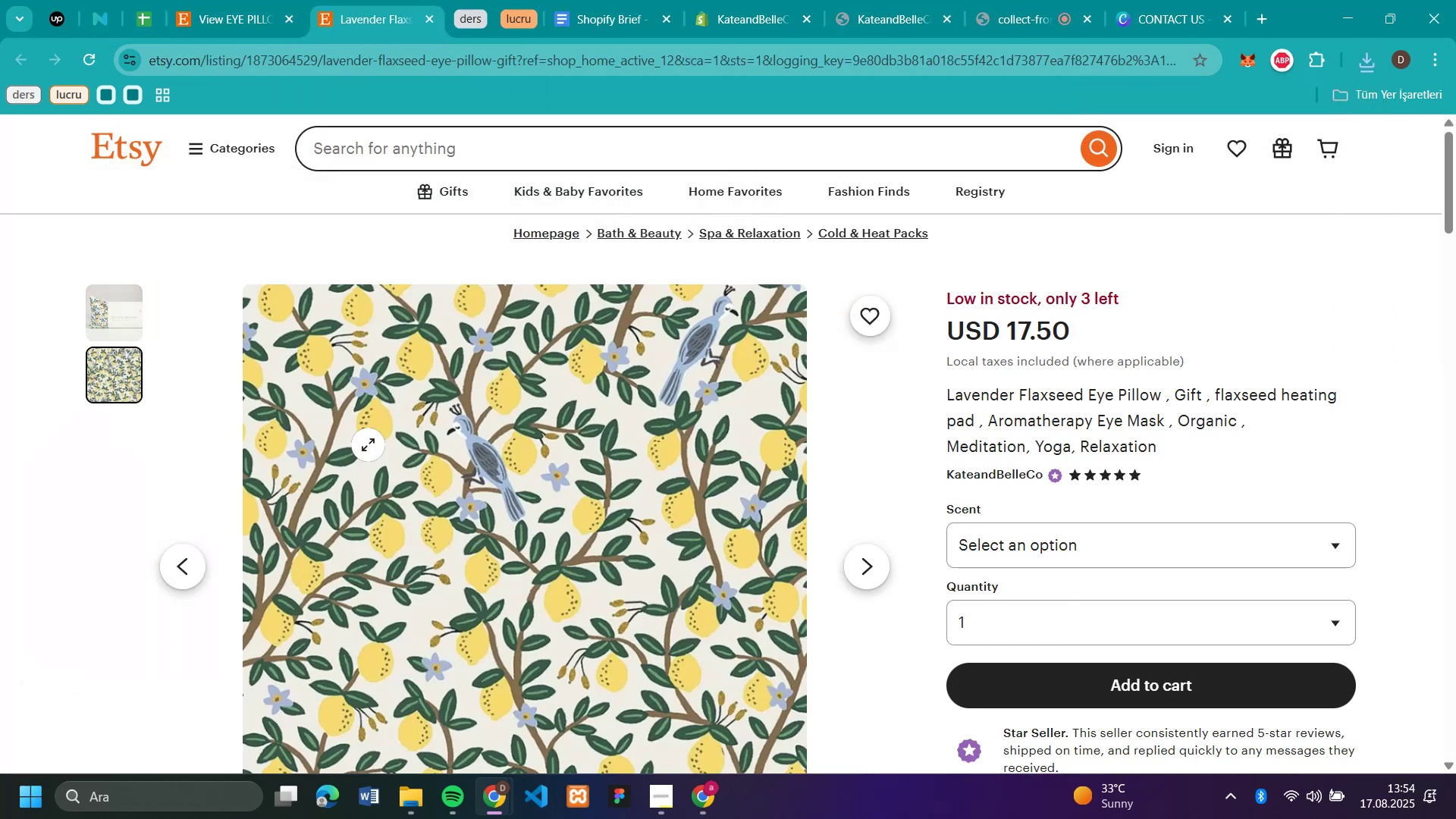 
right_click([368, 444])
 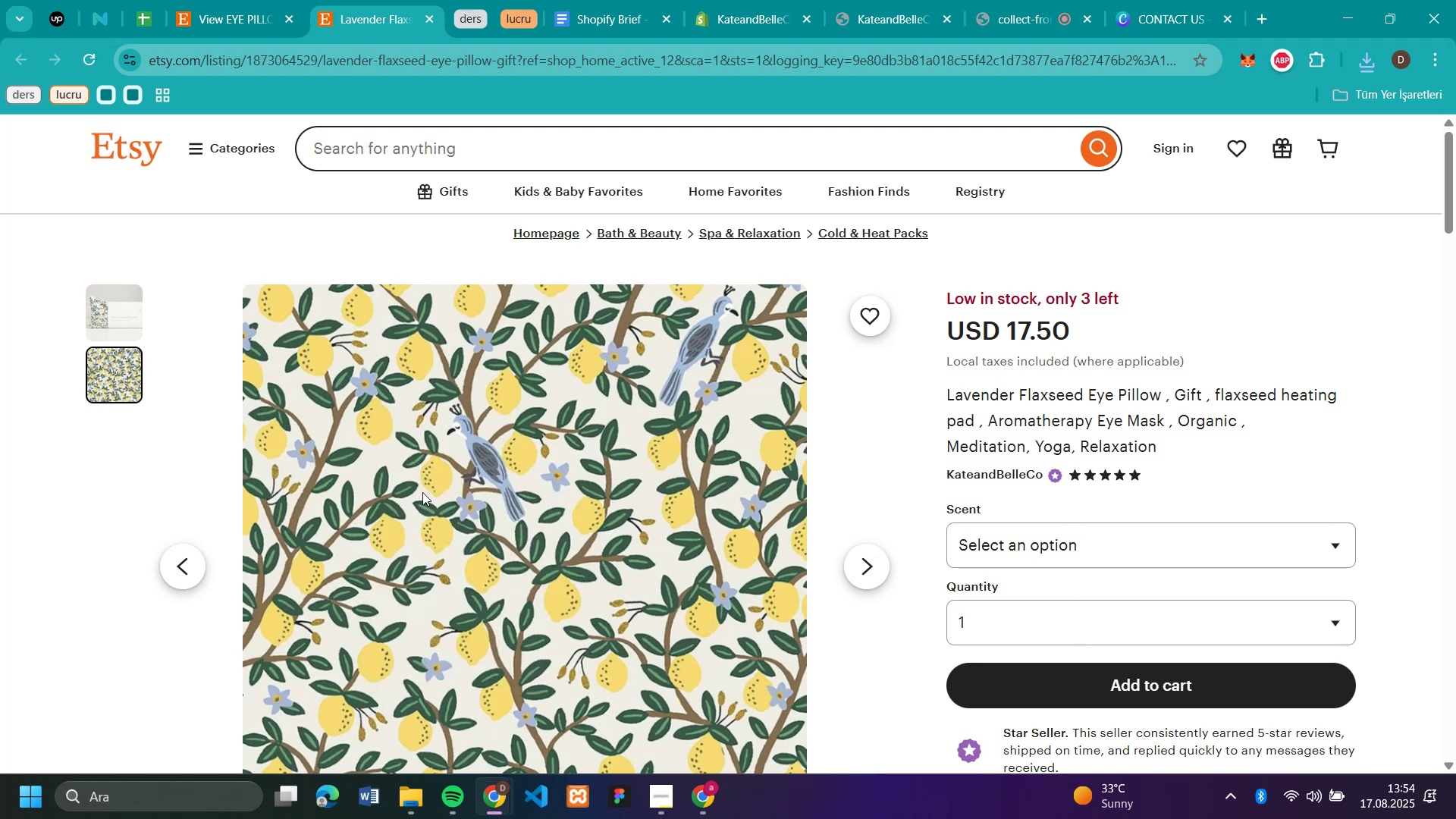 
key(Enter)
 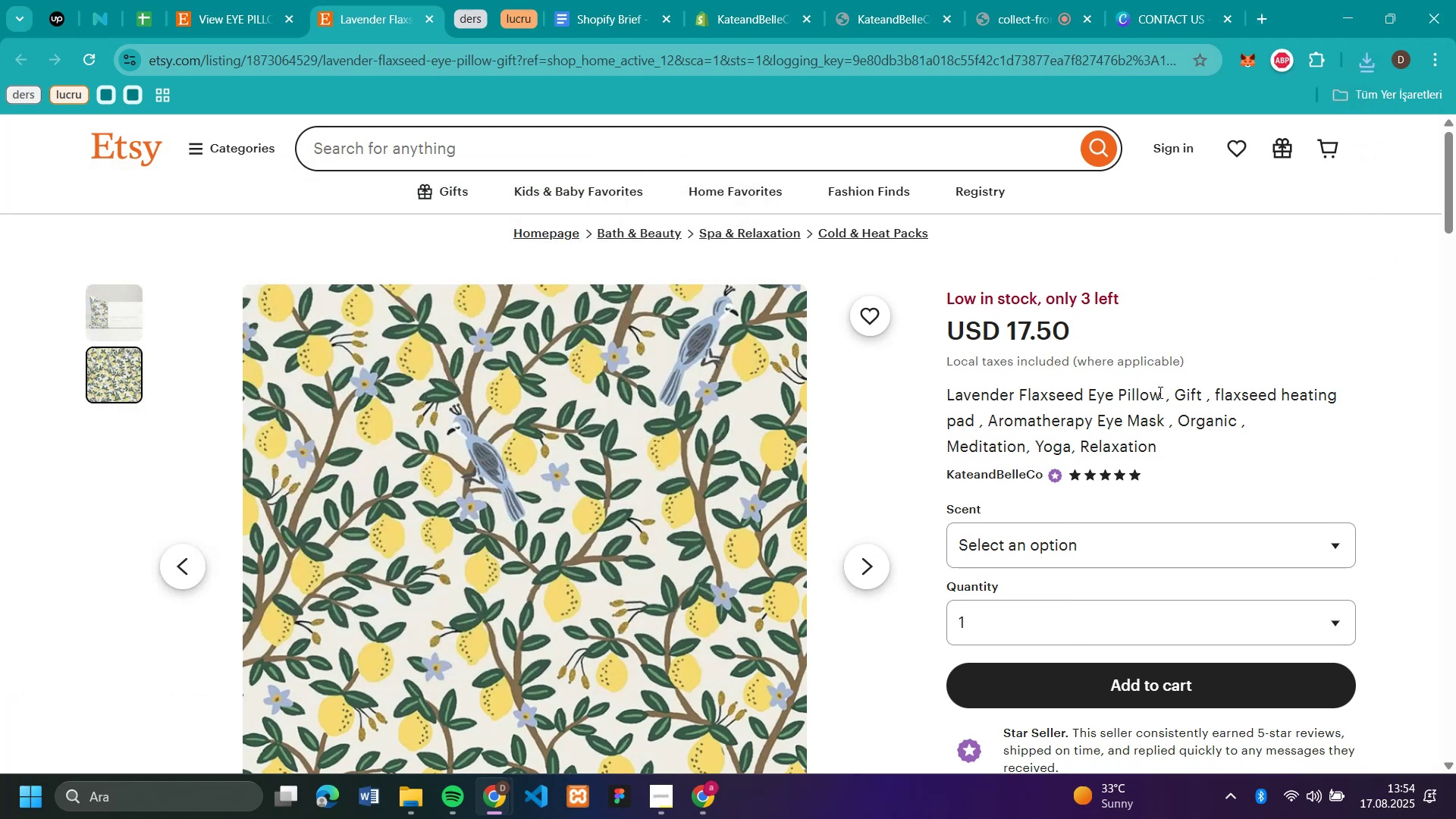 
left_click_drag(start_coordinate=[1153, 392], to_coordinate=[1021, 400])
 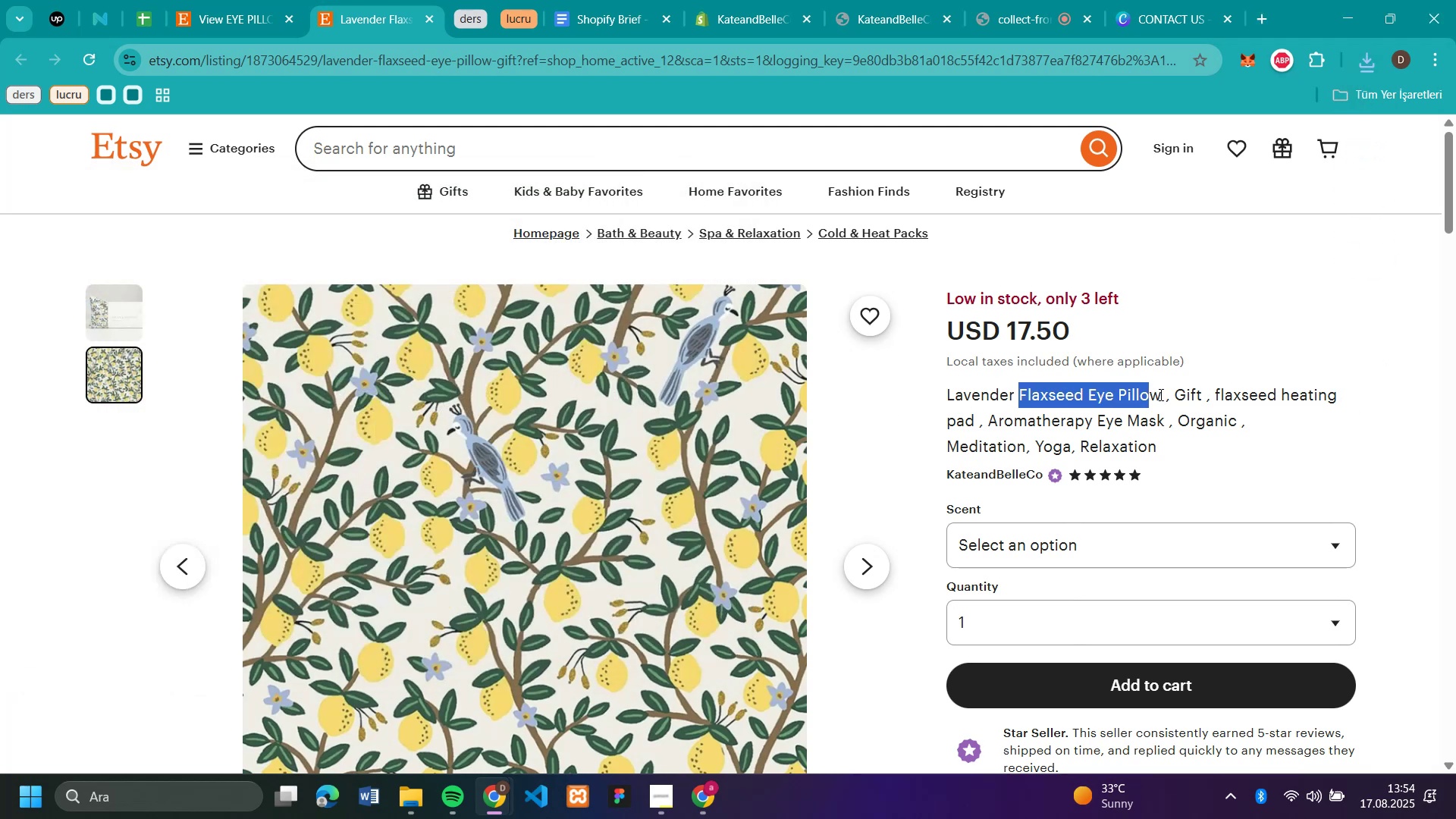 
left_click_drag(start_coordinate=[1160, 394], to_coordinate=[947, 387])
 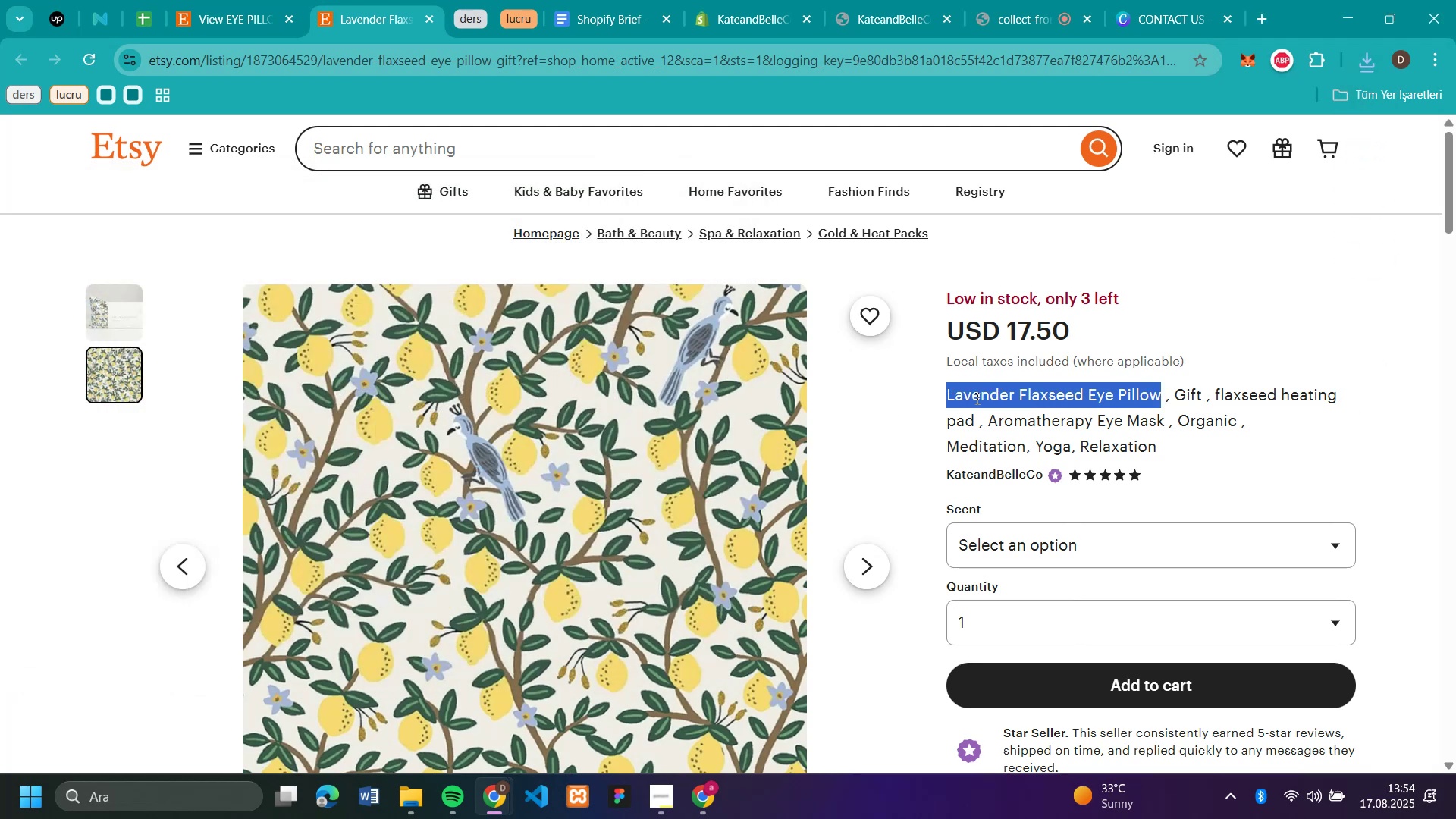 
key(Control+C)
 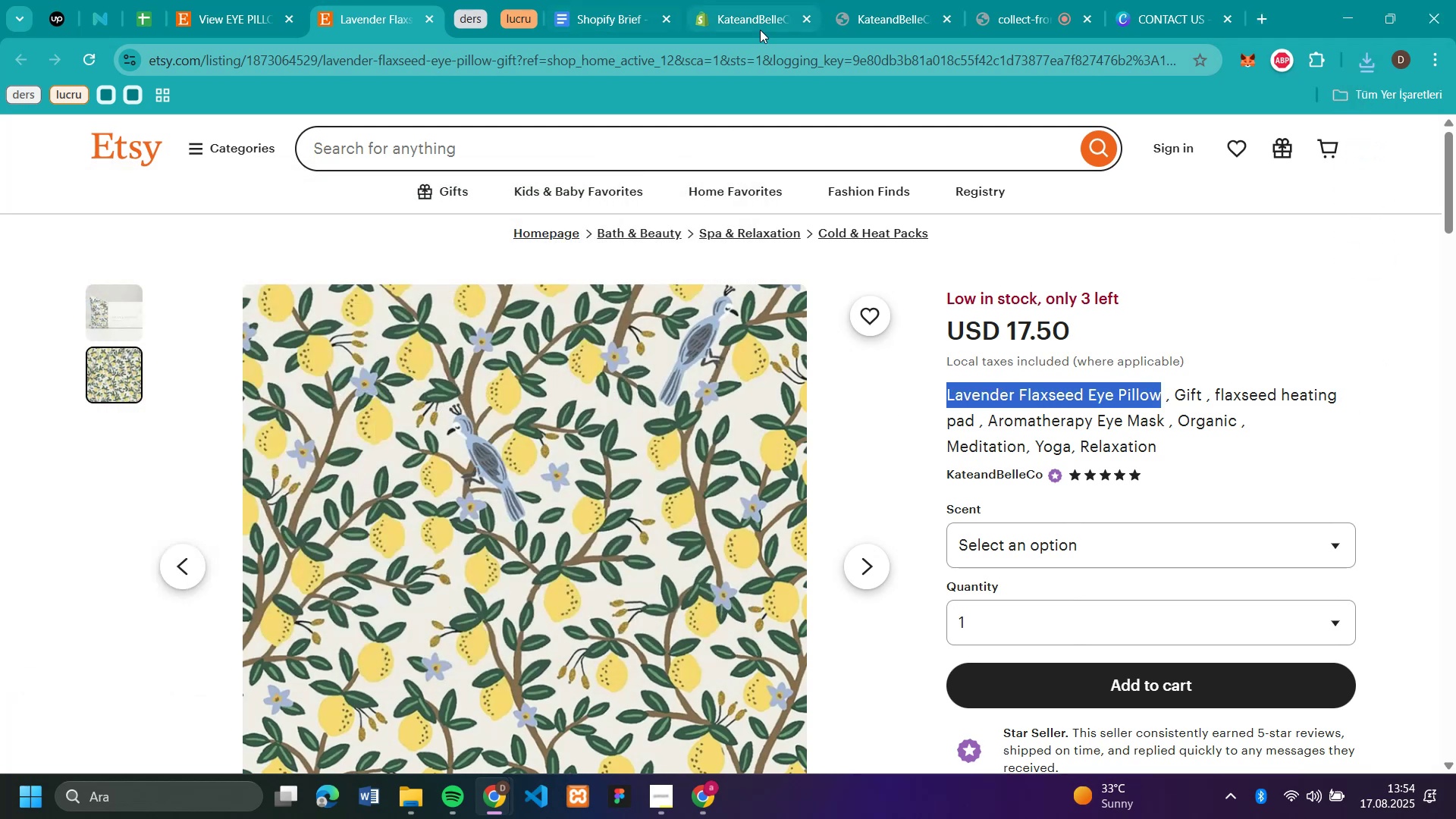 
left_click([760, 30])
 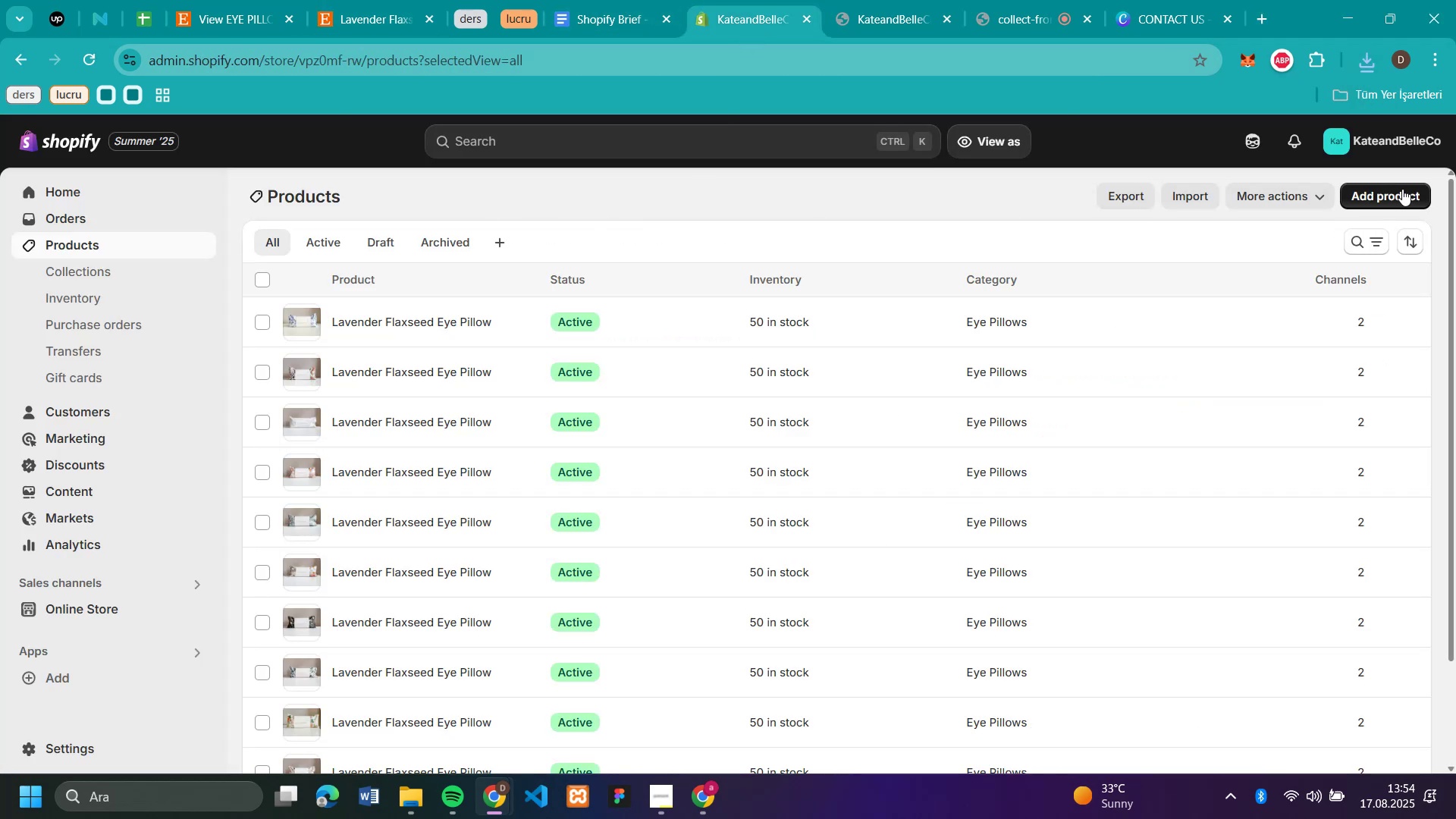 
left_click([1401, 188])
 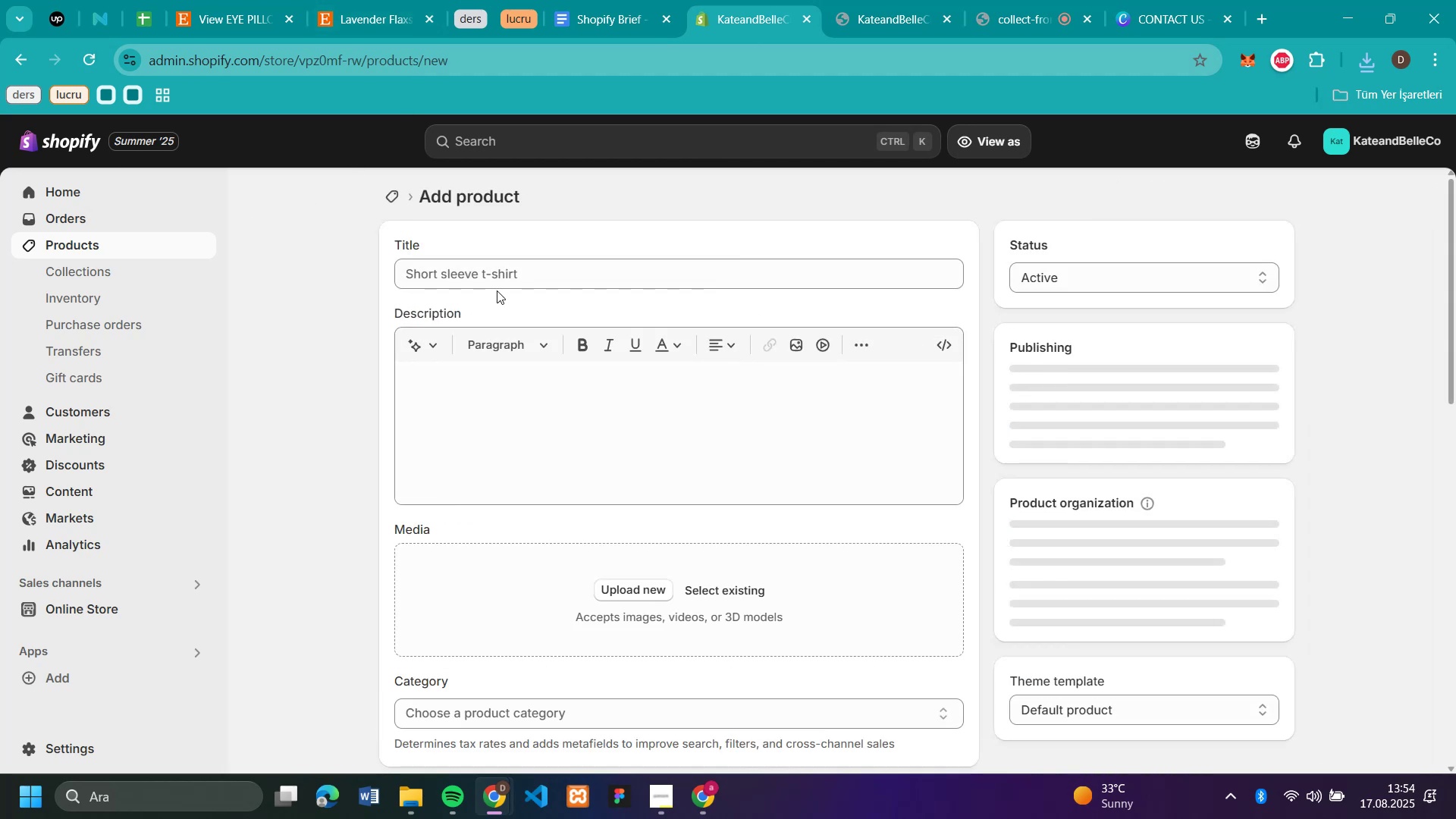 
key(Control+V)
 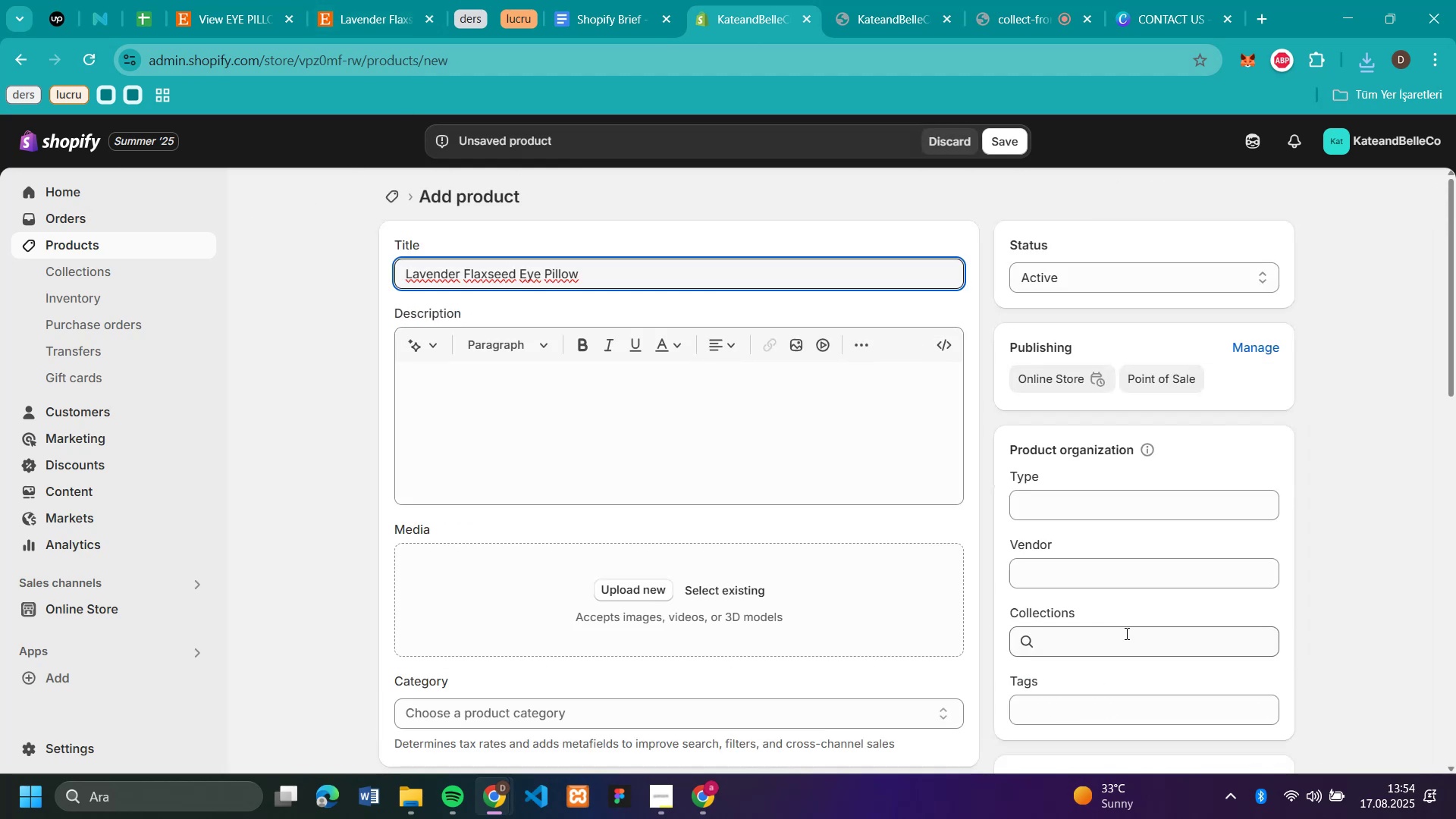 
left_click([1125, 633])
 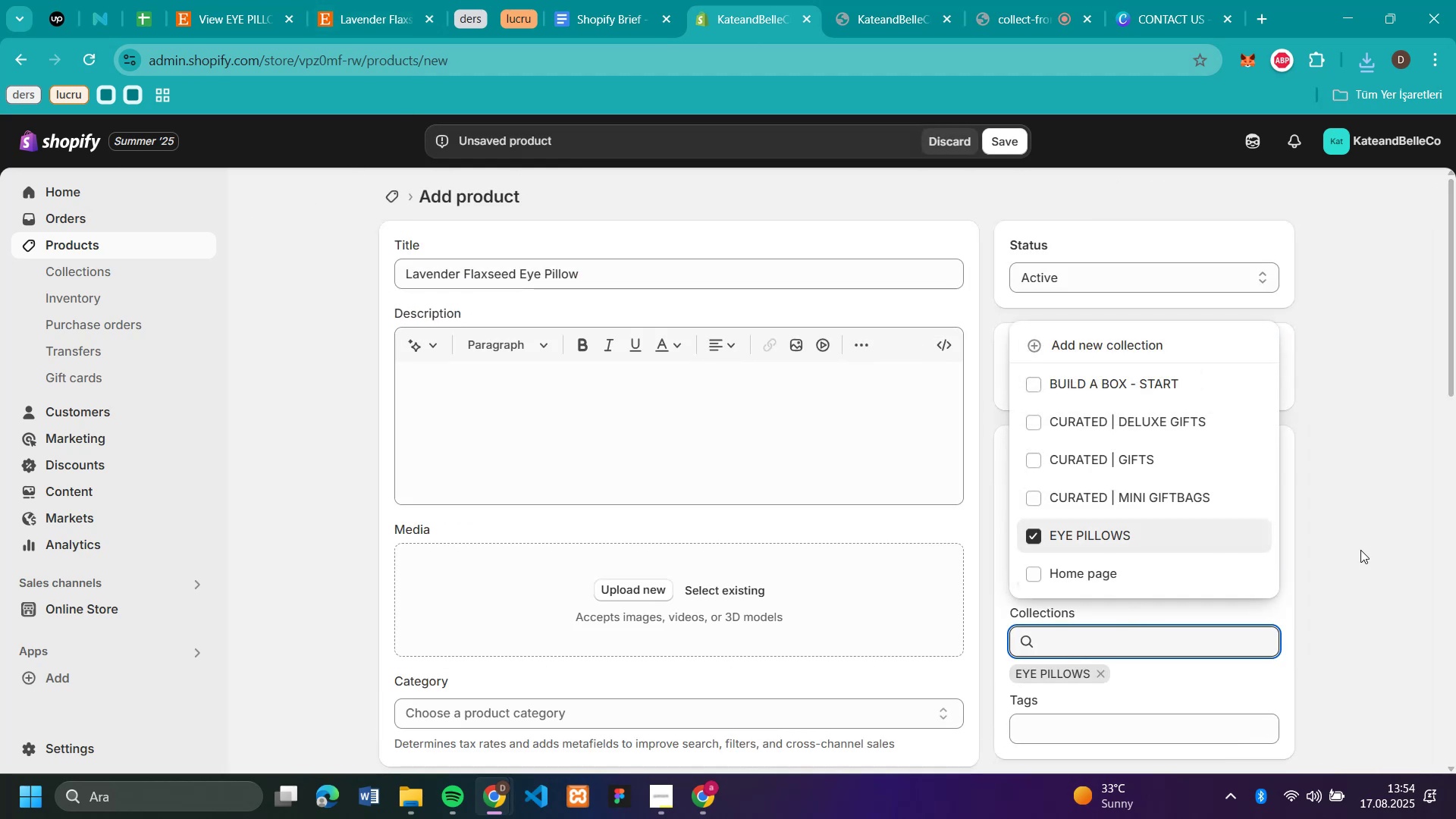 
left_click([1399, 549])
 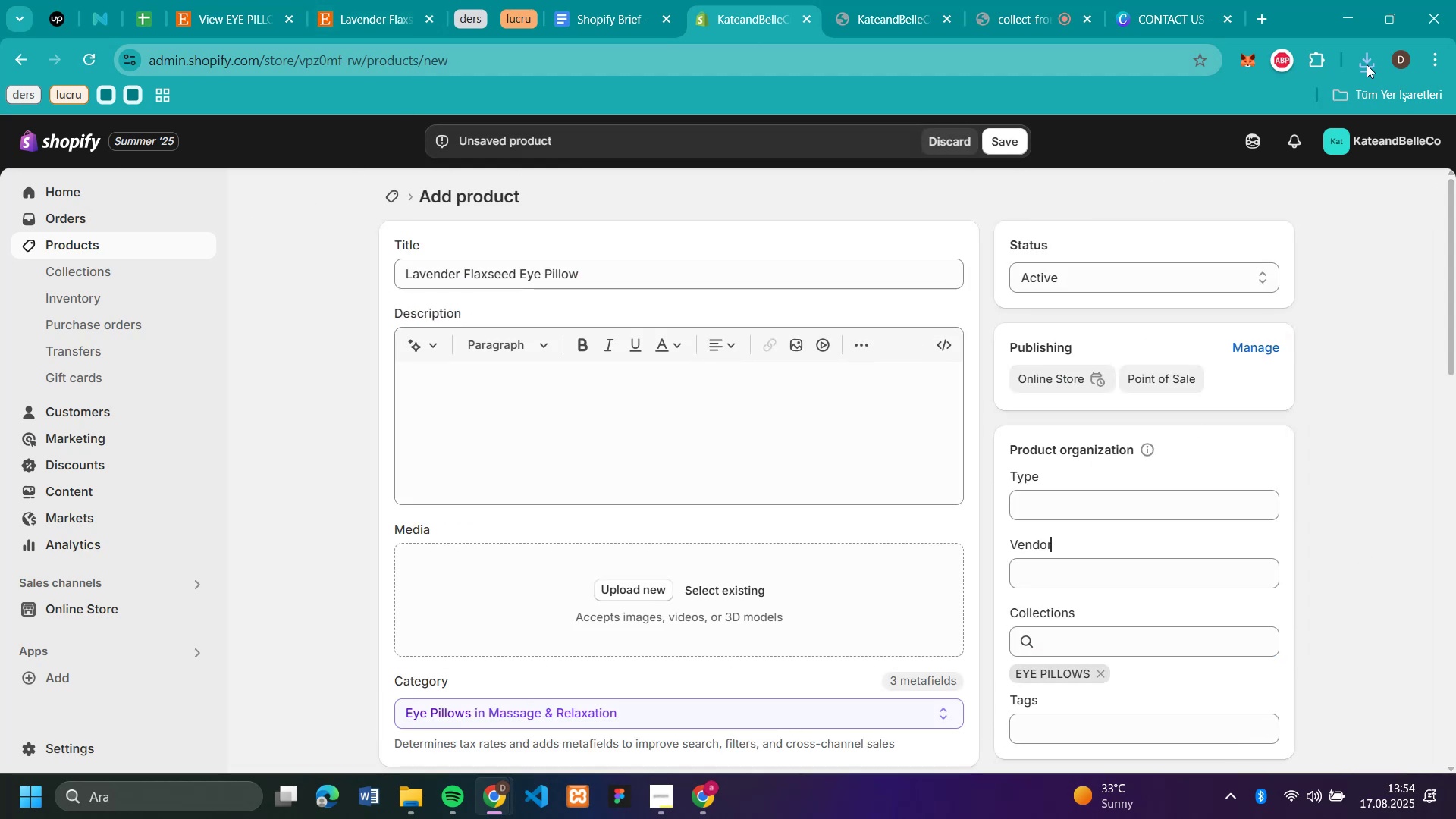 
left_click([1360, 66])
 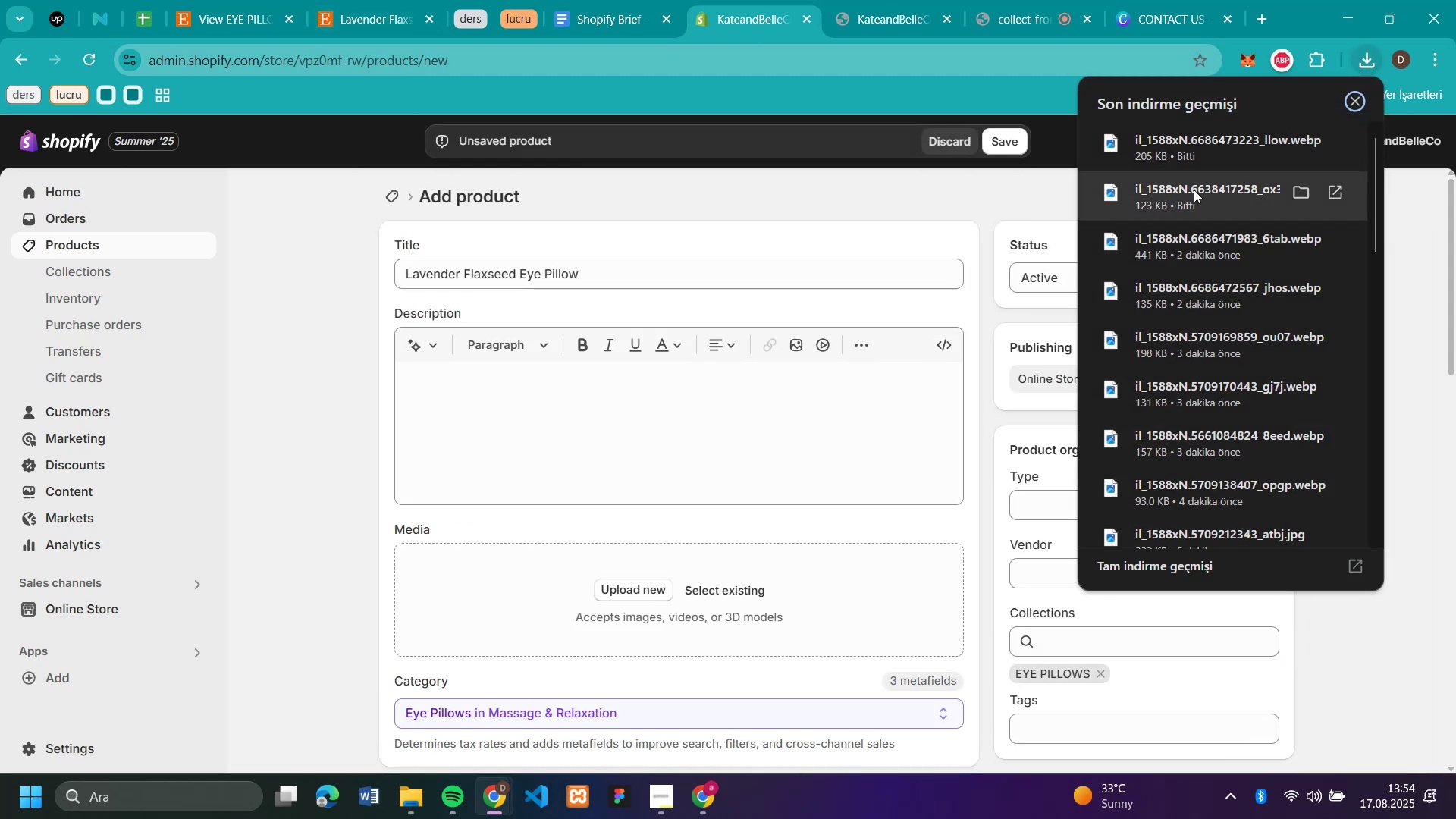 
left_click_drag(start_coordinate=[1194, 190], to_coordinate=[596, 586])
 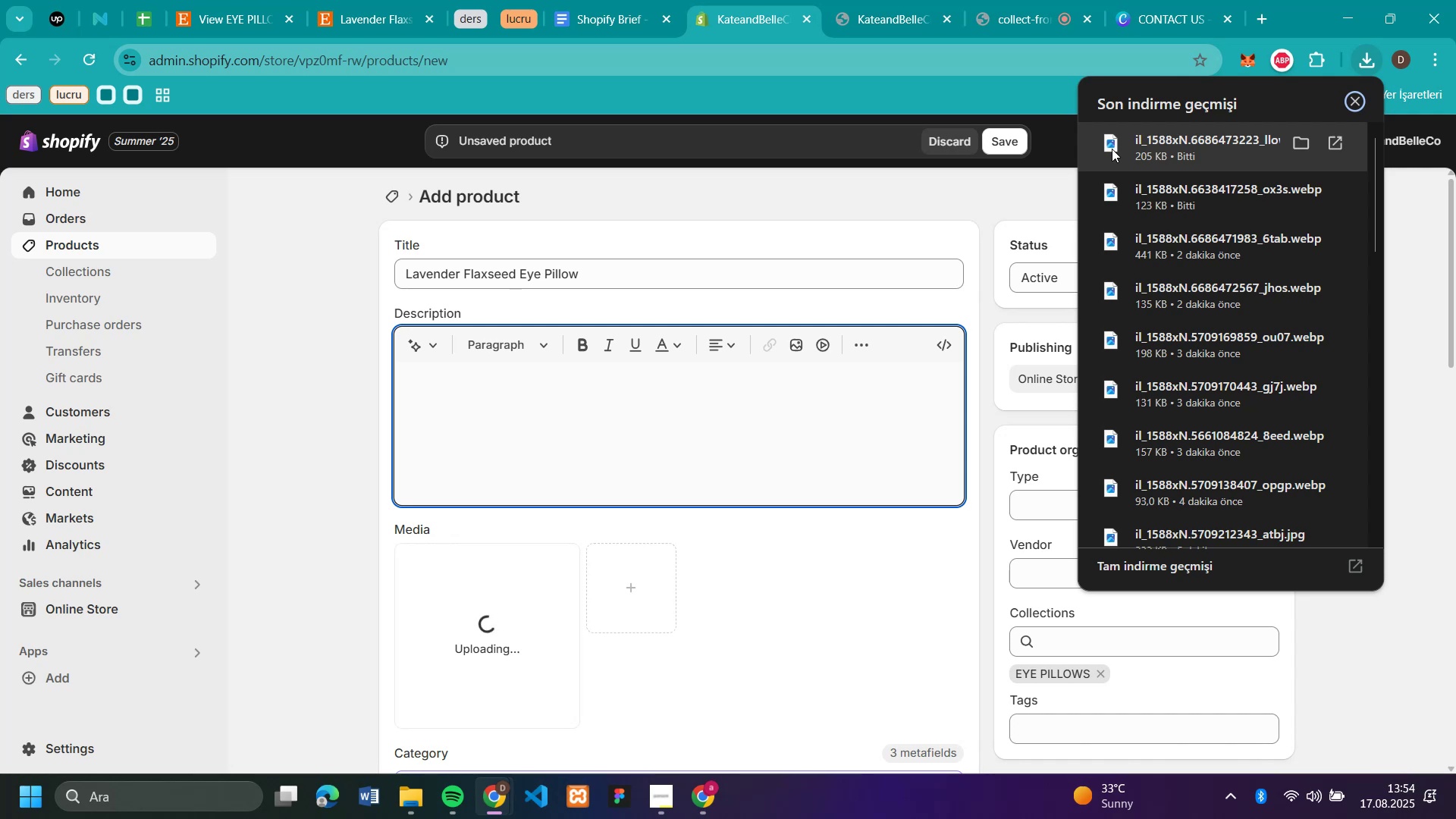 
left_click_drag(start_coordinate=[1112, 149], to_coordinate=[693, 629])
 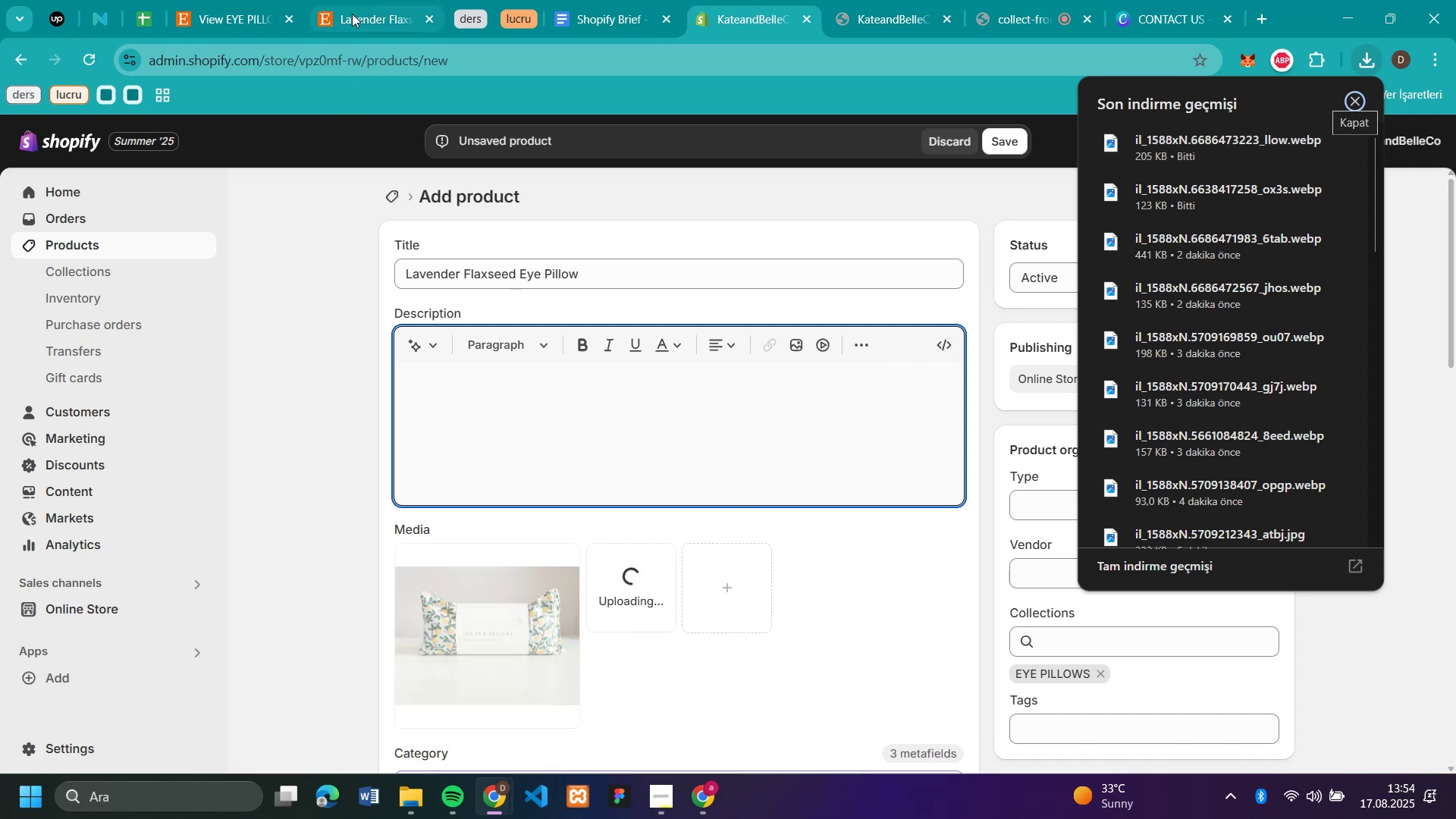 
left_click([352, 14])
 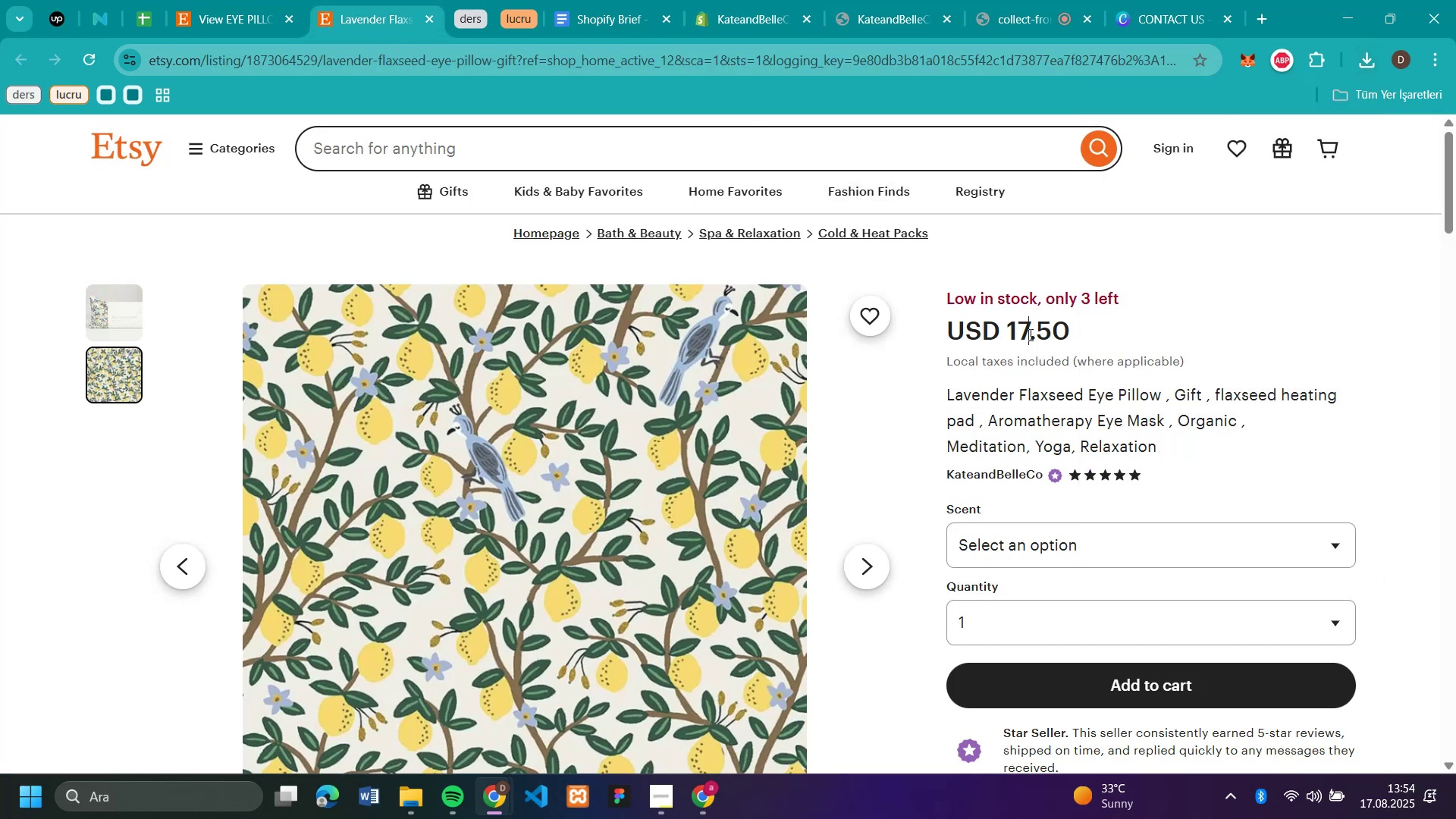 
double_click([1029, 334])
 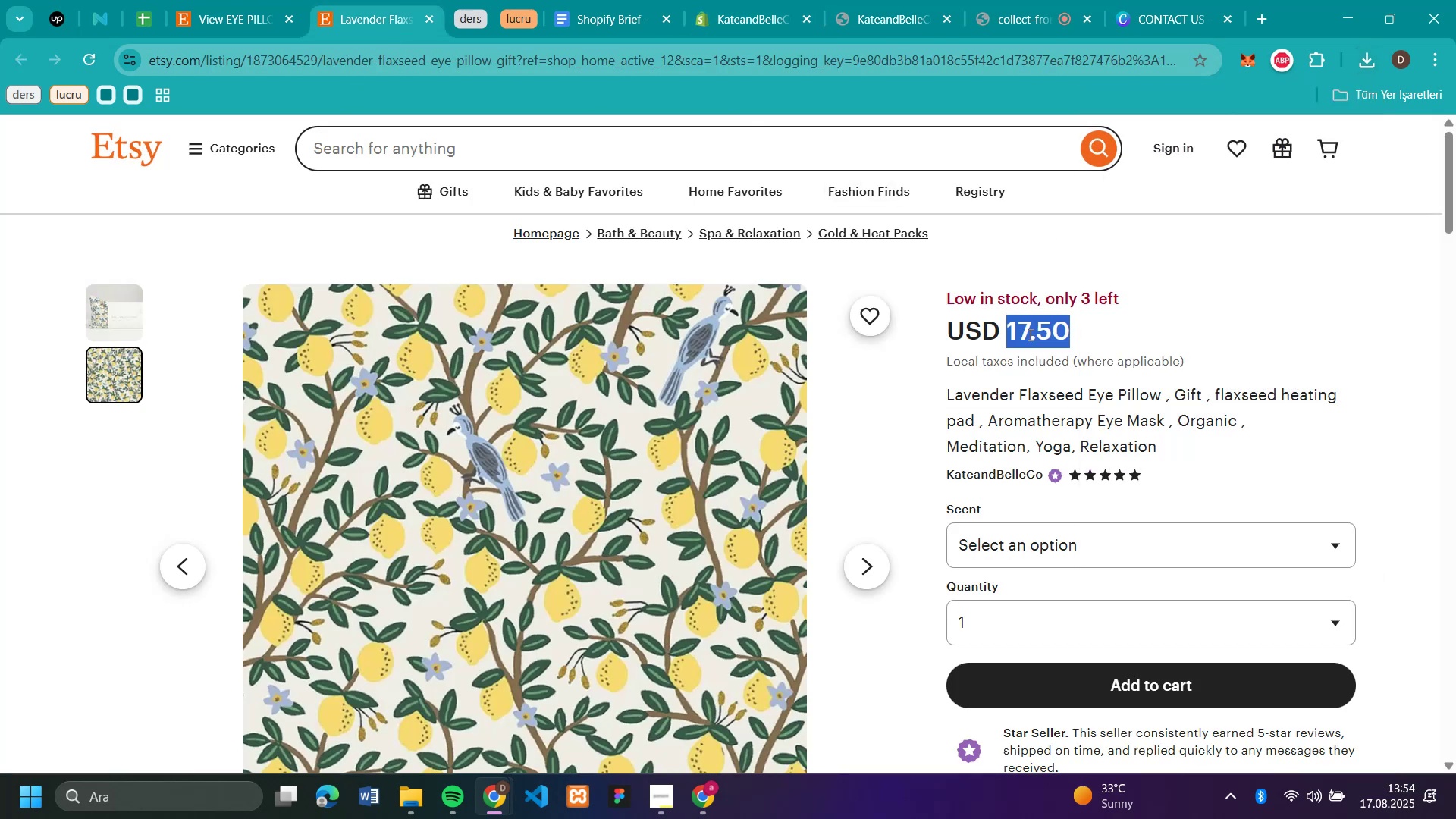 
key(Control+C)
 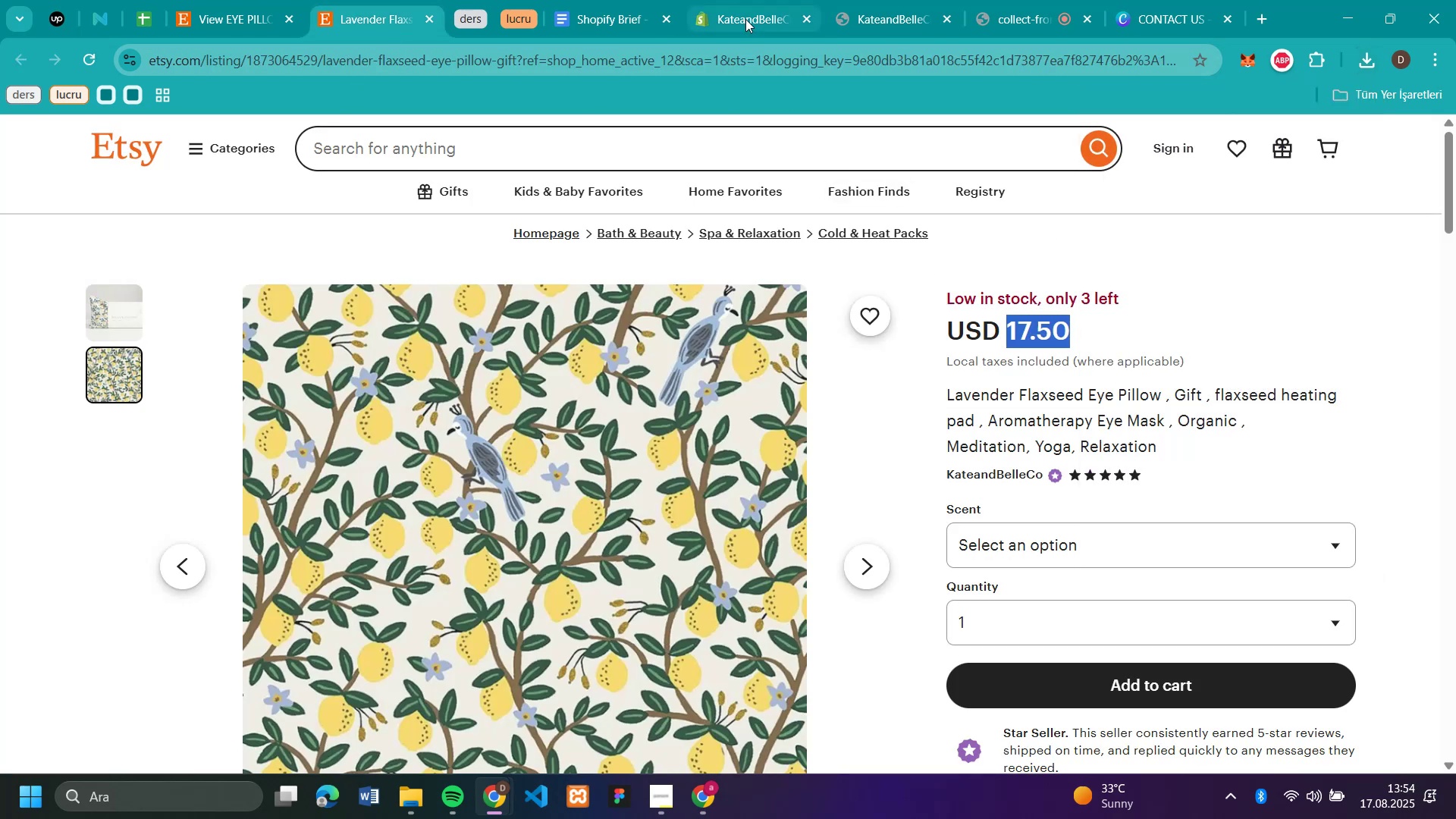 
left_click([745, 18])
 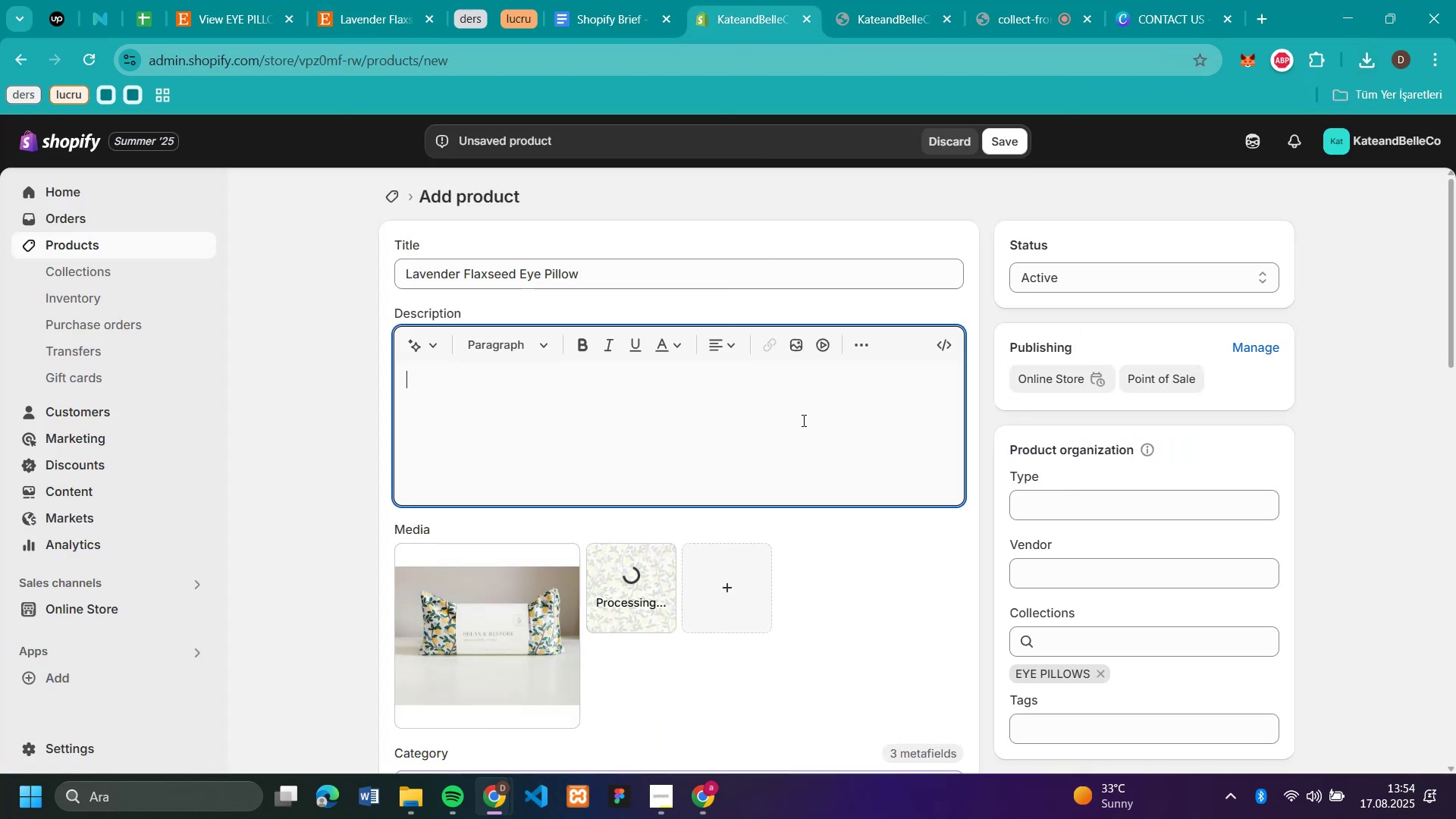 
scroll: coordinate [804, 425], scroll_direction: down, amount: 4.0
 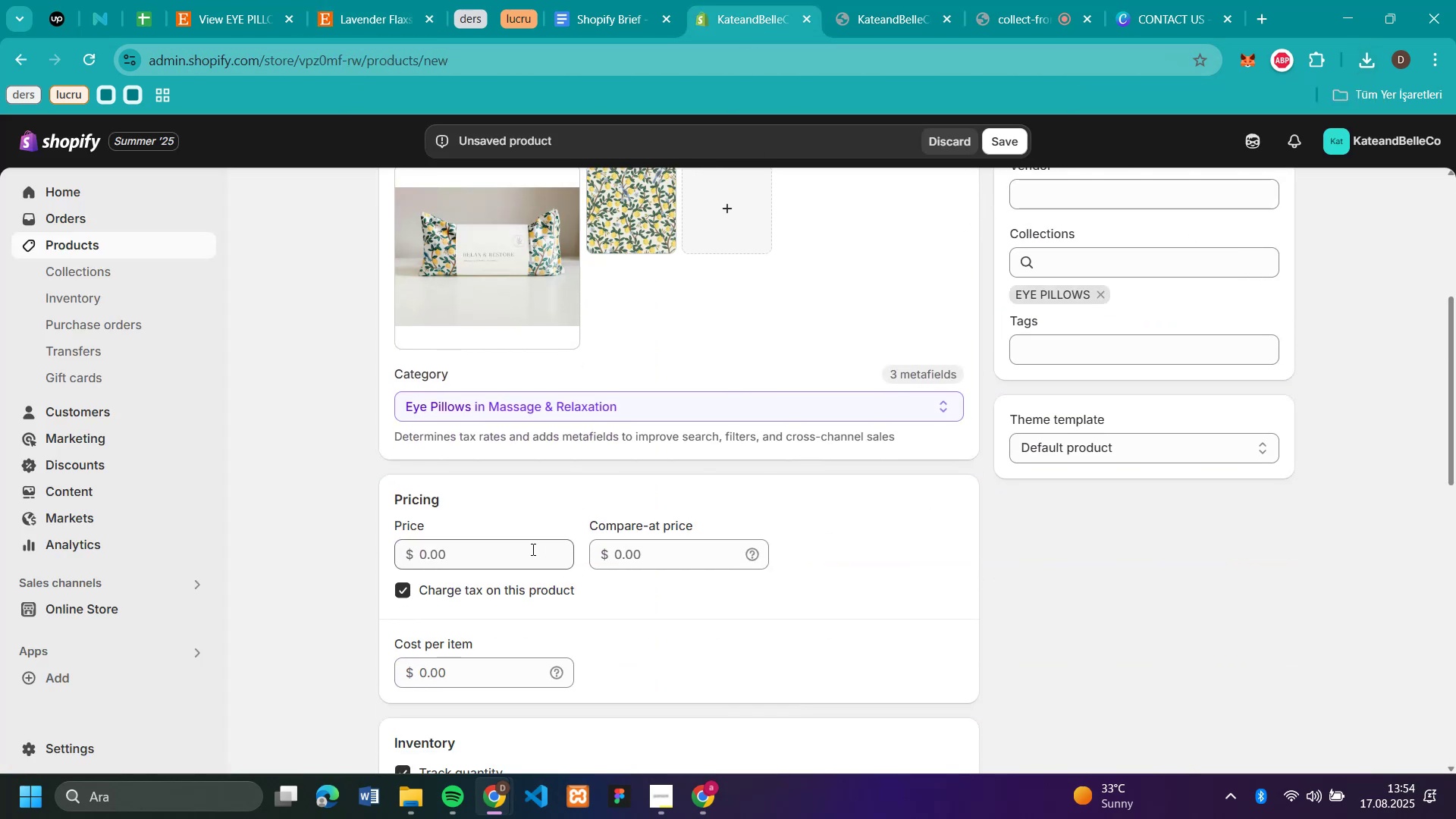 
left_click([532, 549])
 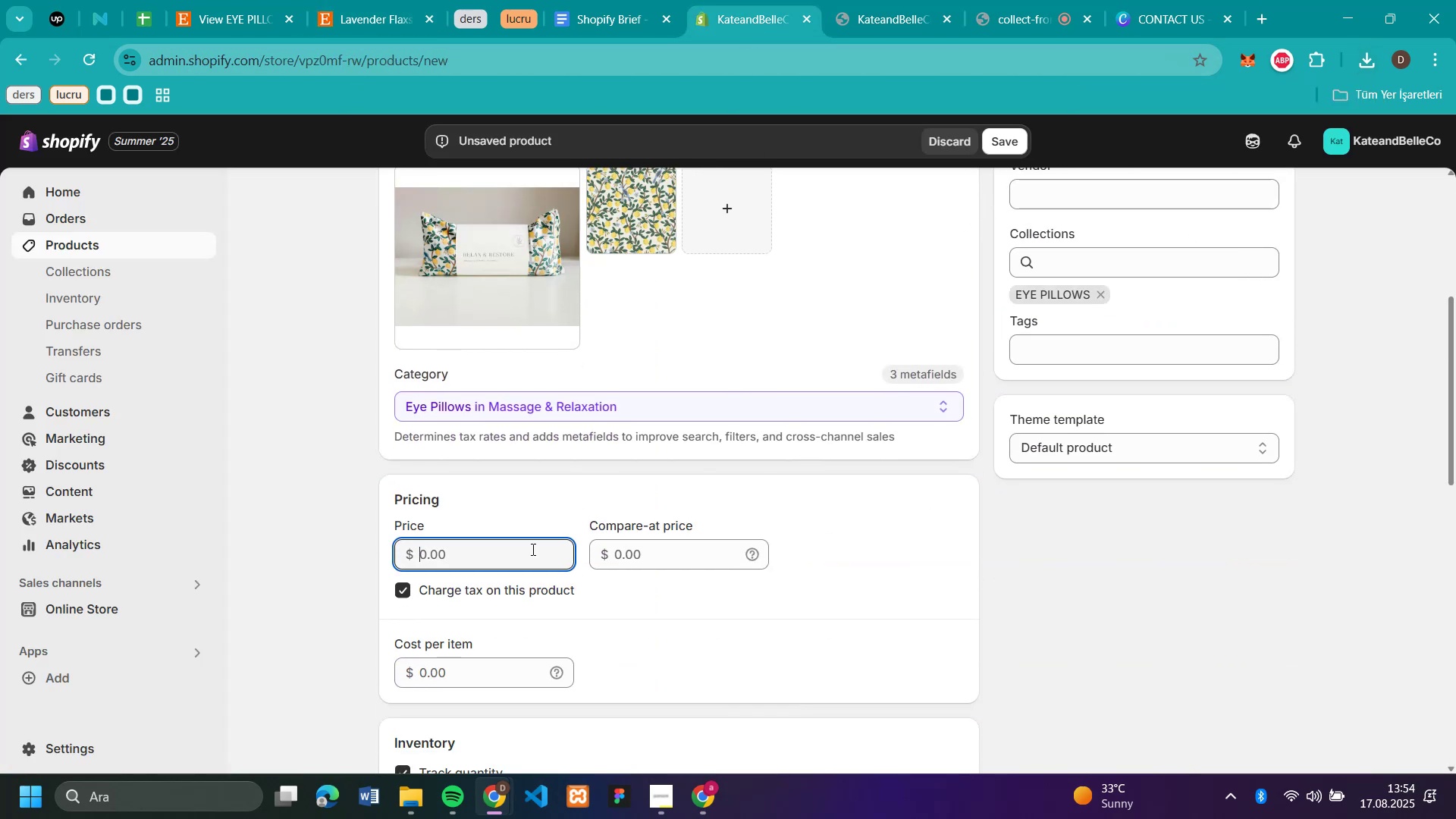 
key(Control+V)
 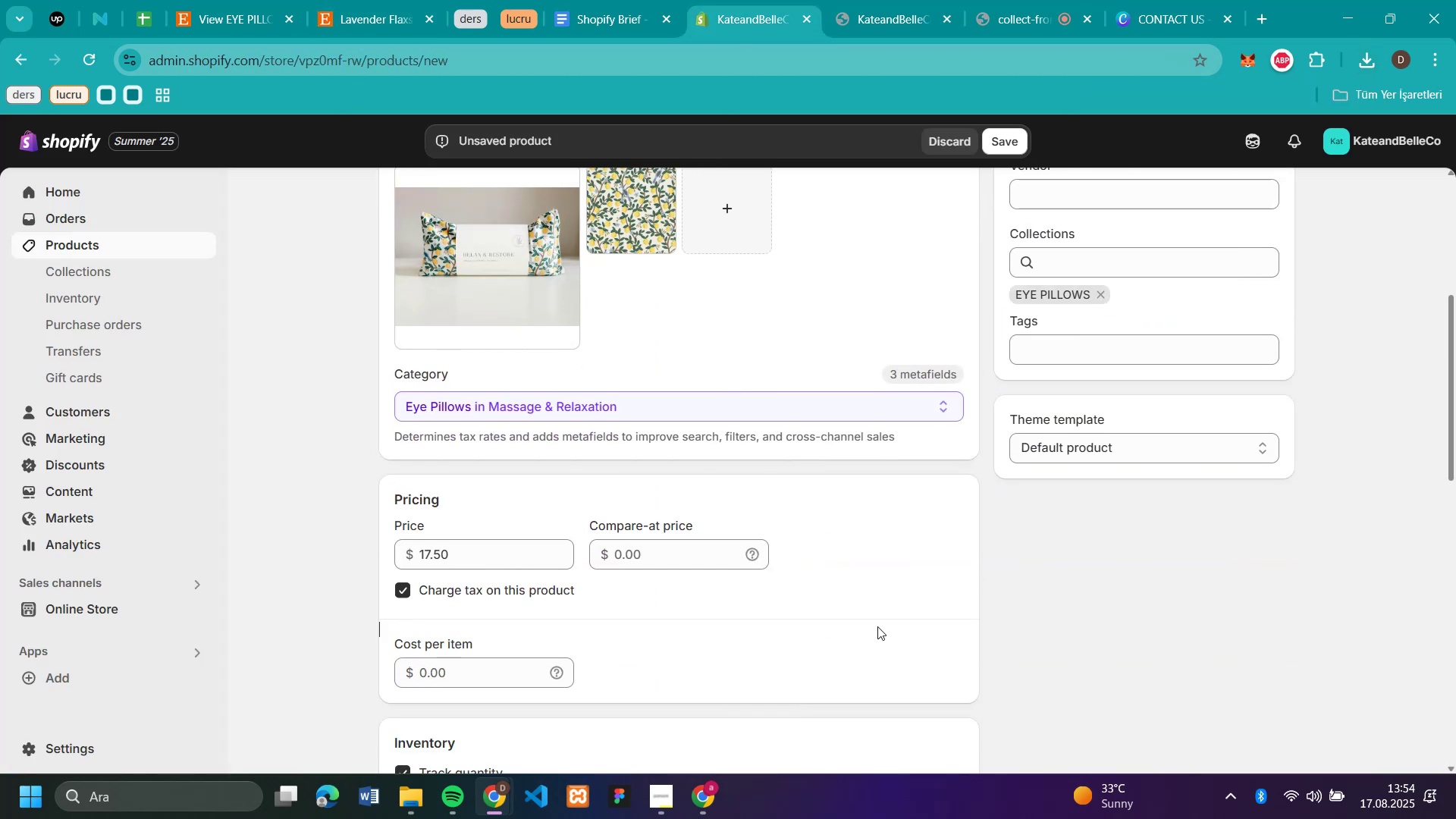 
scroll: coordinate [878, 629], scroll_direction: down, amount: 2.0
 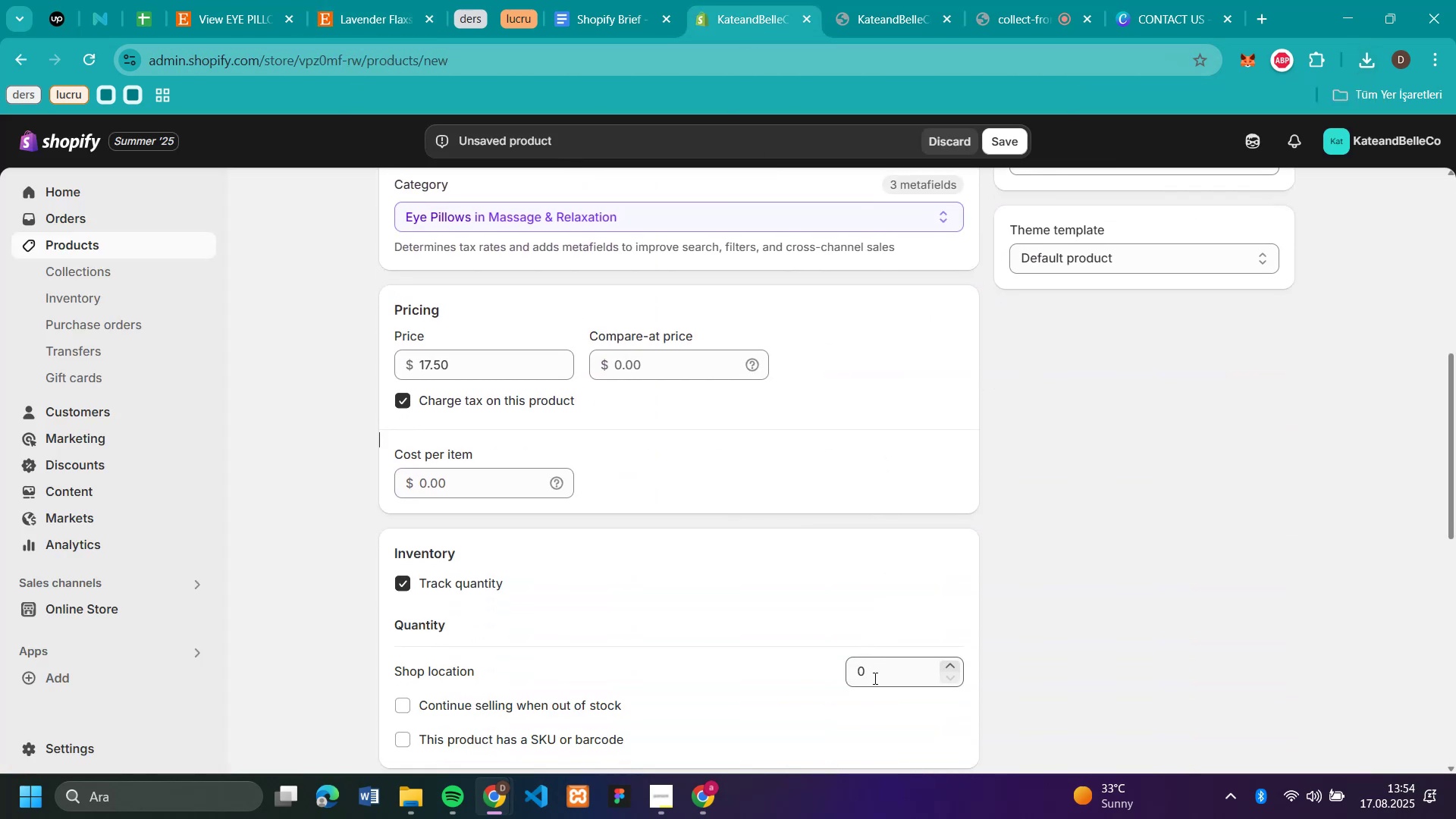 
left_click([874, 678])
 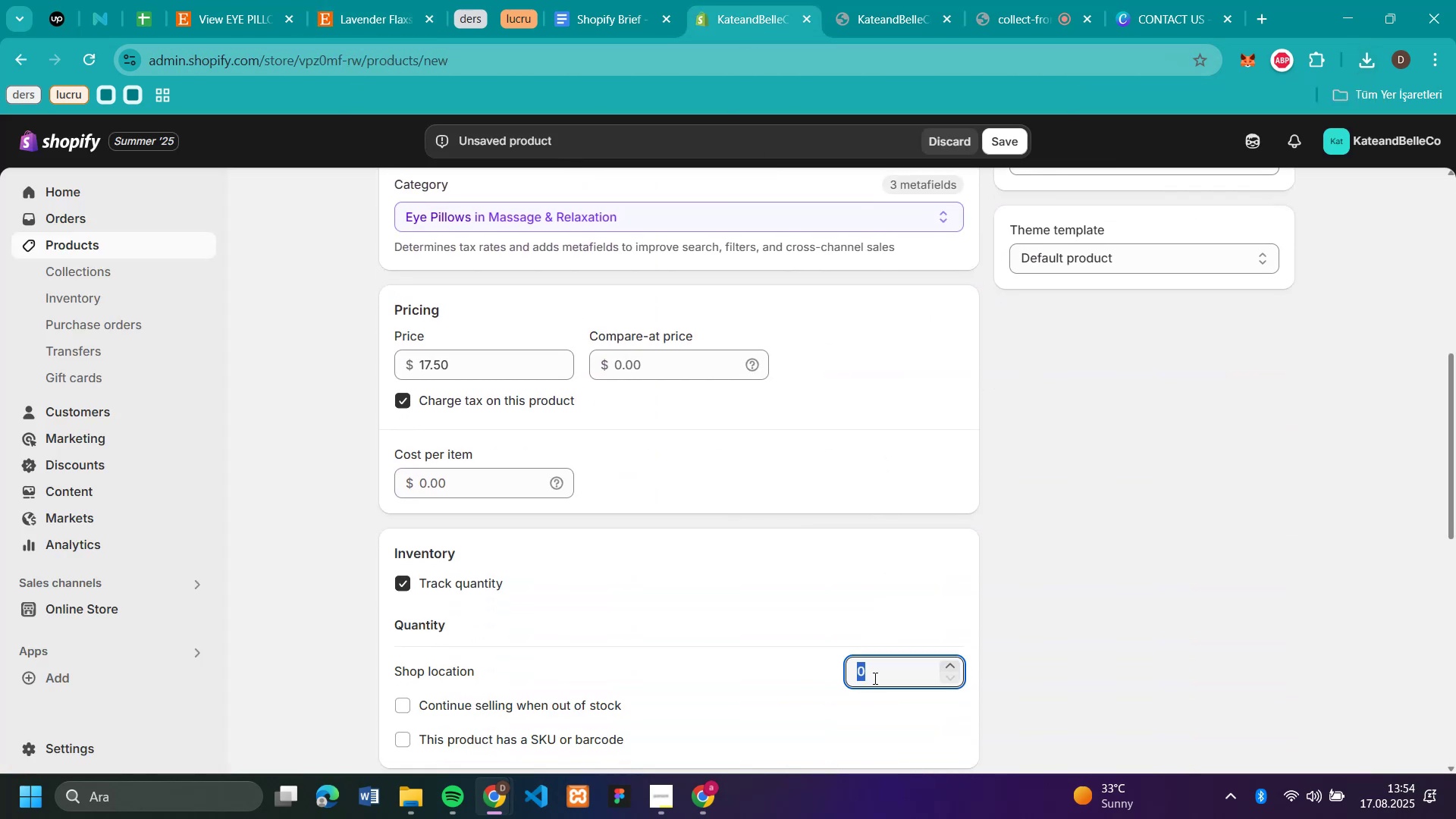 
type(50)
 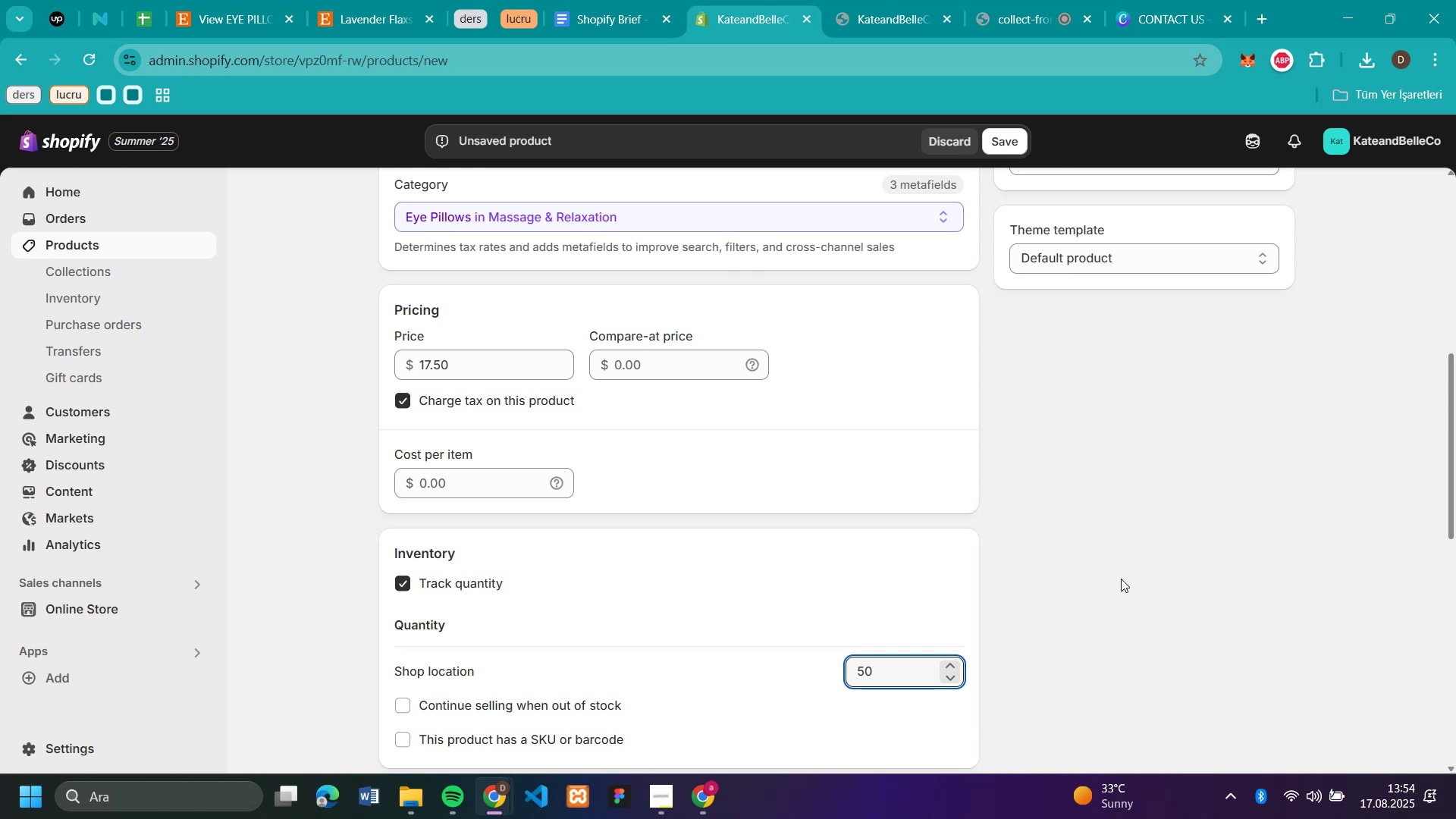 
left_click([1121, 579])
 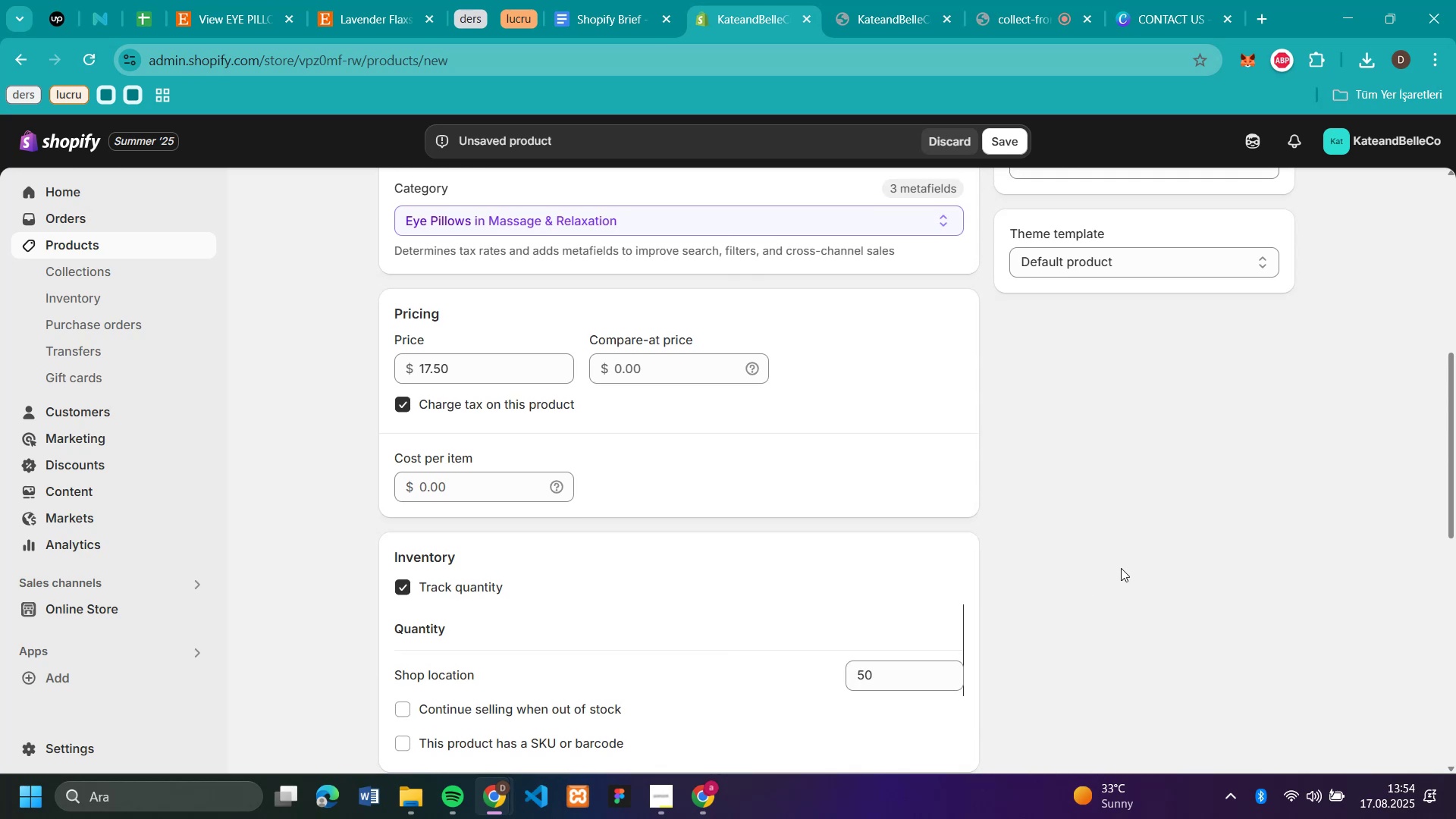 
scroll: coordinate [1121, 568], scroll_direction: up, amount: 3.0
 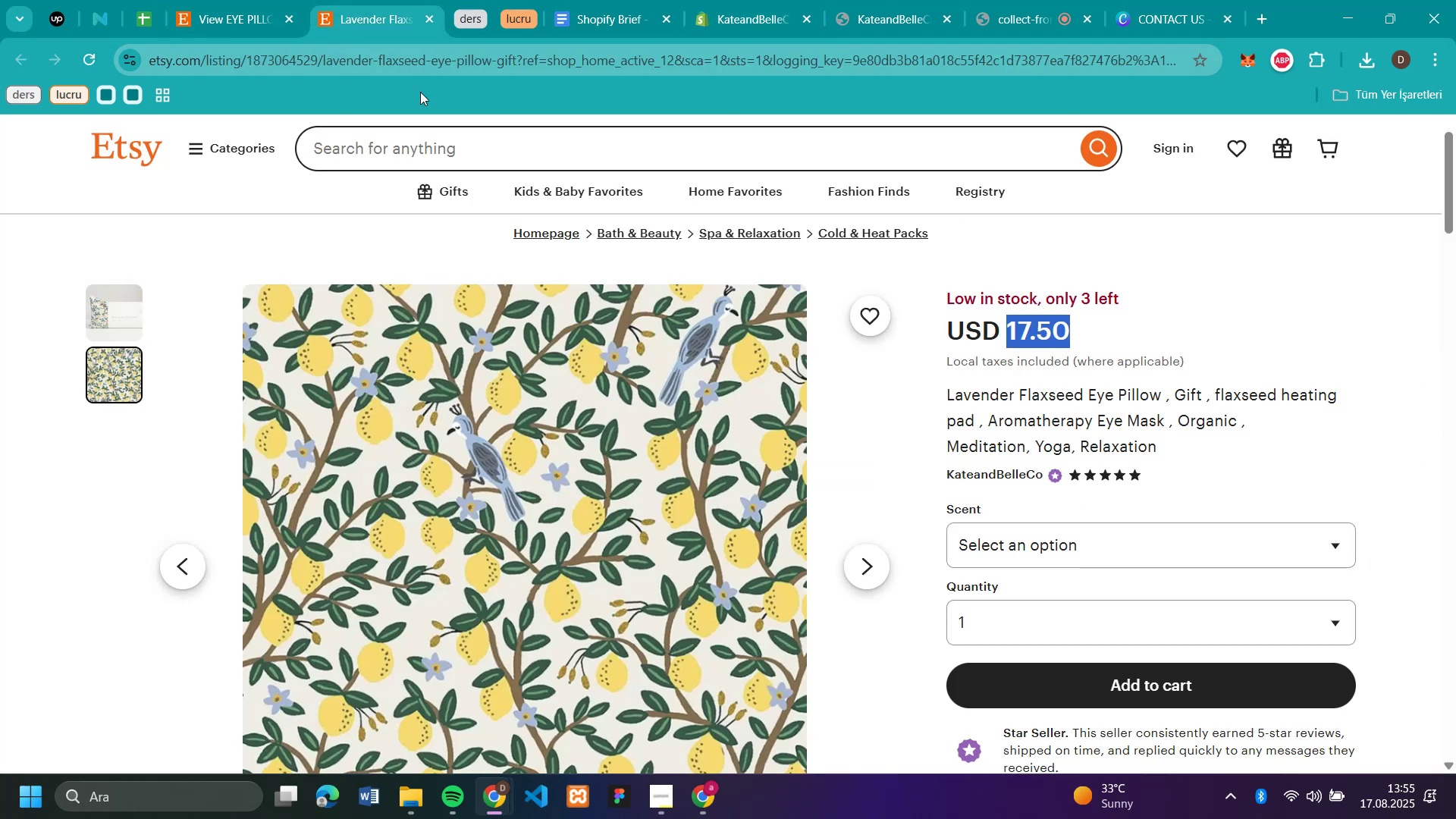 
scroll: coordinate [1187, 384], scroll_direction: down, amount: 6.0
 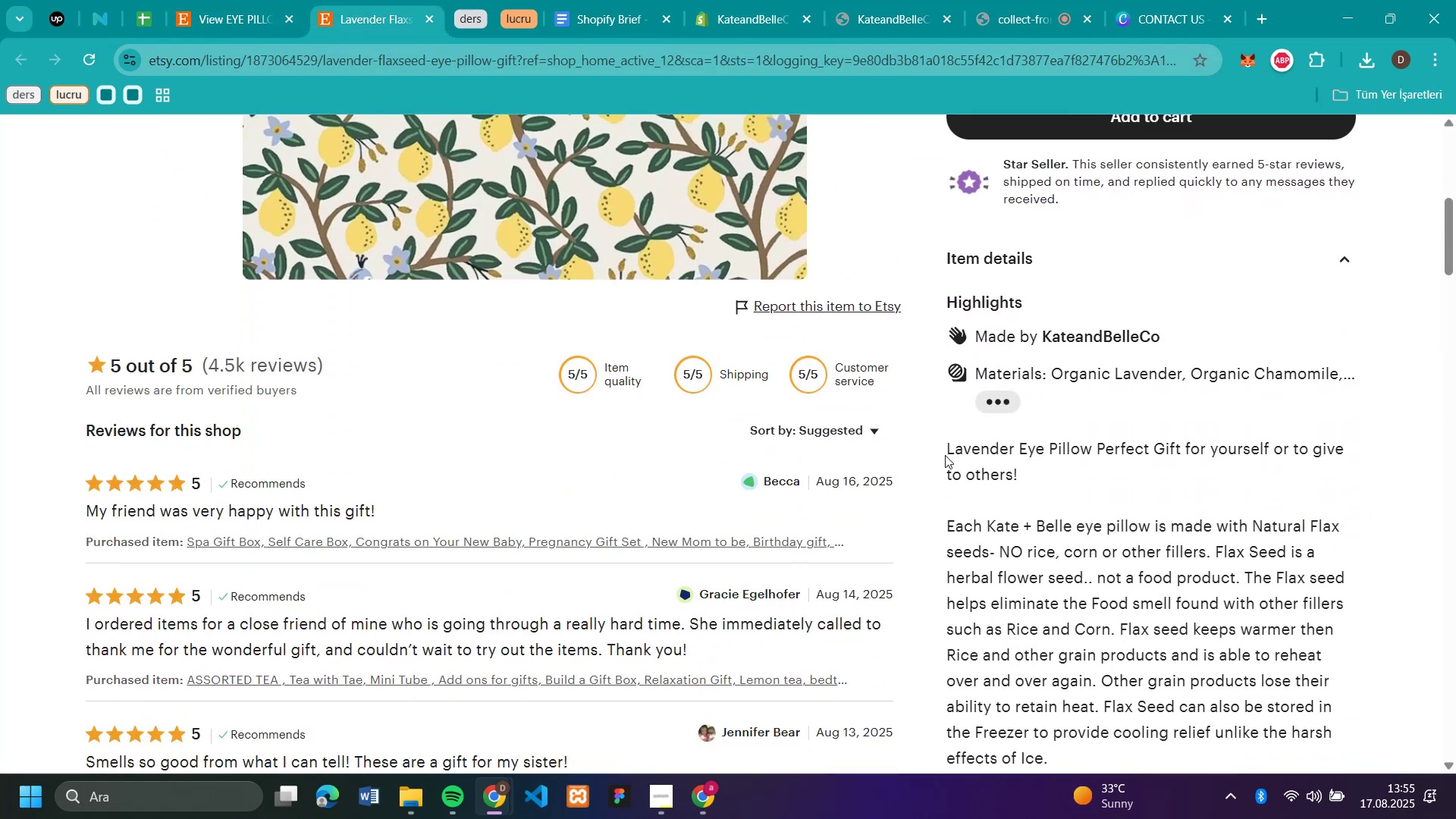 
left_click_drag(start_coordinate=[949, 451], to_coordinate=[1281, 601])
 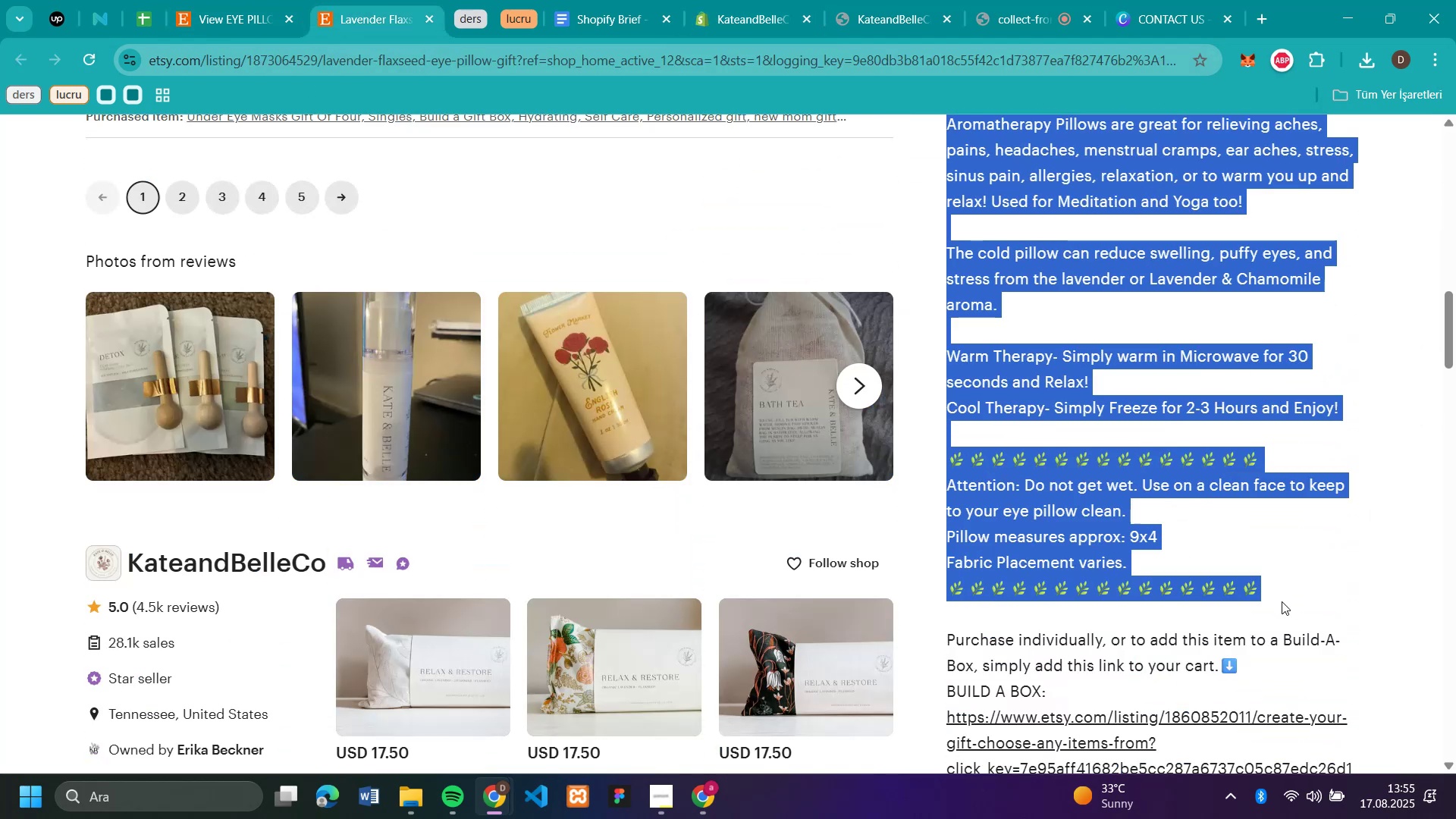 
key(Control+C)
 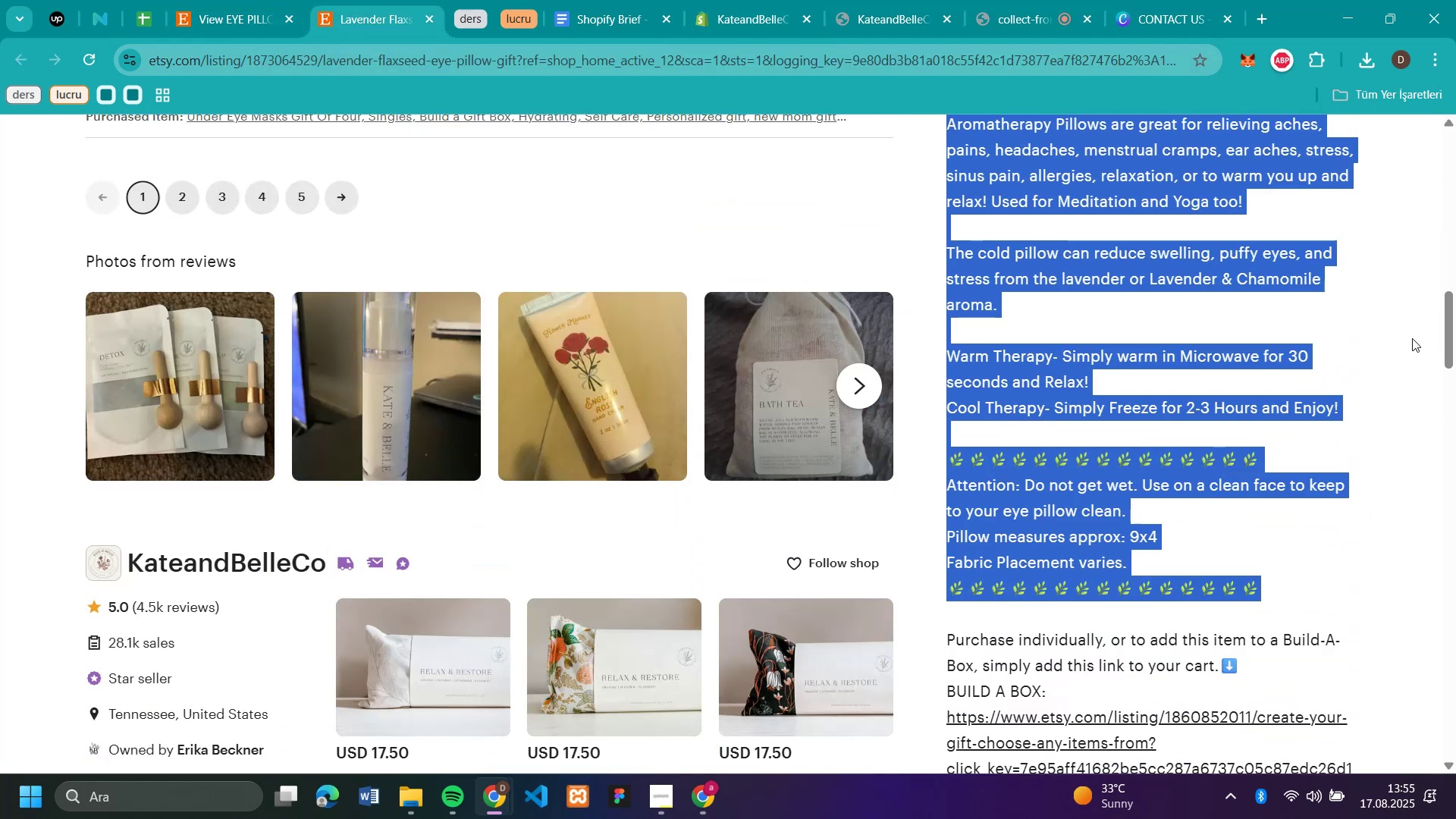 
left_click([1404, 349])
 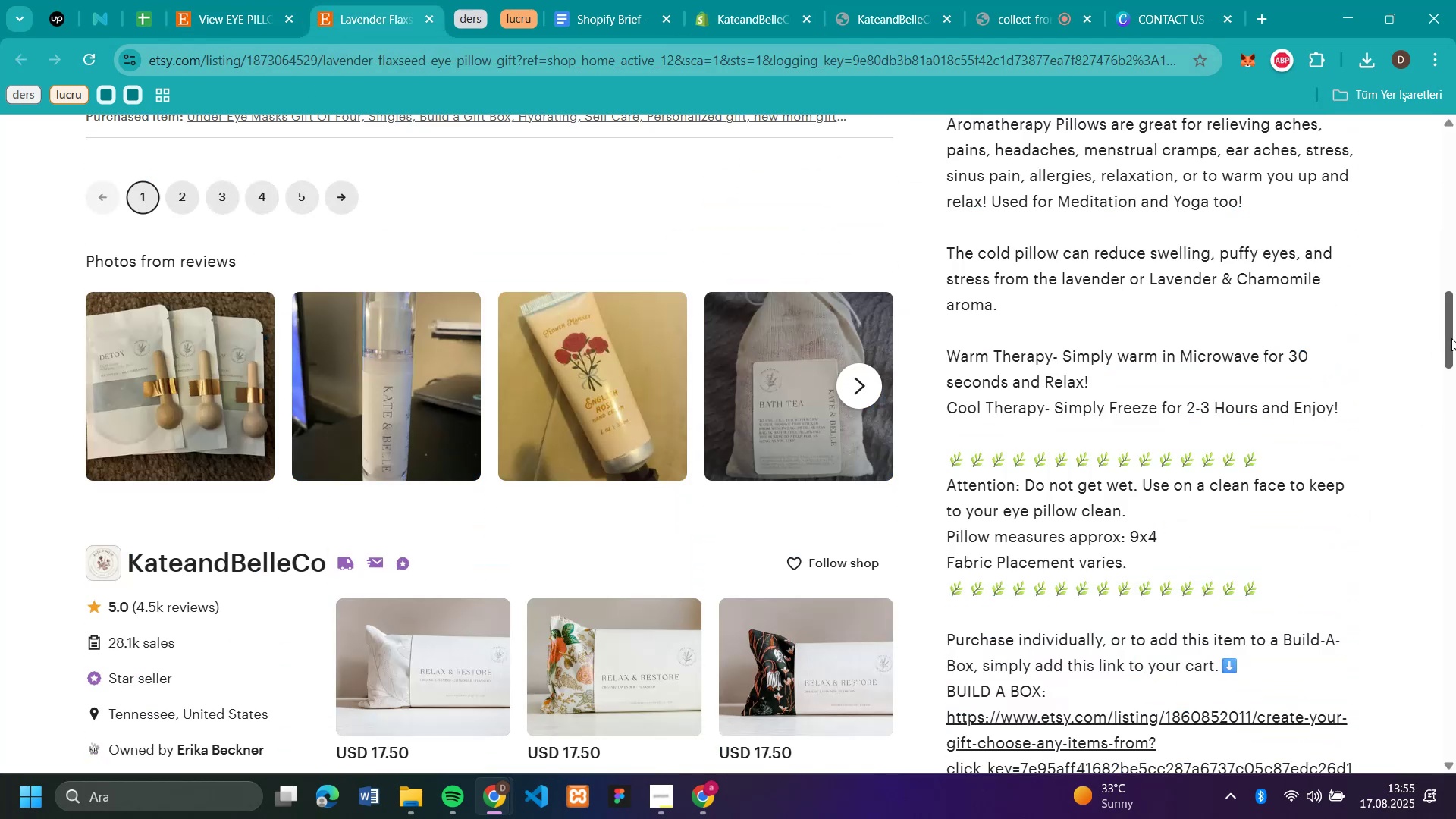 
left_click_drag(start_coordinate=[1449, 337], to_coordinate=[1455, 82])
 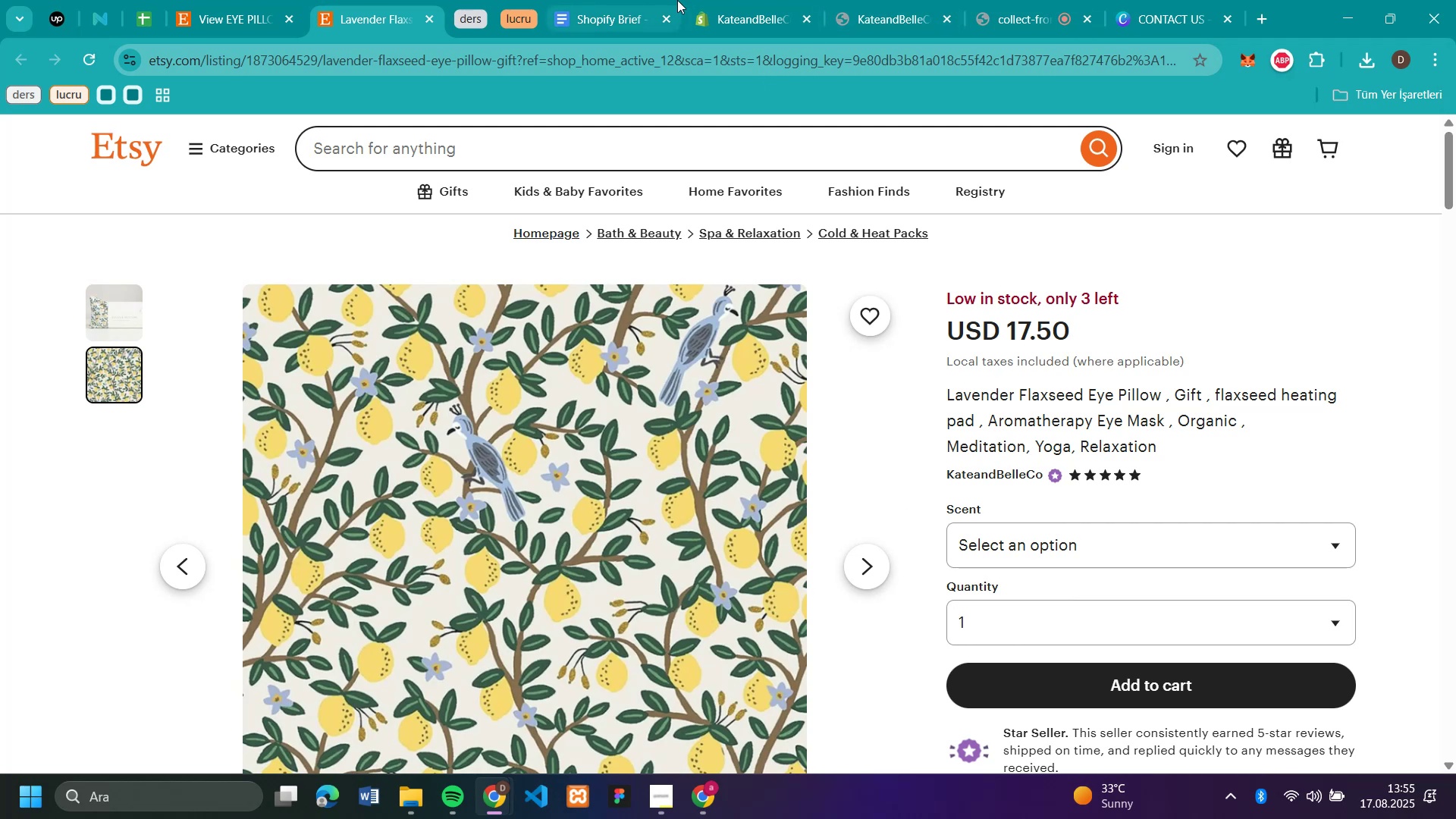 
left_click([743, 8])
 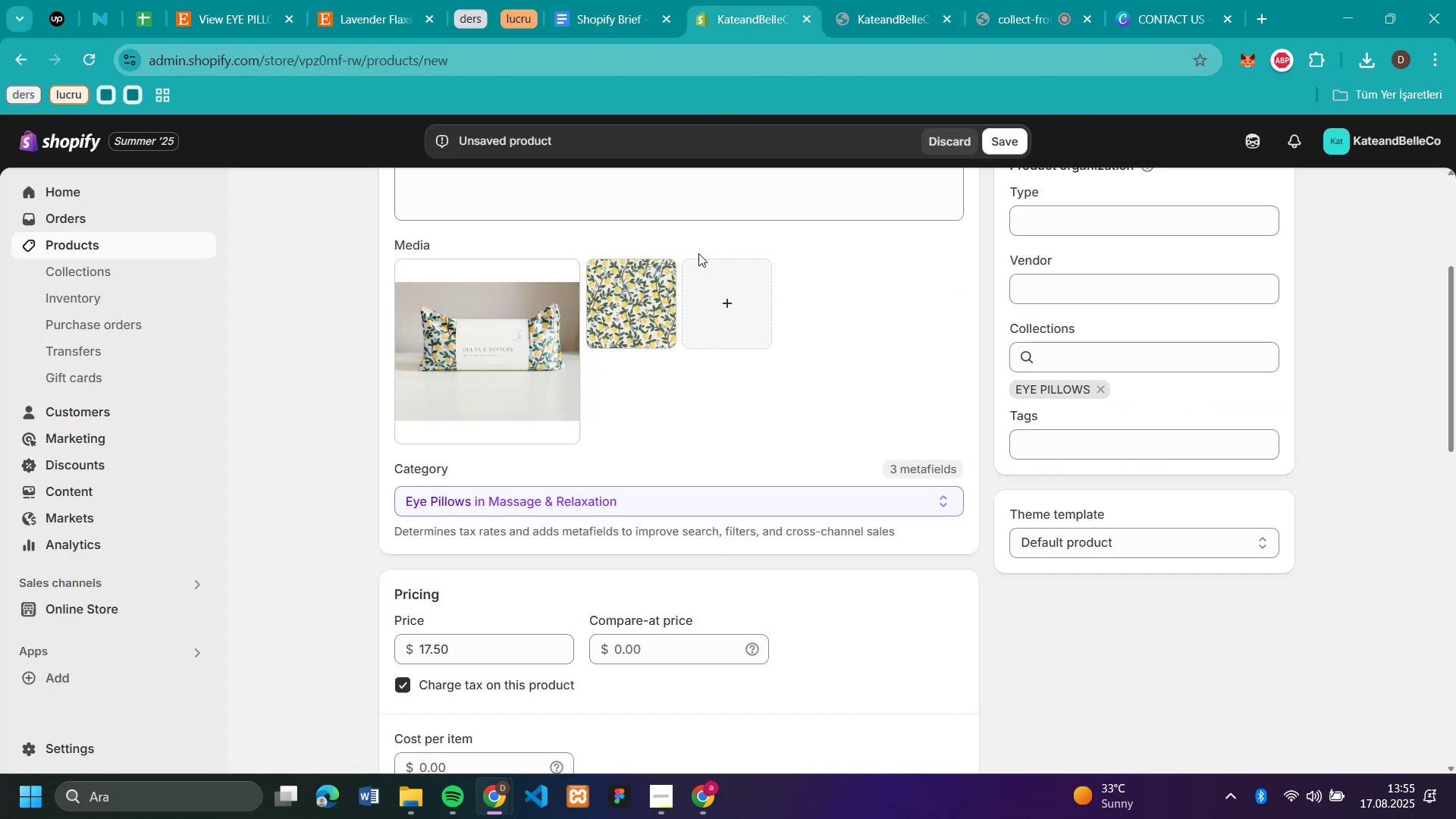 
scroll: coordinate [710, 256], scroll_direction: up, amount: 1.0
 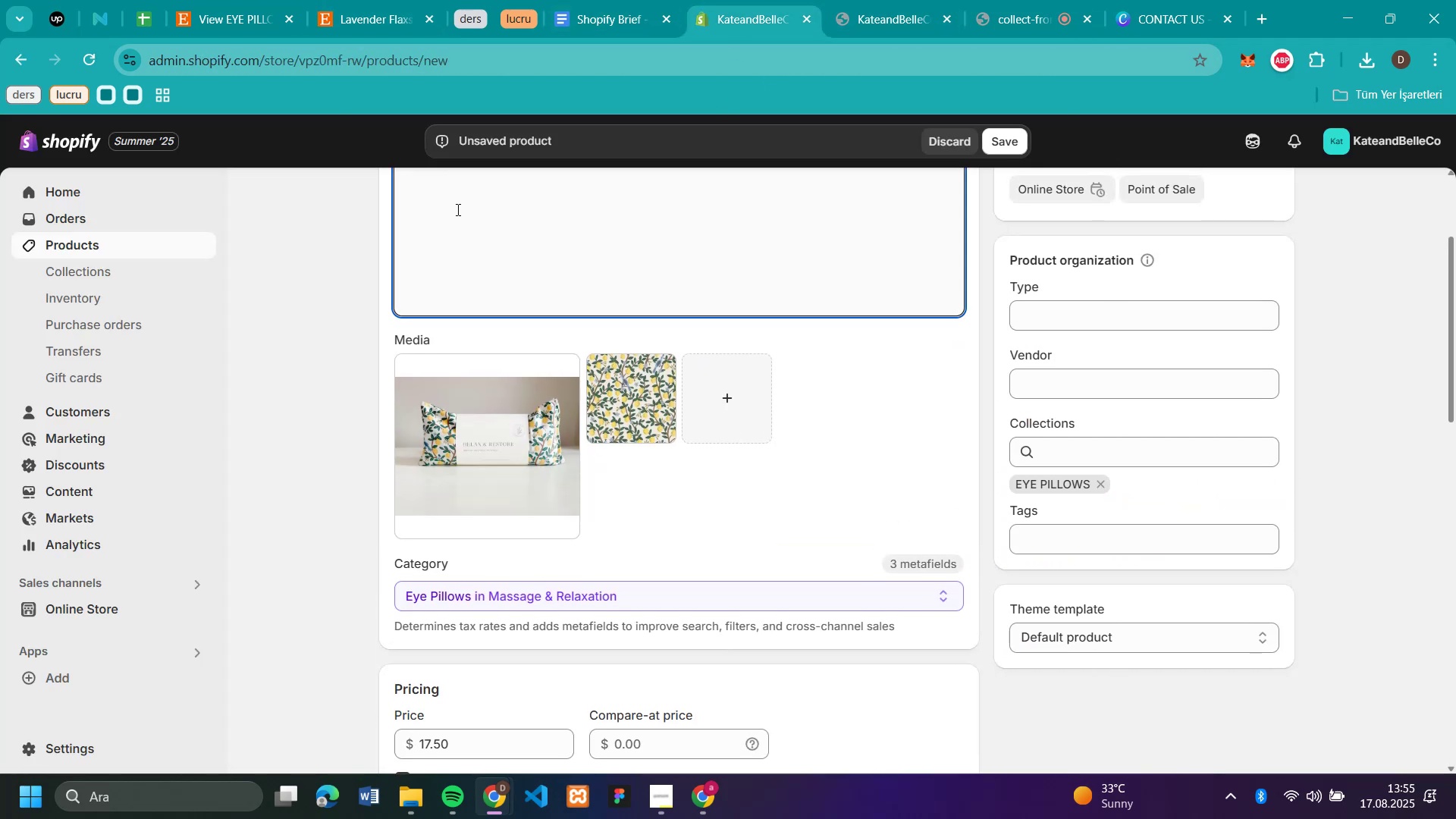 
left_click([457, 209])
 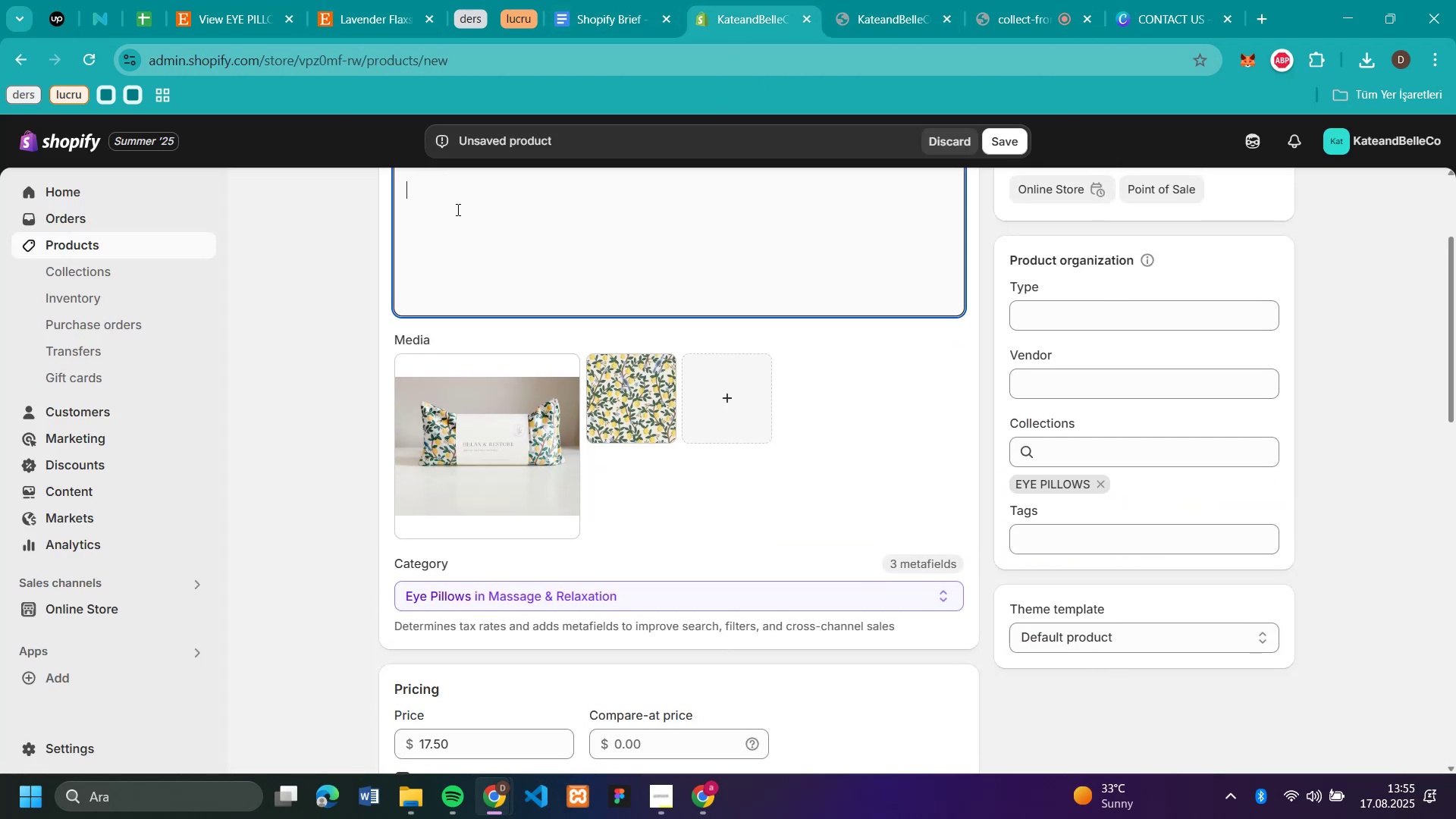 
key(Control+V)
 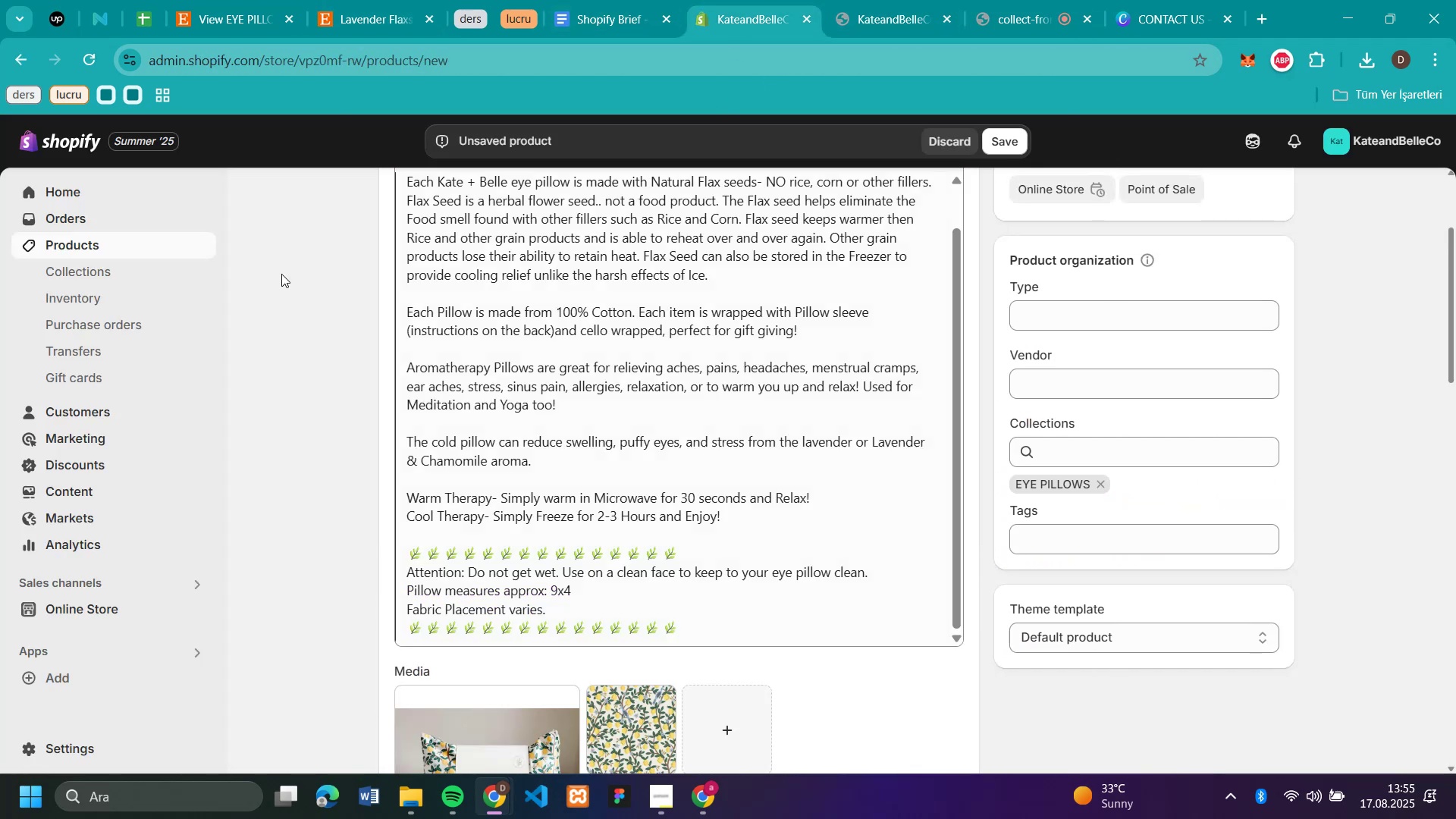 
left_click([281, 274])
 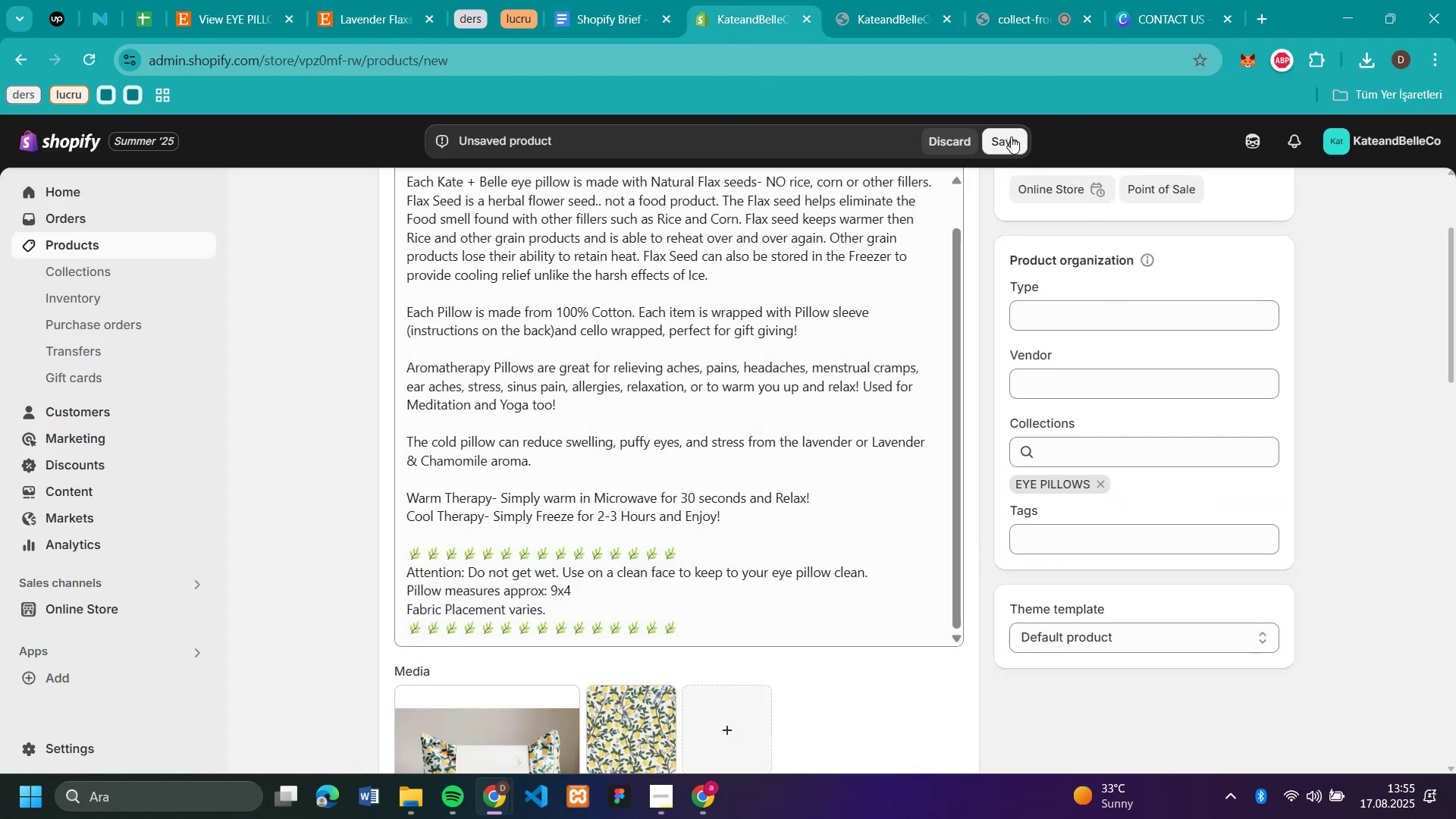 
left_click([1011, 136])
 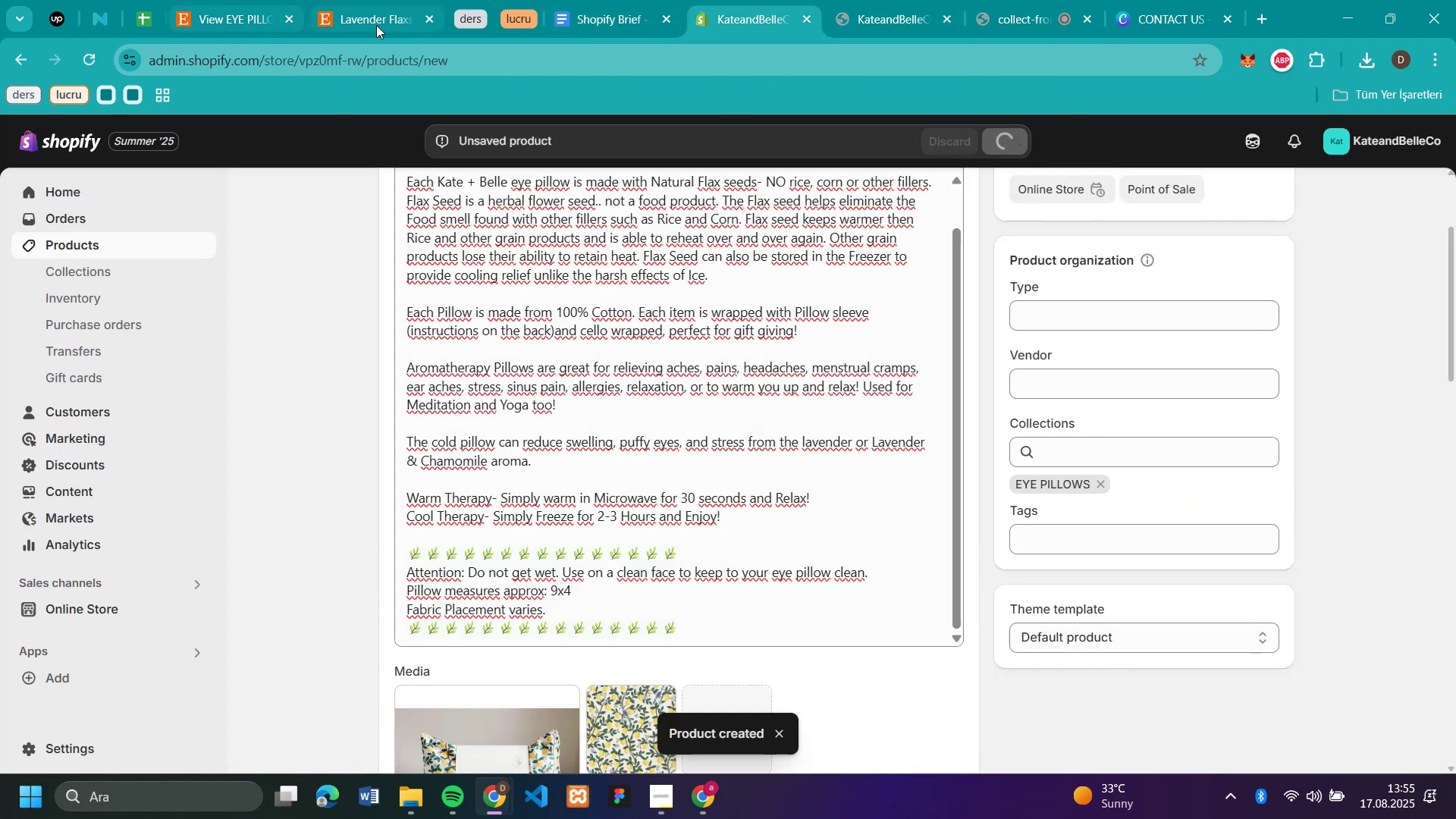 
left_click([428, 23])
 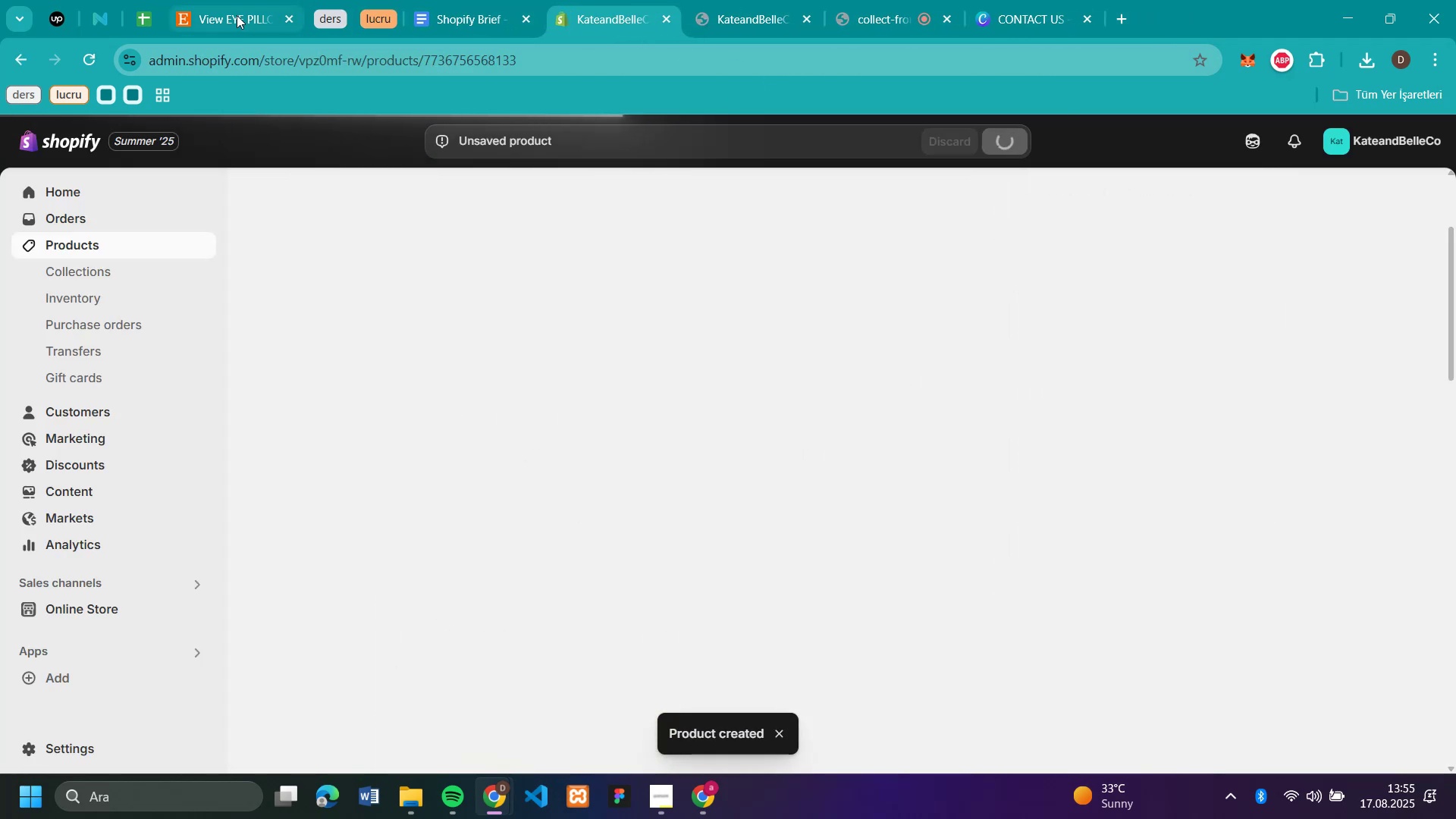 
left_click([237, 15])
 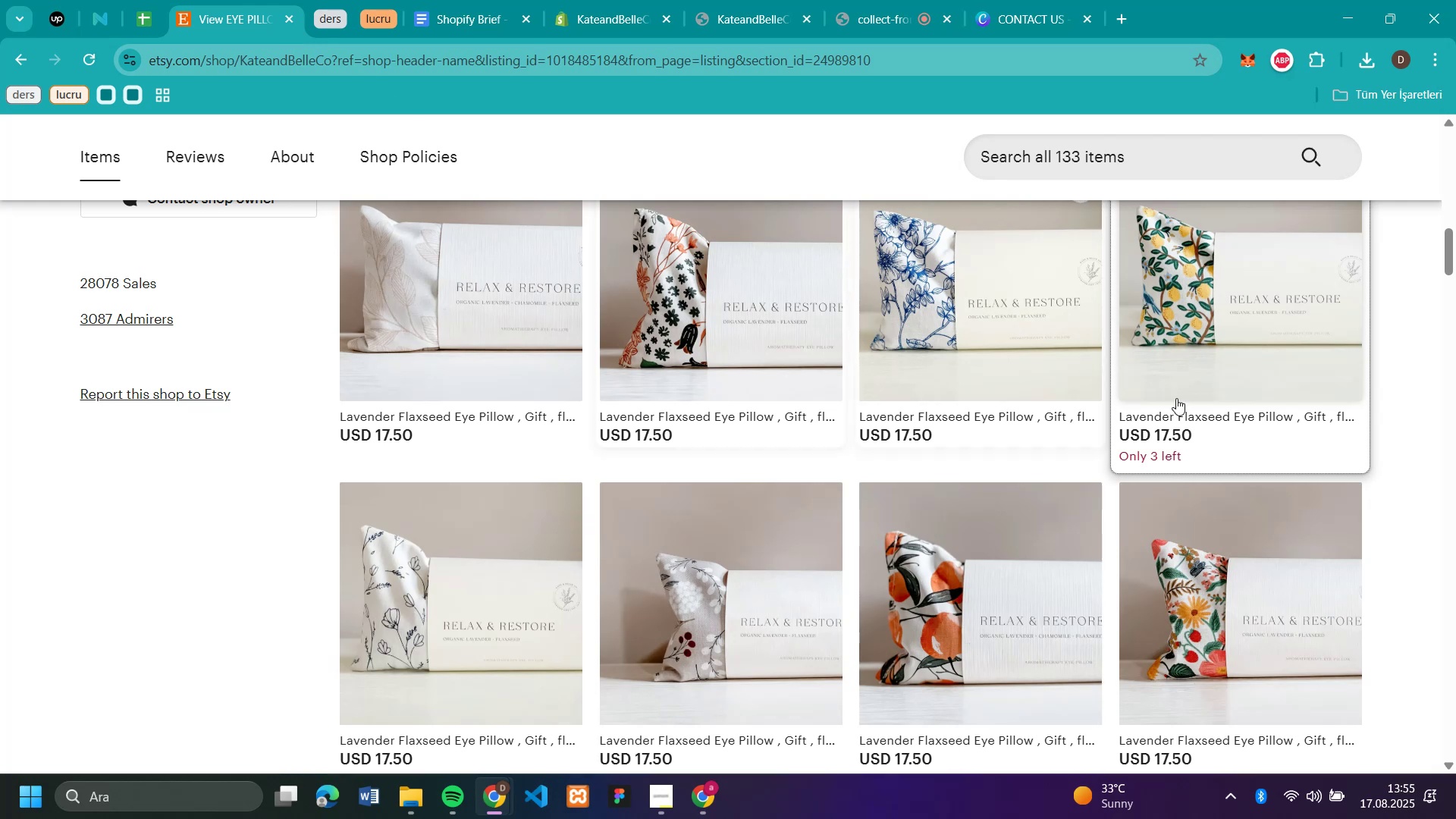 
scroll: coordinate [3, 382], scroll_direction: up, amount: 7.0
 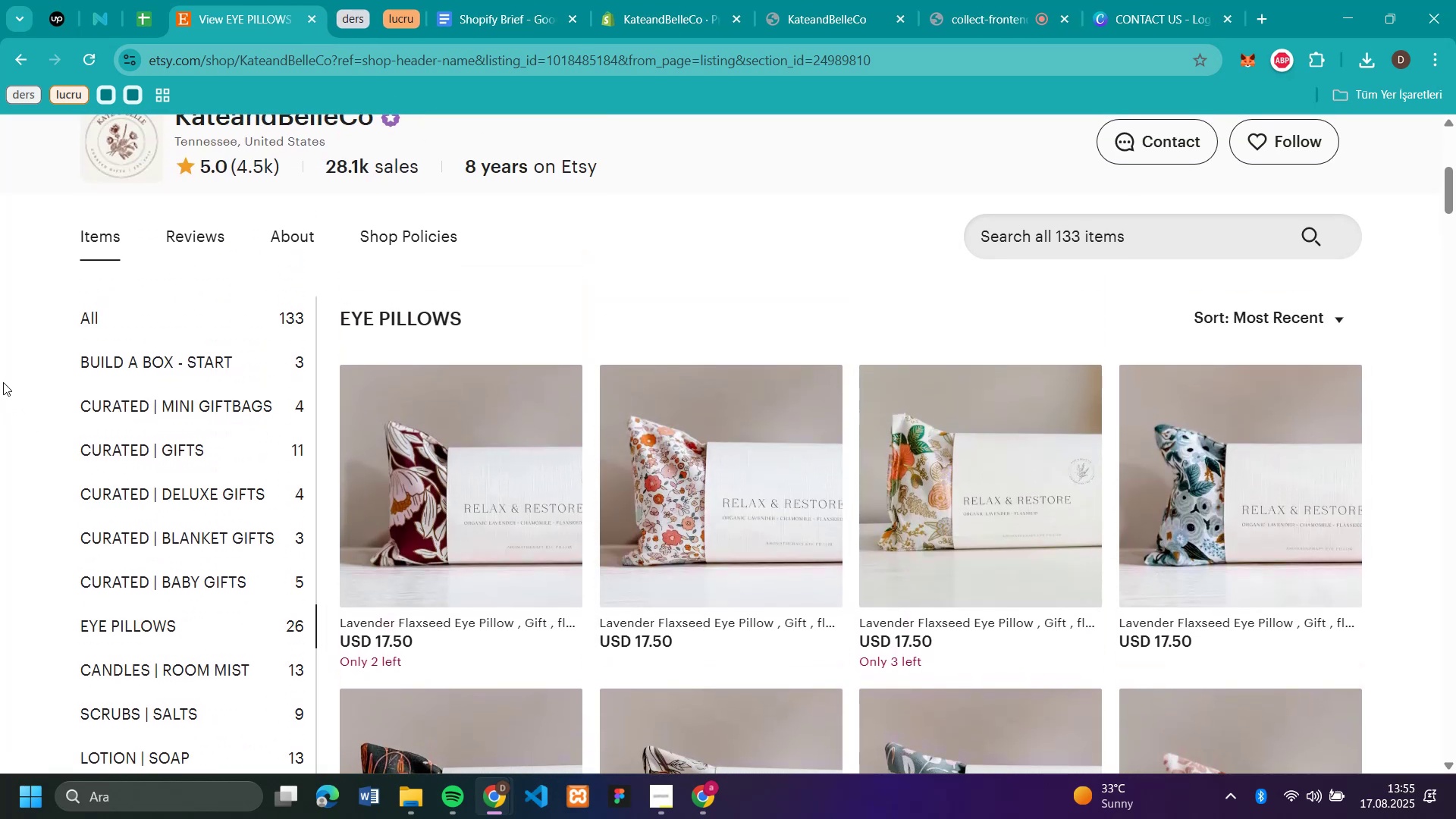 
scroll: coordinate [3, 382], scroll_direction: down, amount: 1.0
 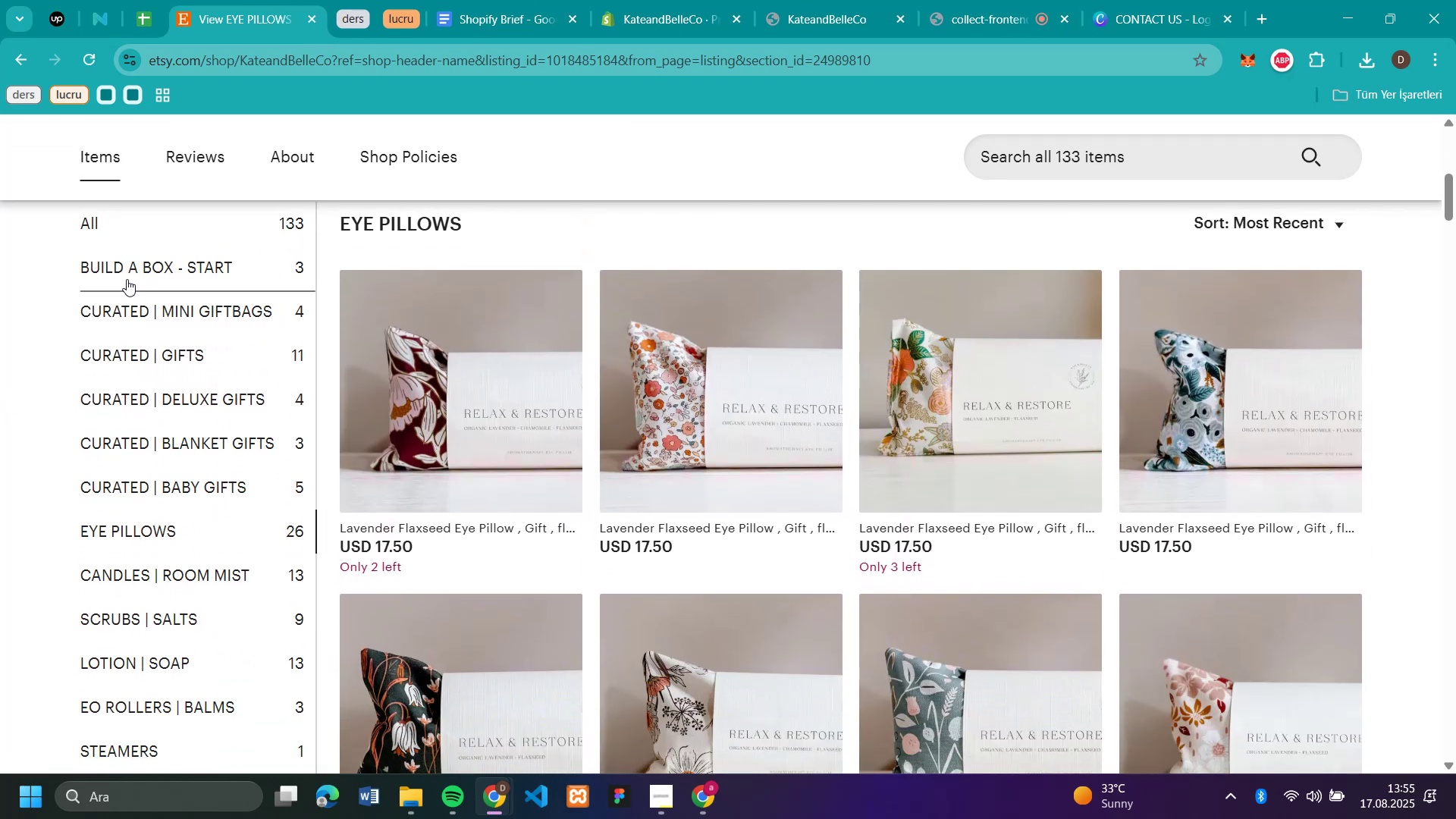 
left_click([129, 271])
 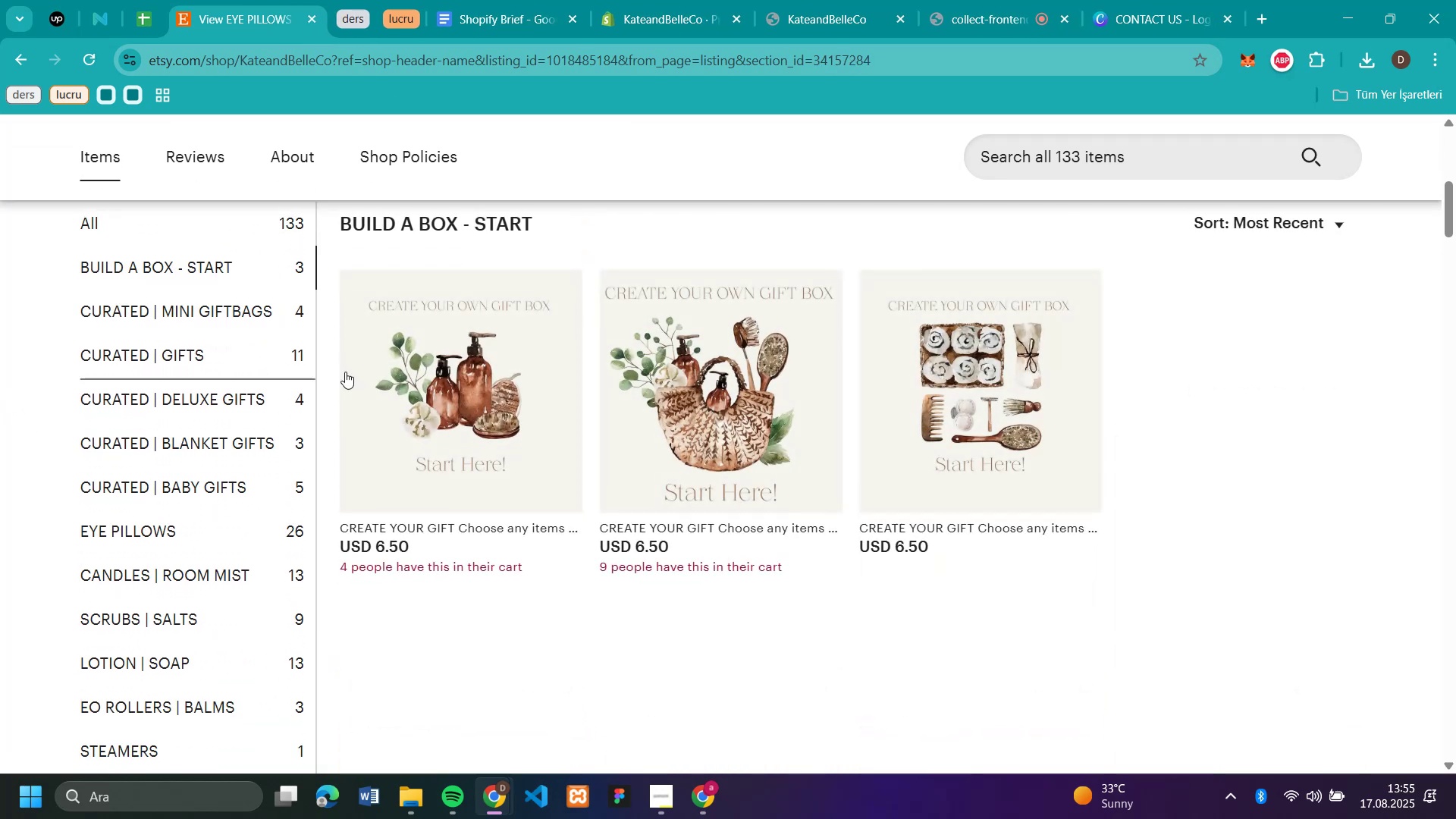 
left_click([473, 394])
 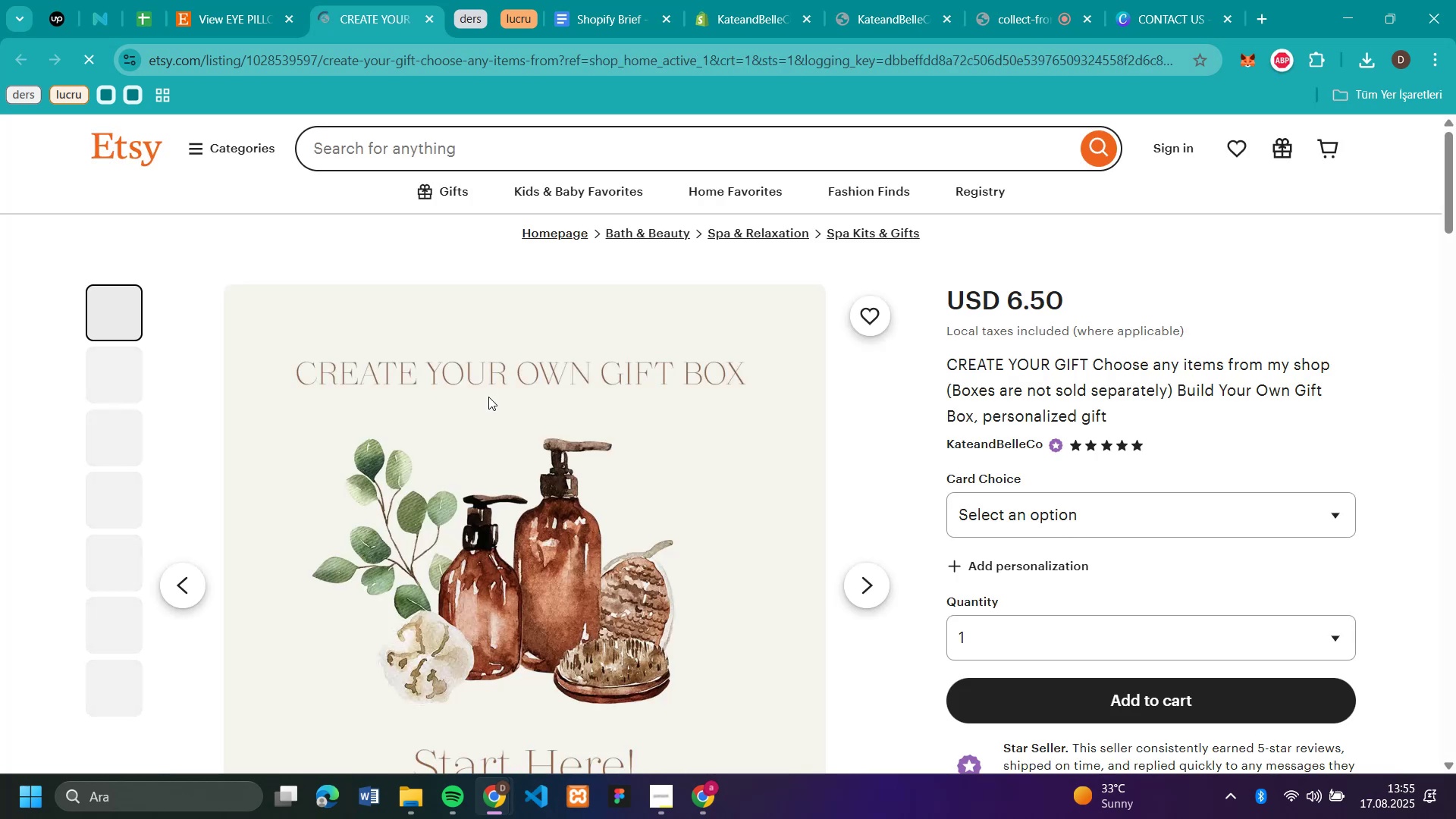 
right_click([453, 453])
 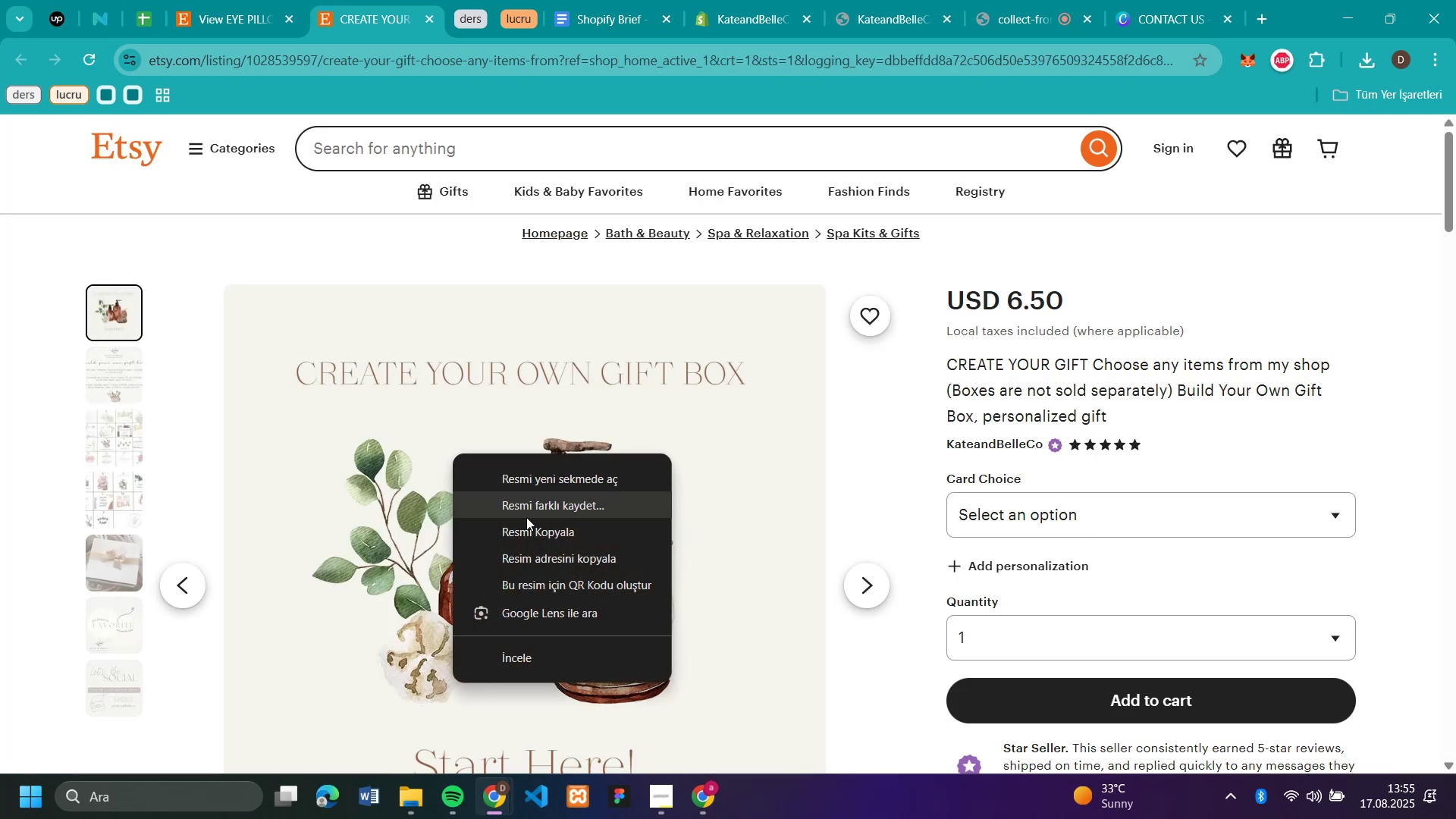 
left_click([526, 517])
 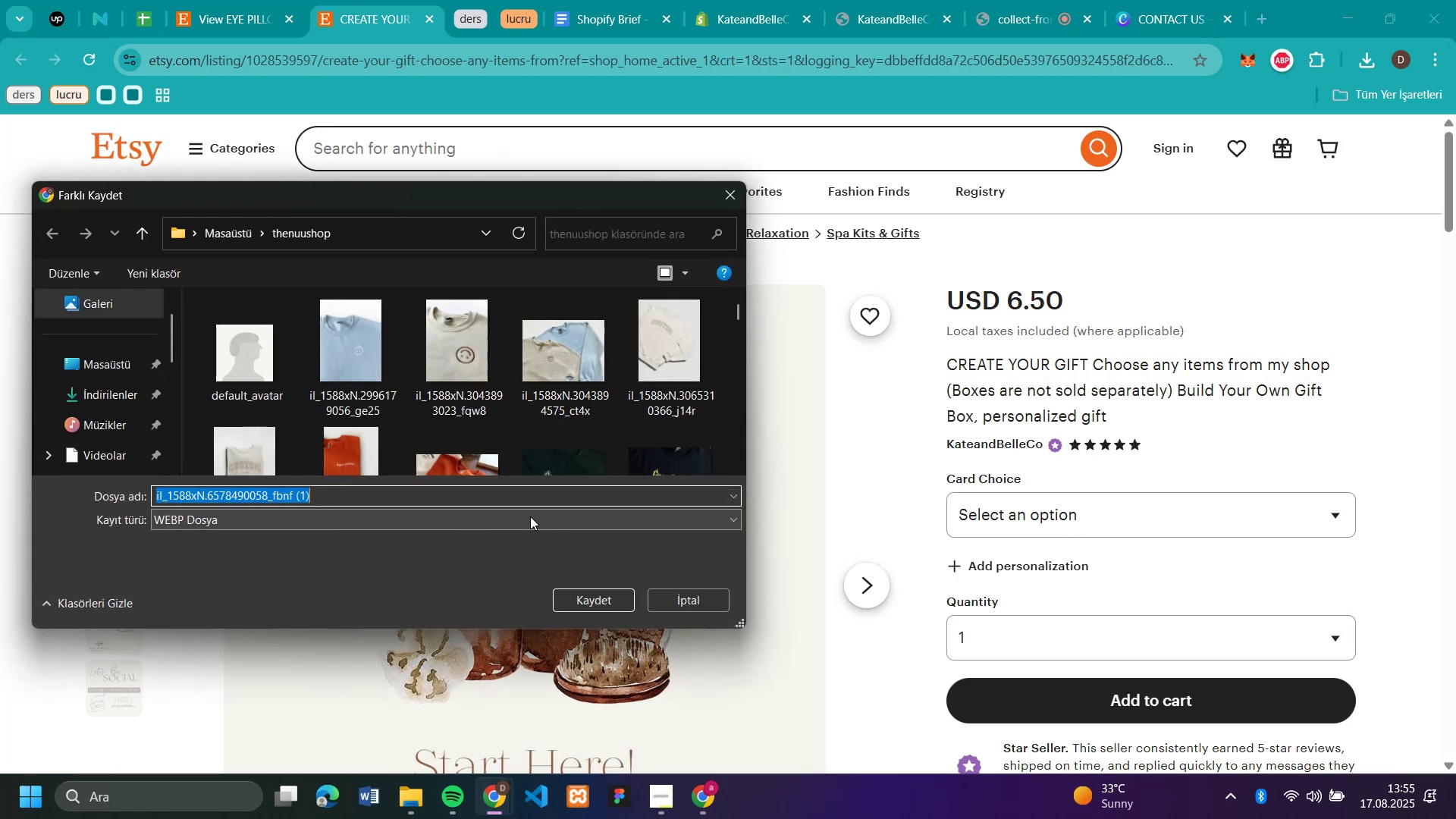 
key(Enter)
 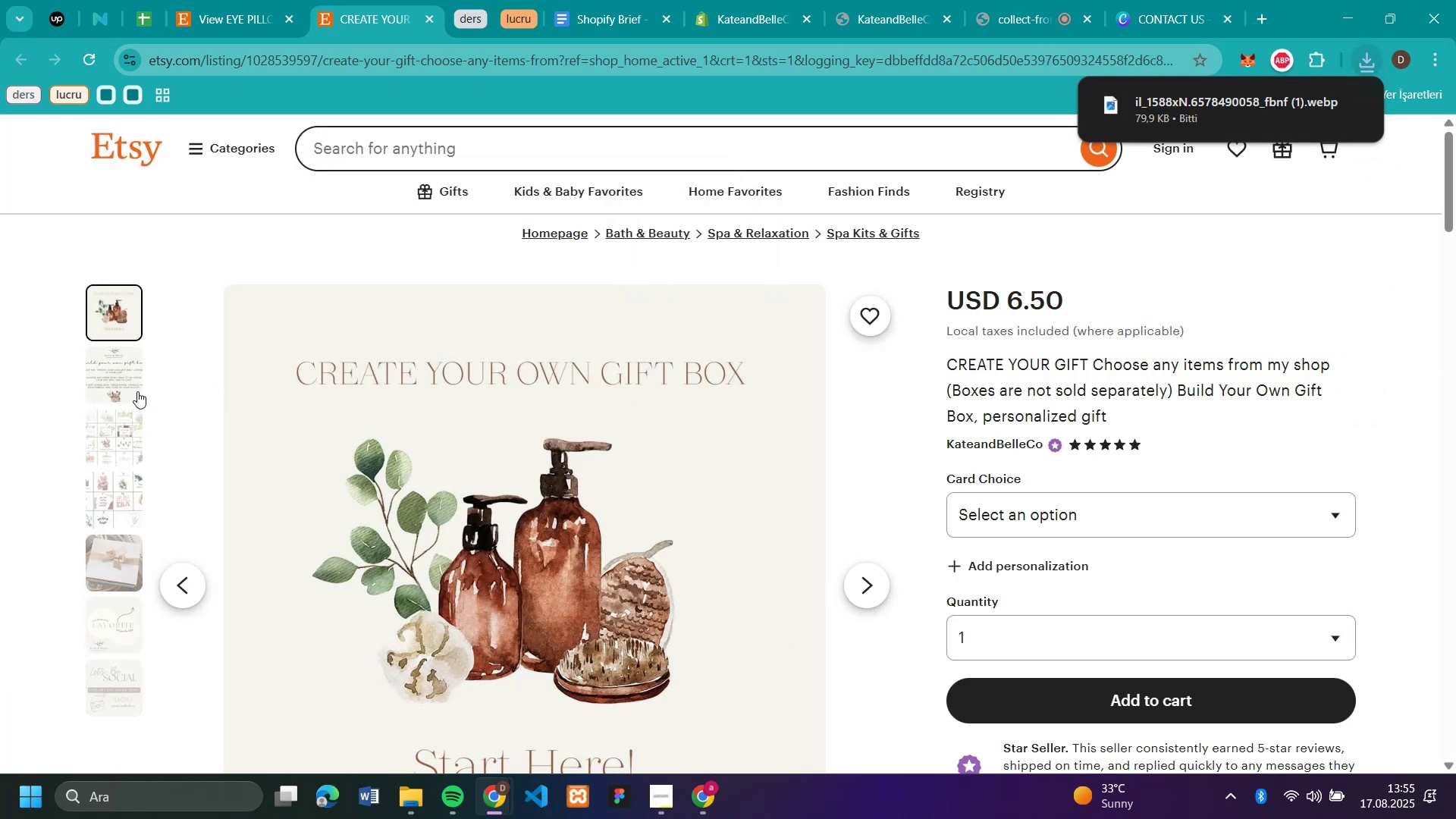 
left_click([137, 391])
 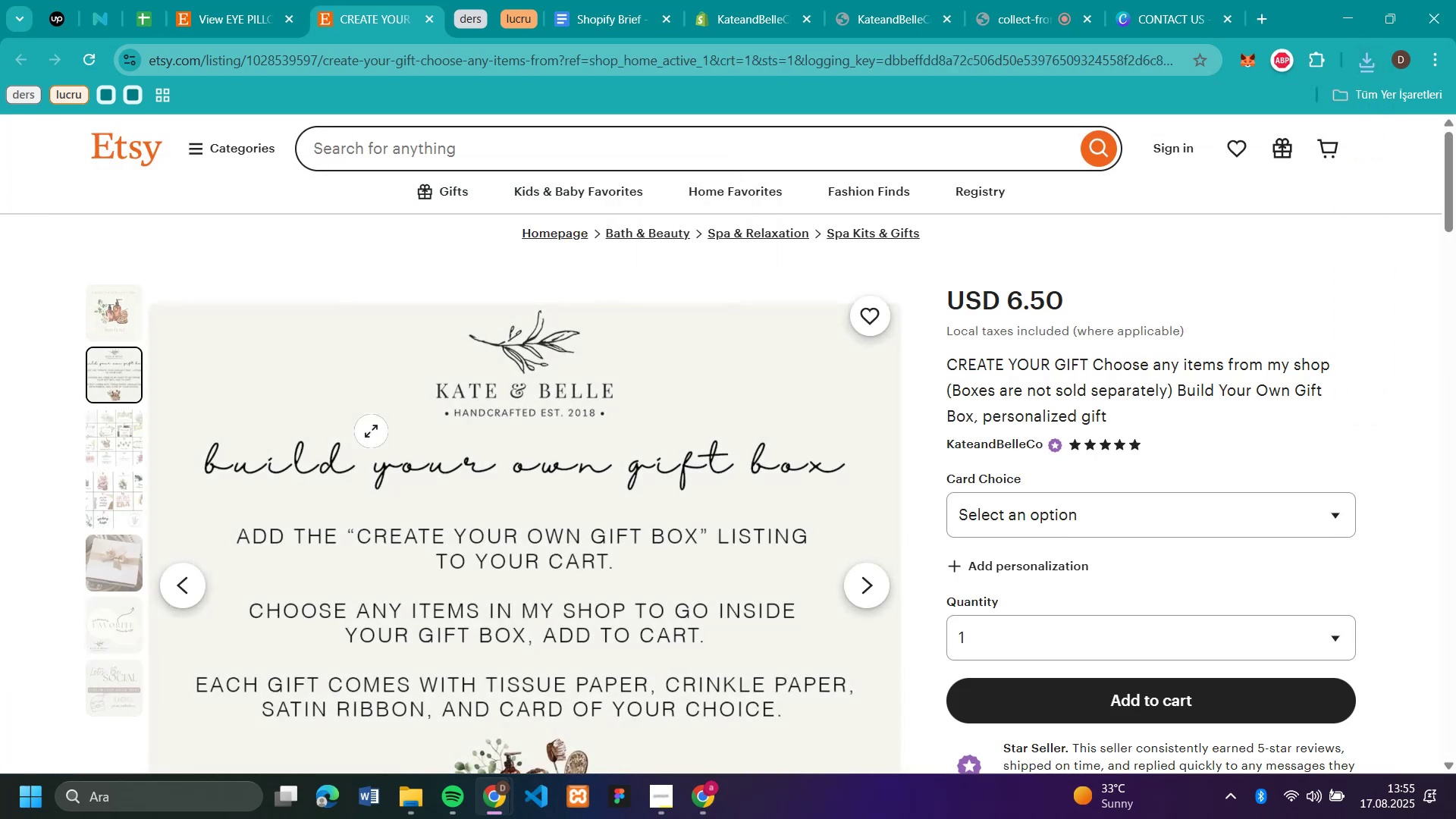 
right_click([371, 431])
 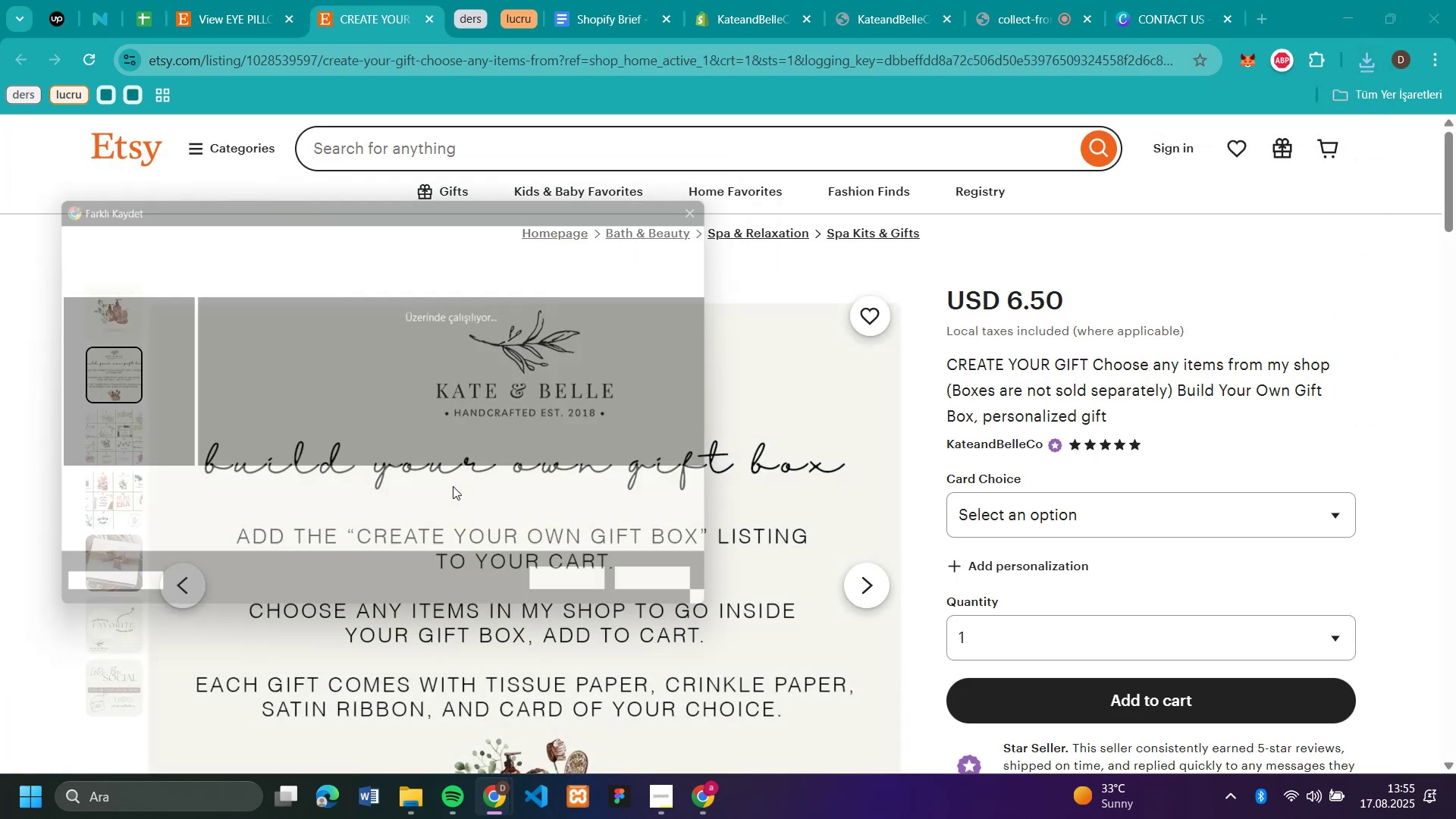 
key(Enter)
 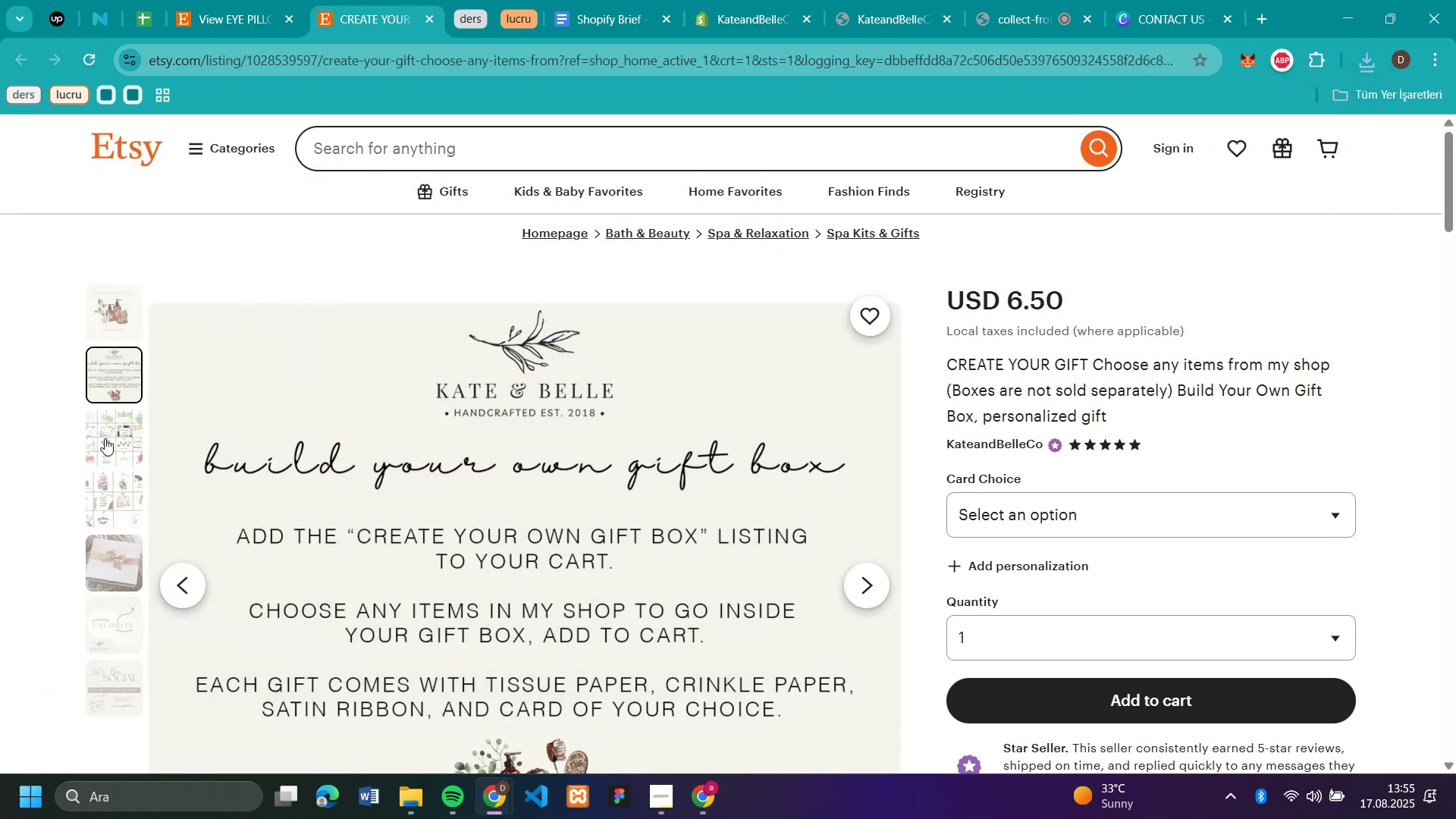 
left_click([105, 438])
 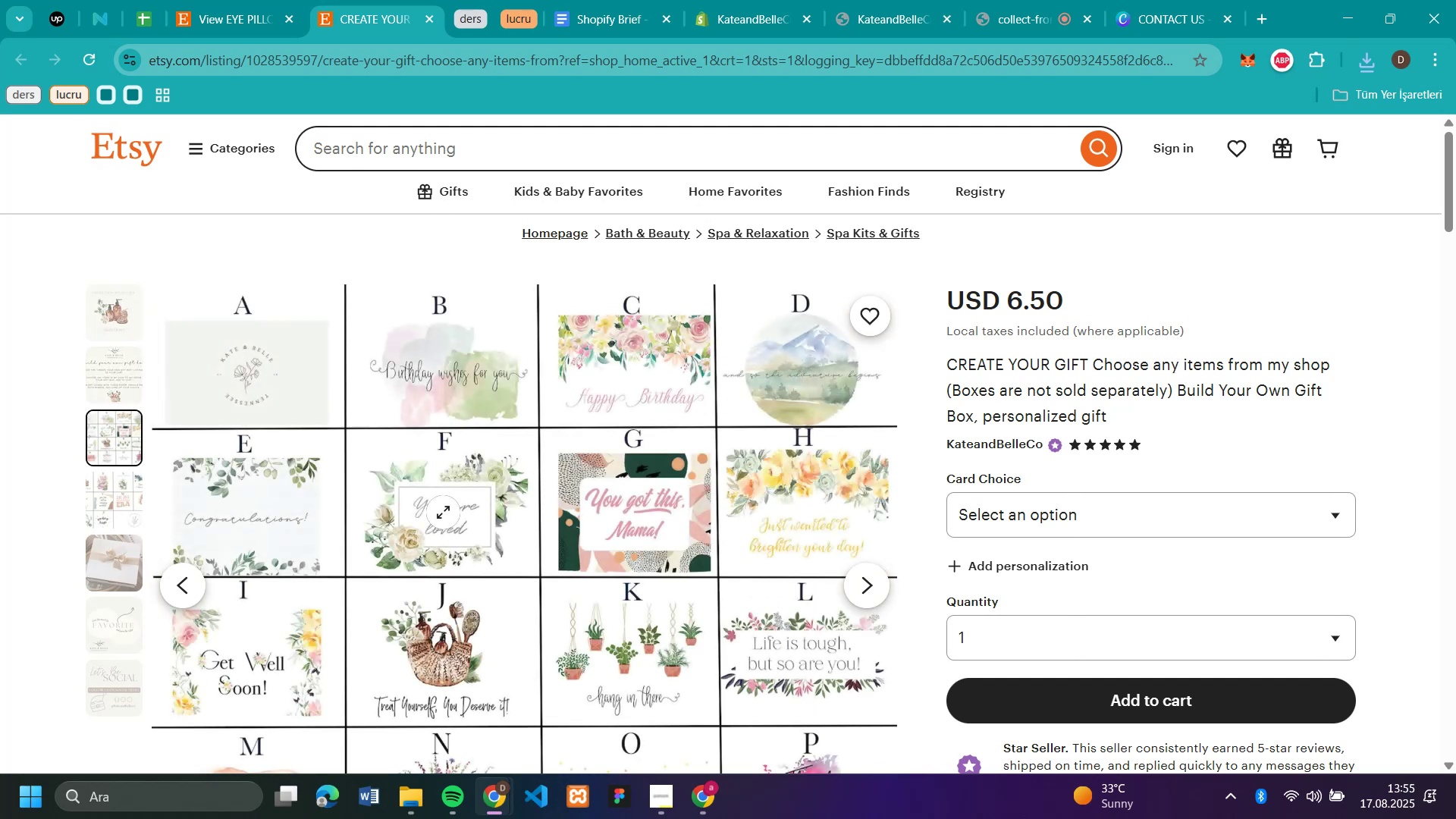 
right_click([443, 512])
 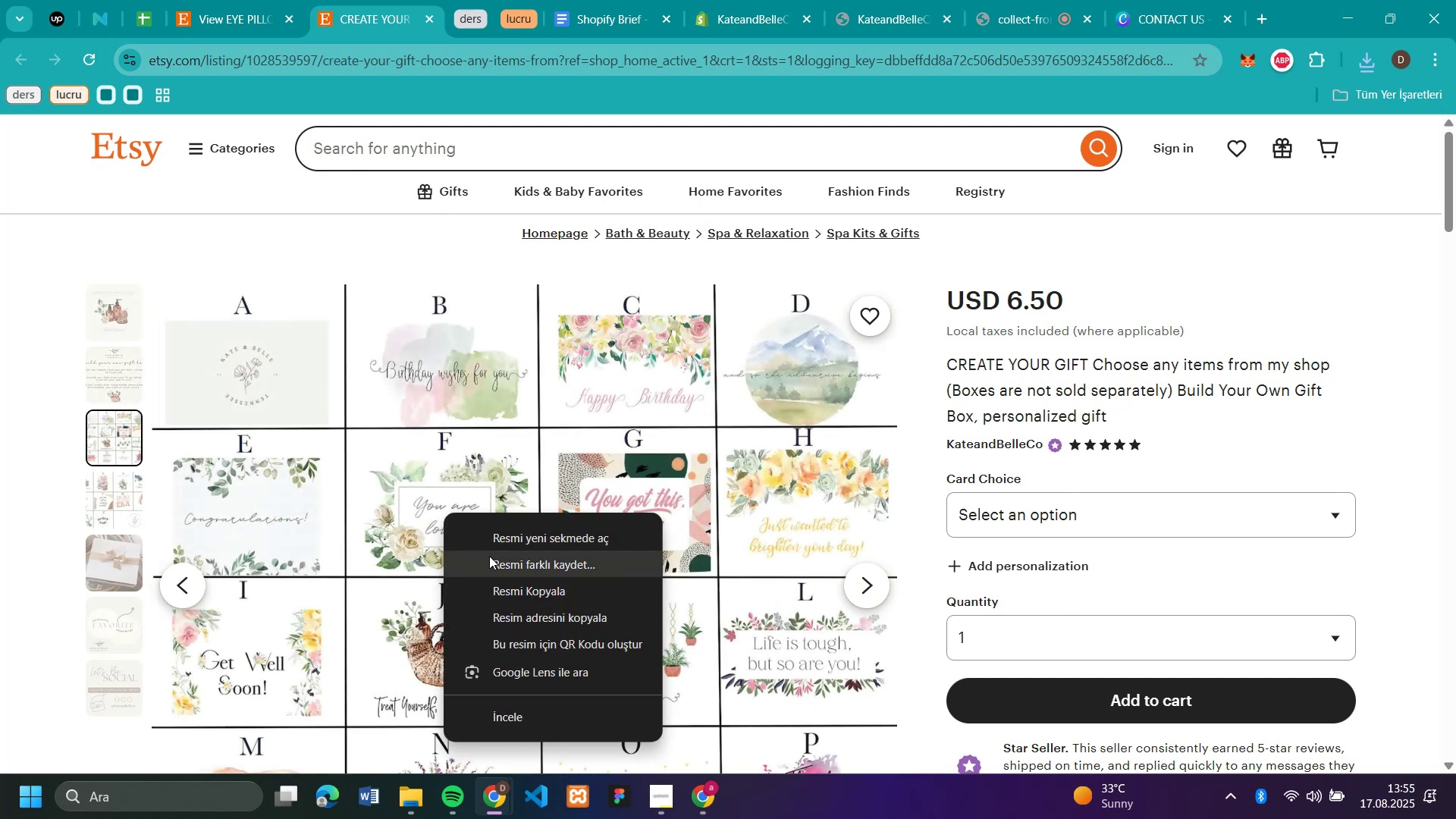 
left_click([489, 556])
 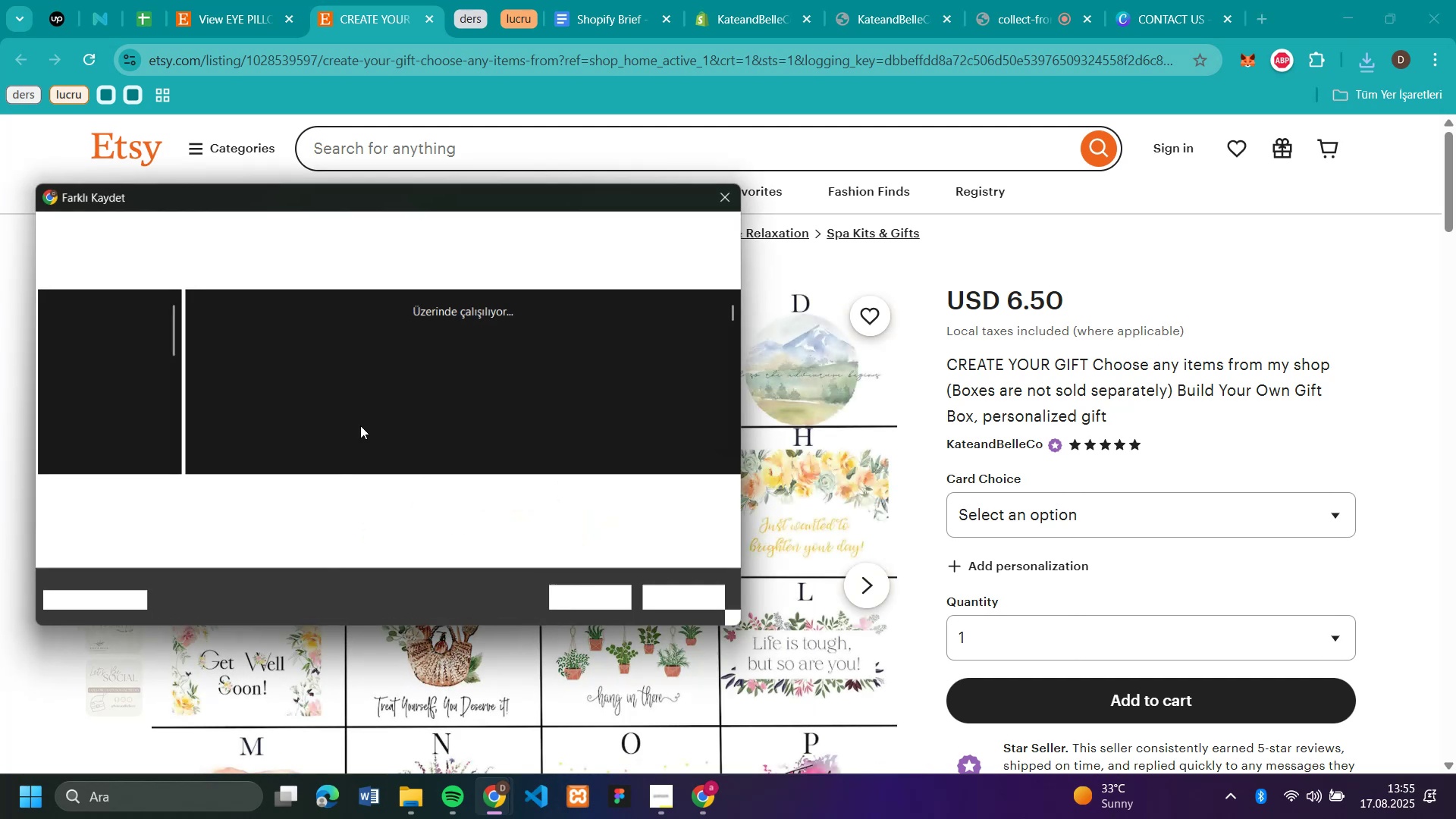 
key(Enter)
 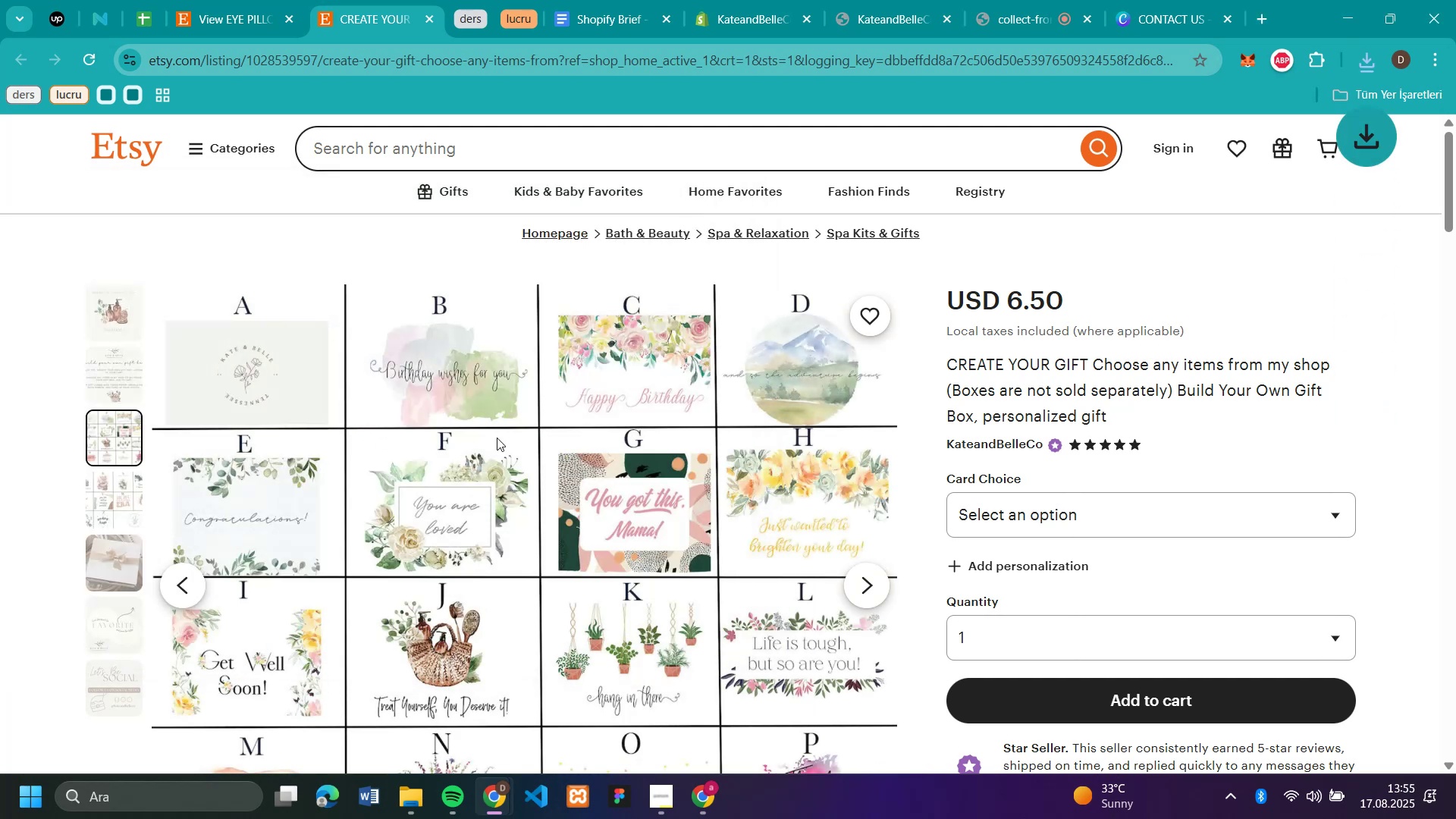 
scroll: coordinate [544, 438], scroll_direction: down, amount: 2.0
 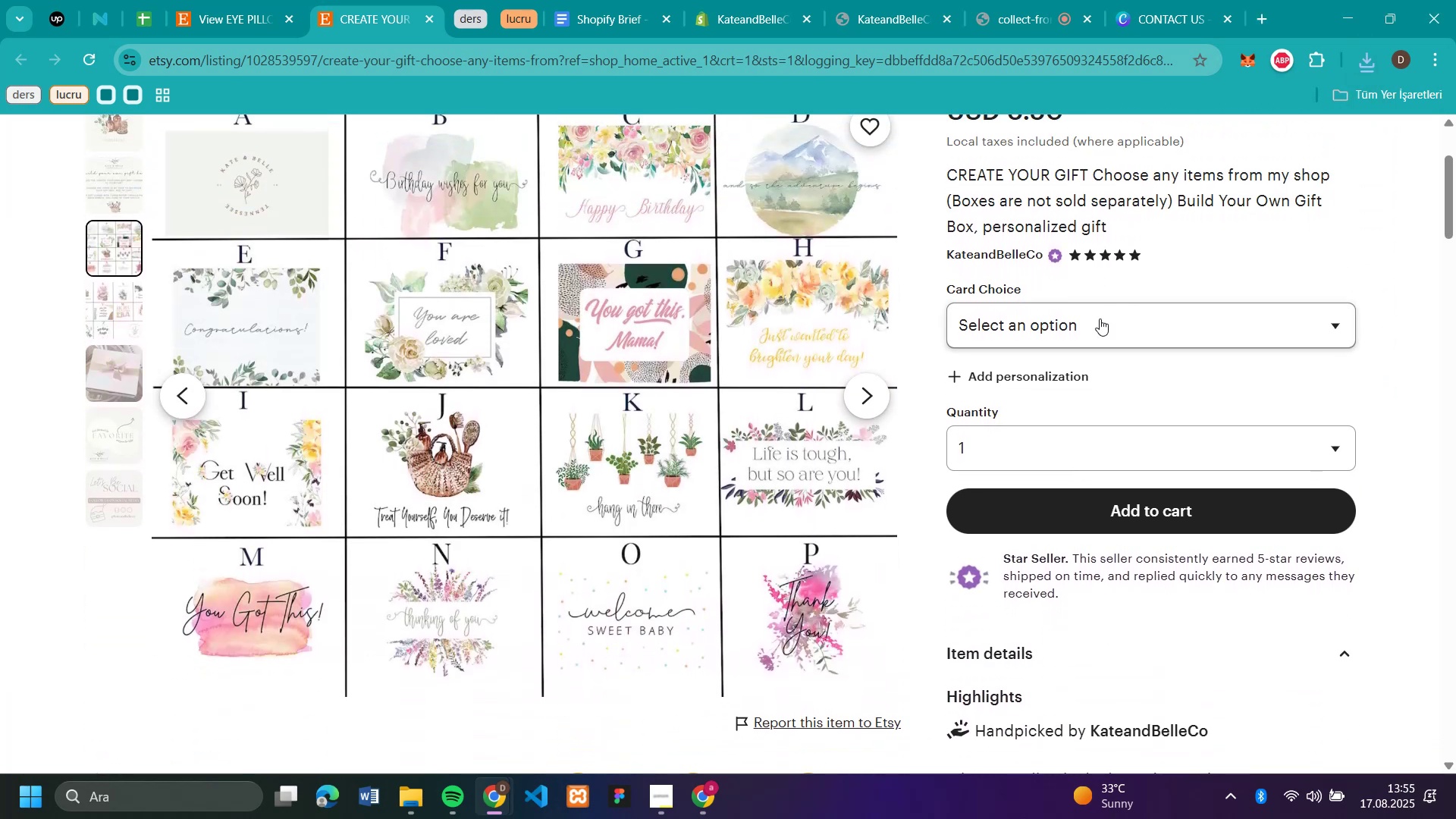 
left_click([1100, 318])
 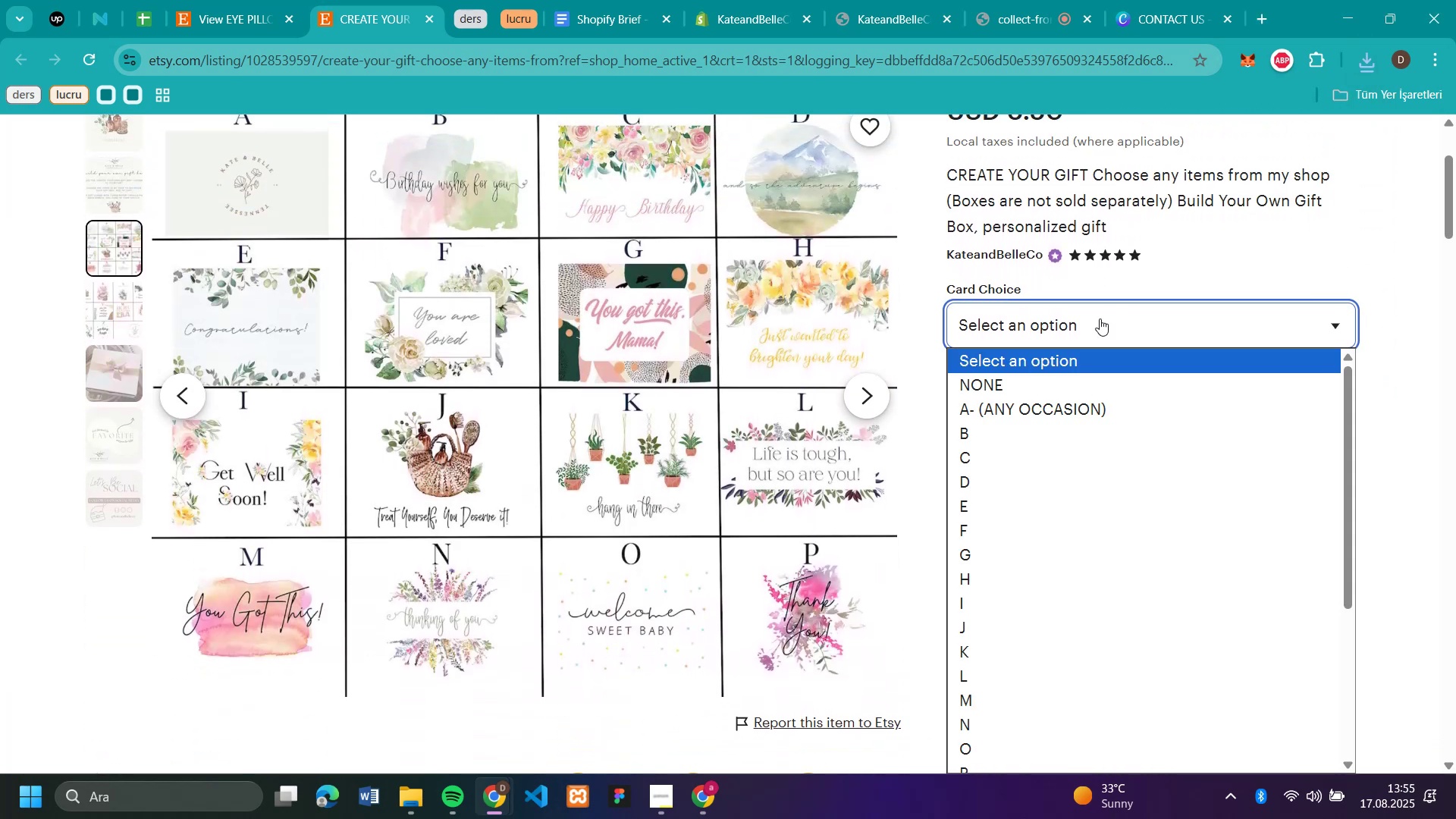 
left_click([1100, 318])
 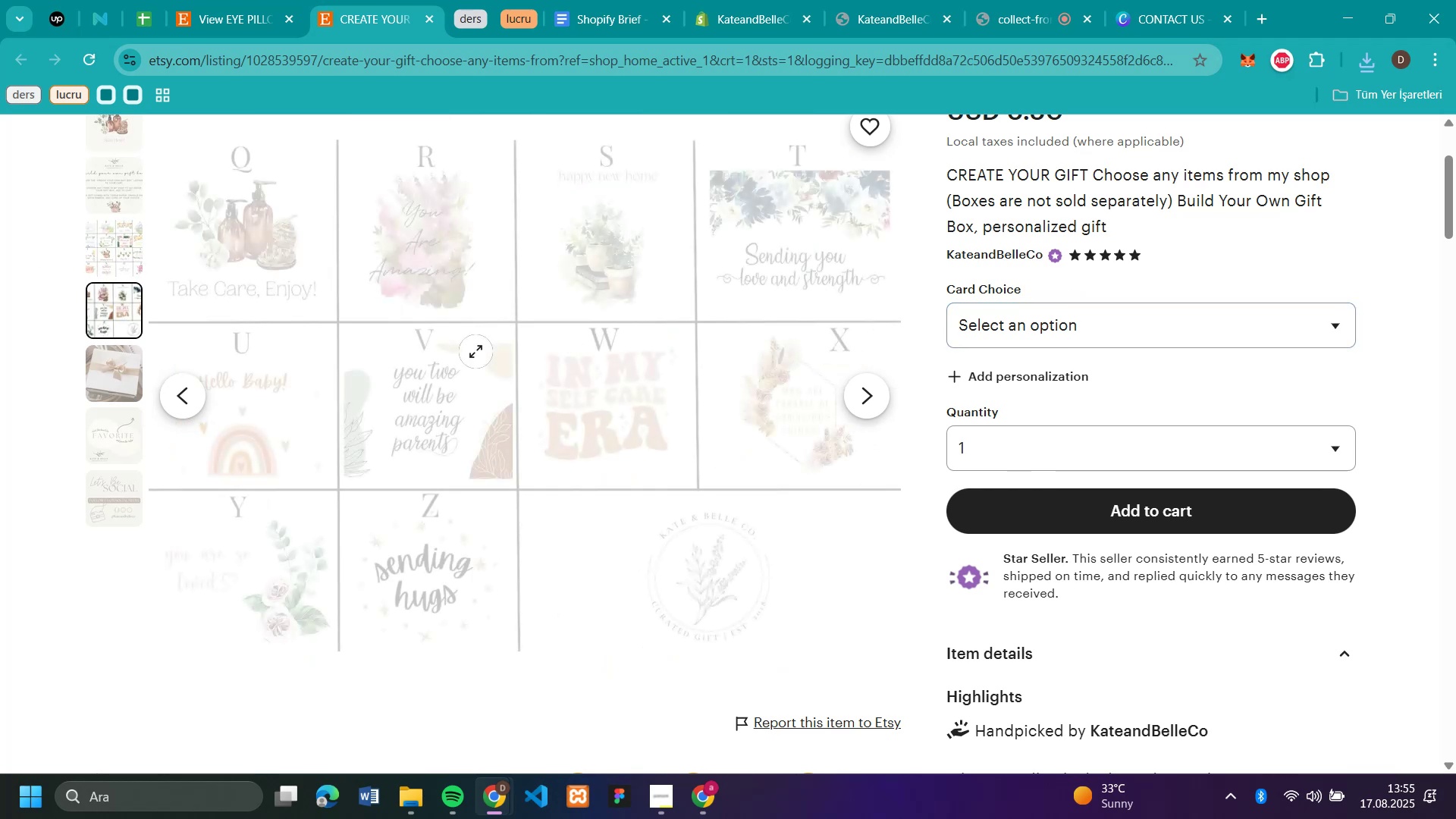 
right_click([475, 351])
 